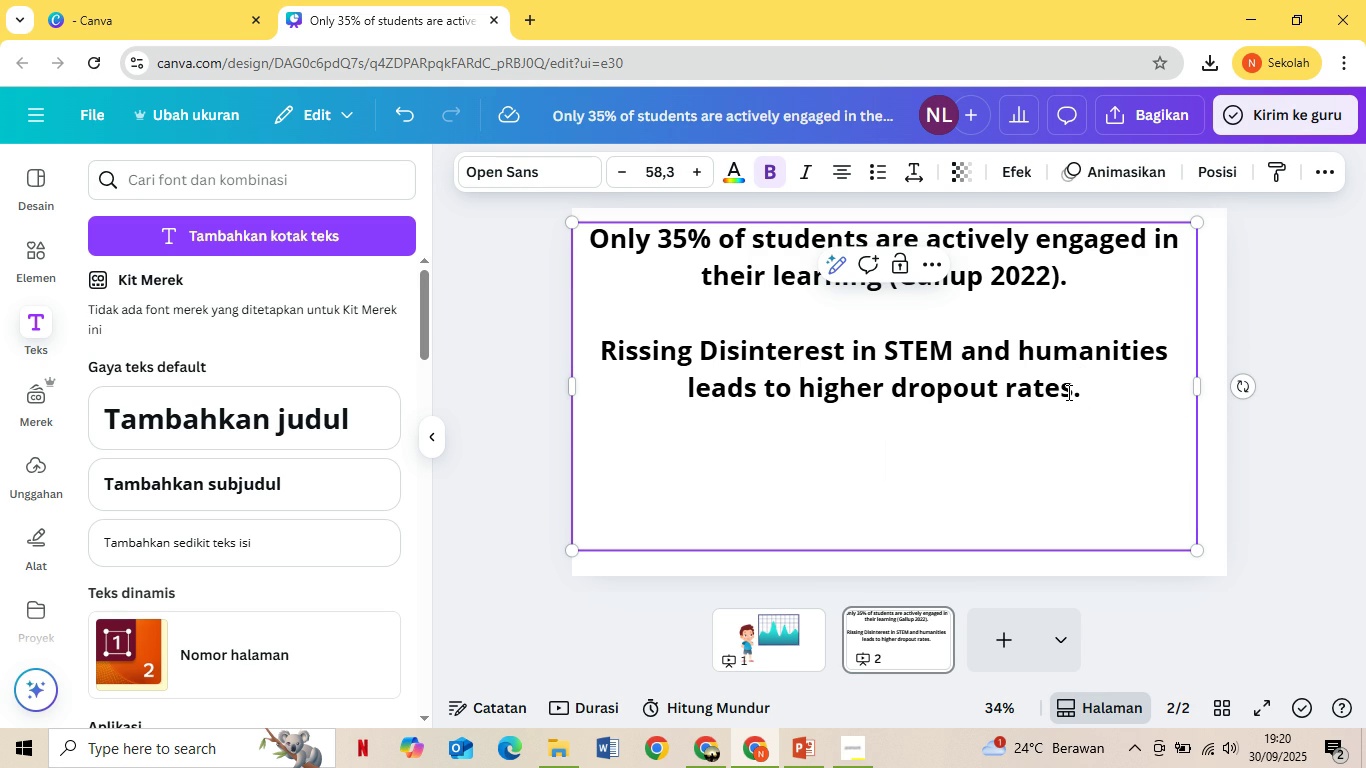 
type(Passive Learning)
 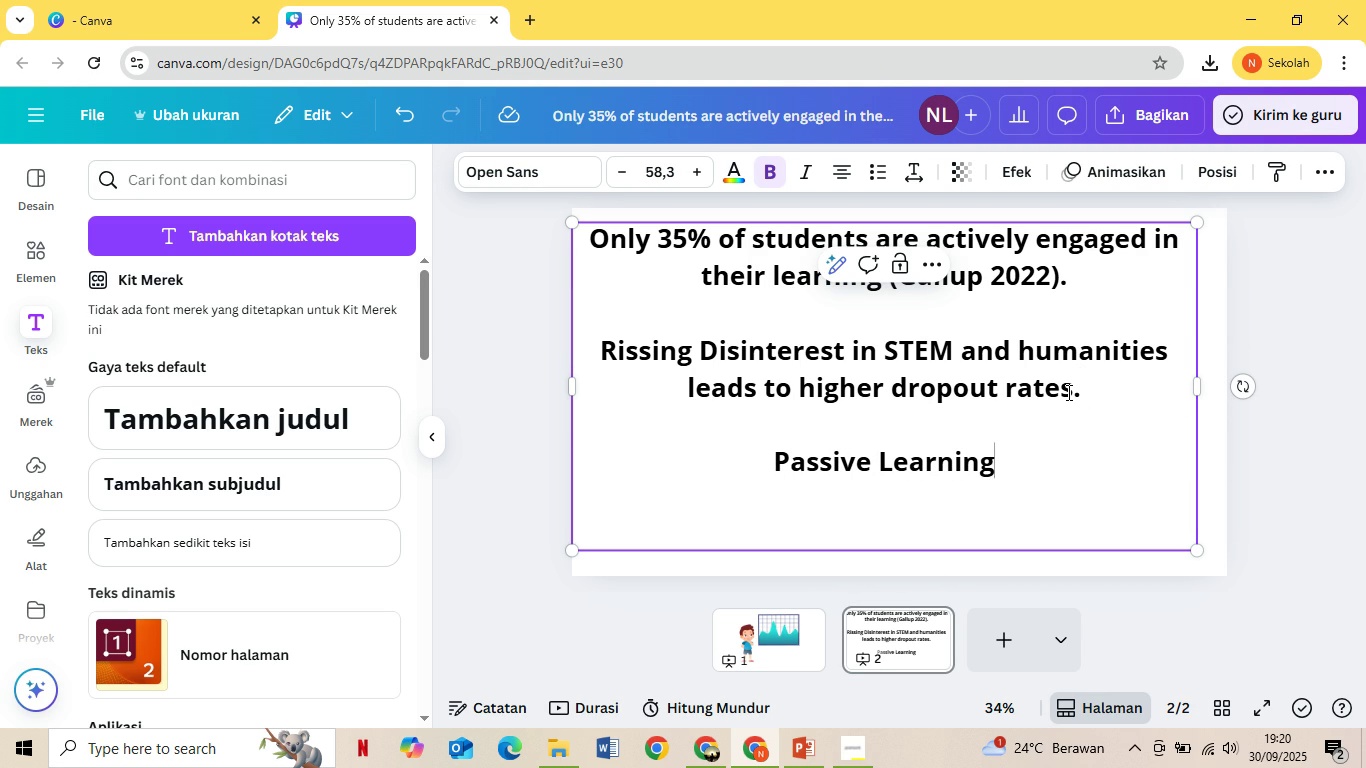 
wait(9.14)
 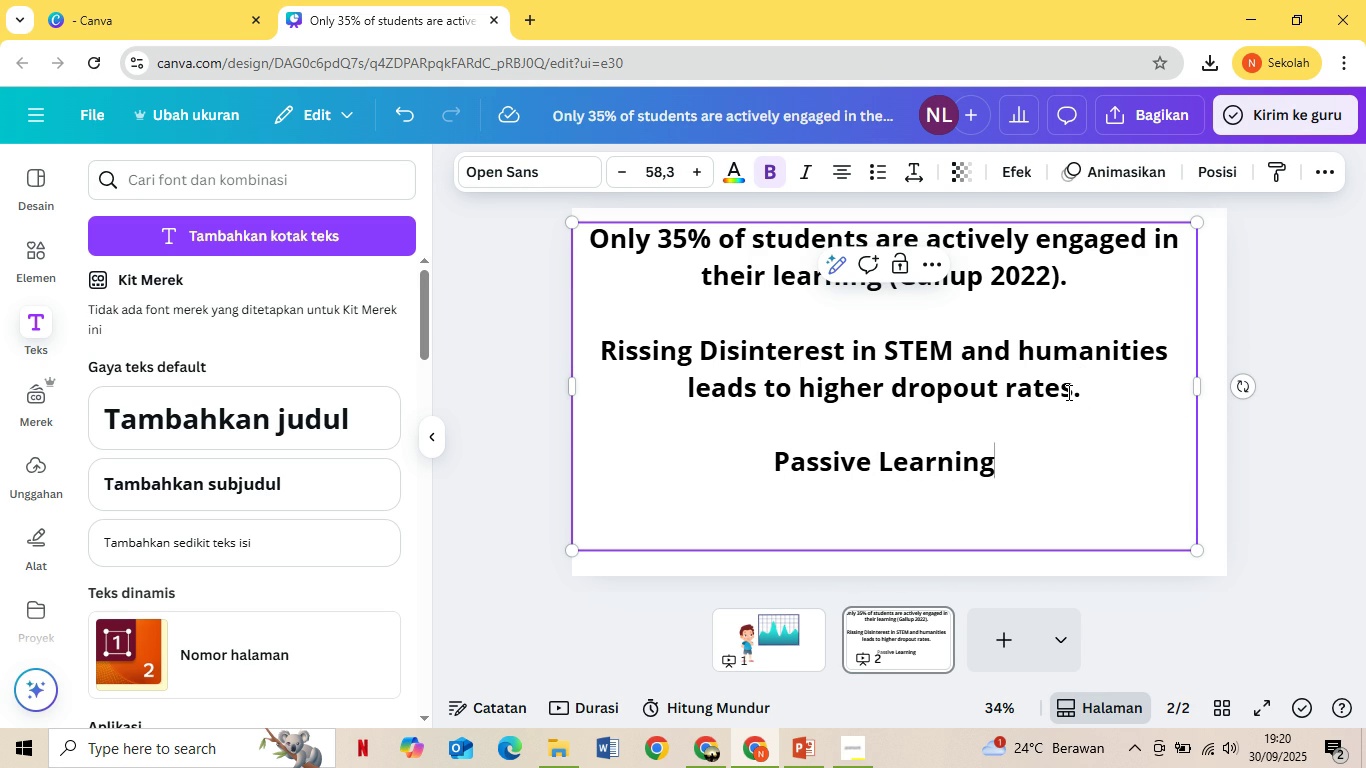 
type( fails to del)
key(Backspace)
type(velop crti)
key(Backspace)
key(Backspace)
type(itial)
key(Backspace)
key(Backspace)
type(cal 21st-century skliss)
key(Backspace)
key(Backspace)
key(Backspace)
key(Backspace)
type(ills.)
 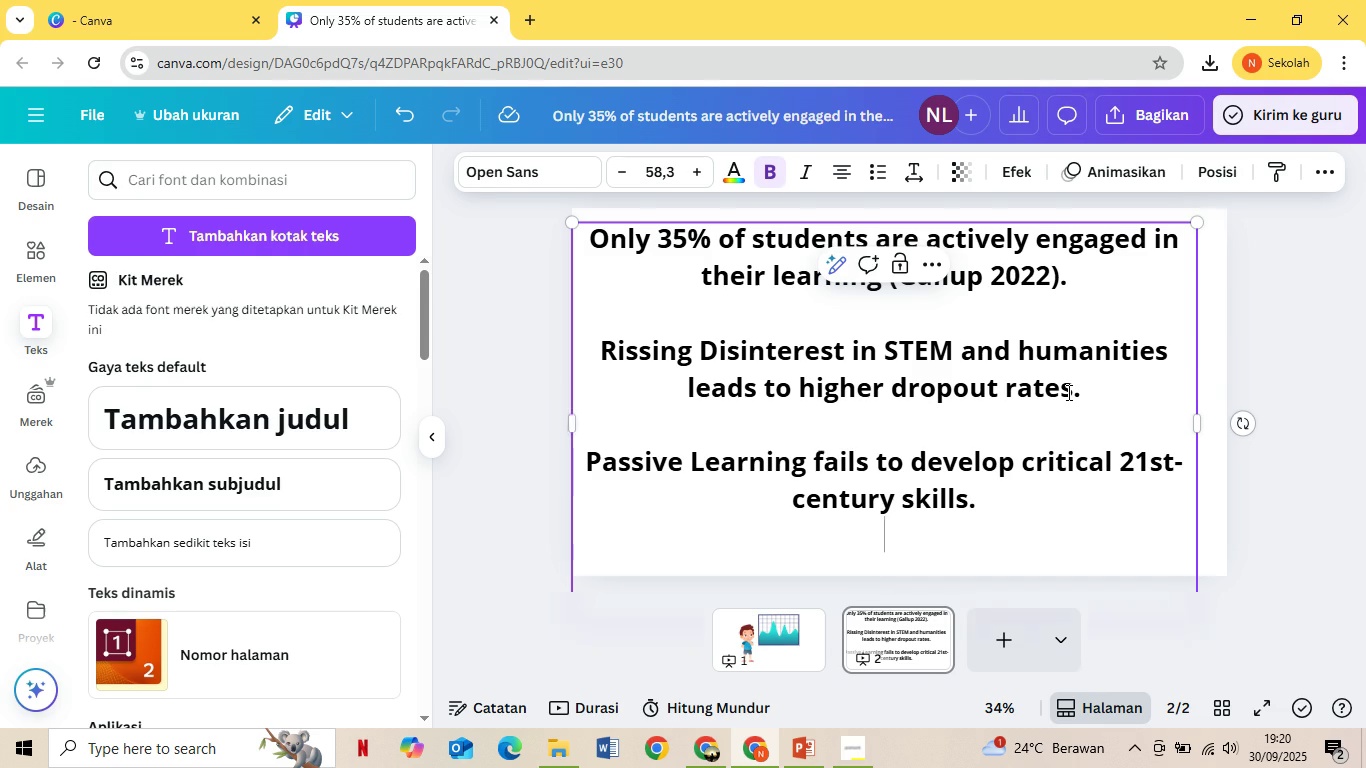 
key(Enter)
 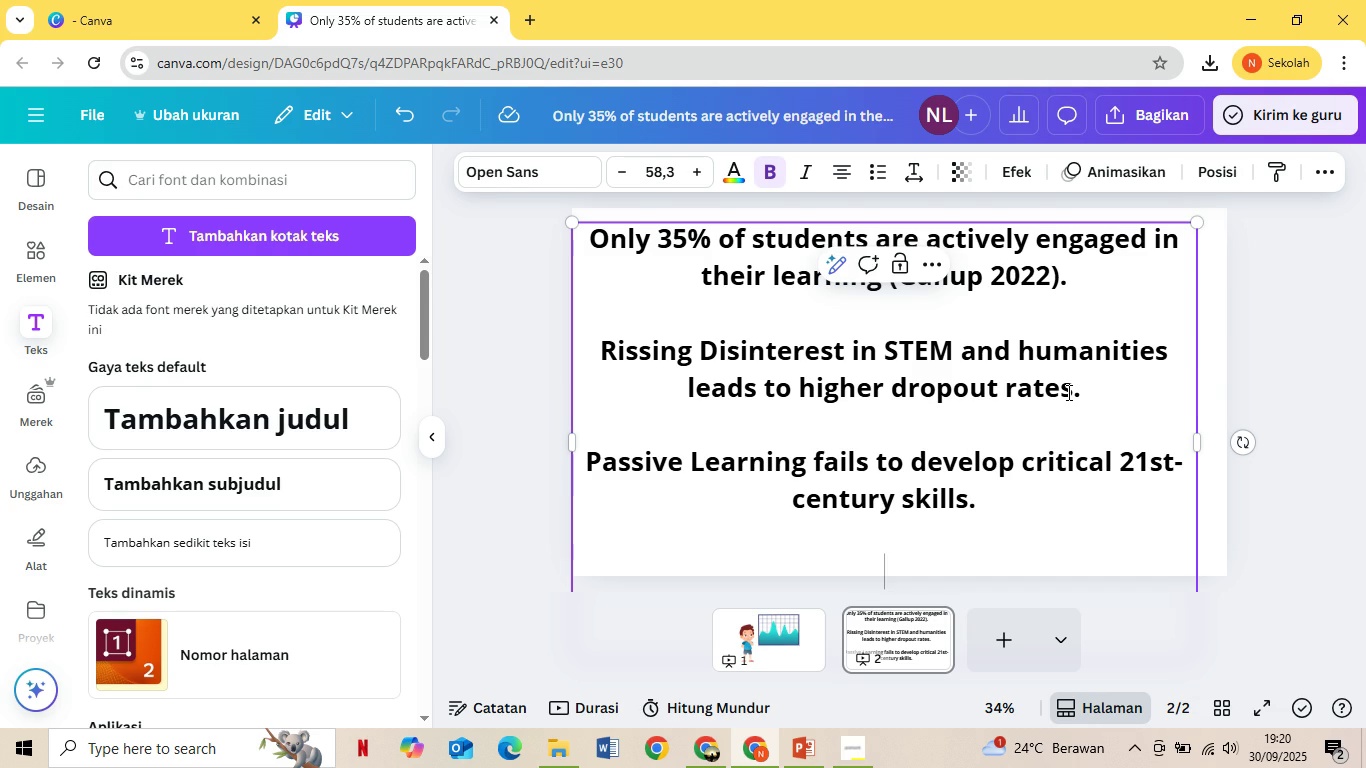 
key(Enter)
 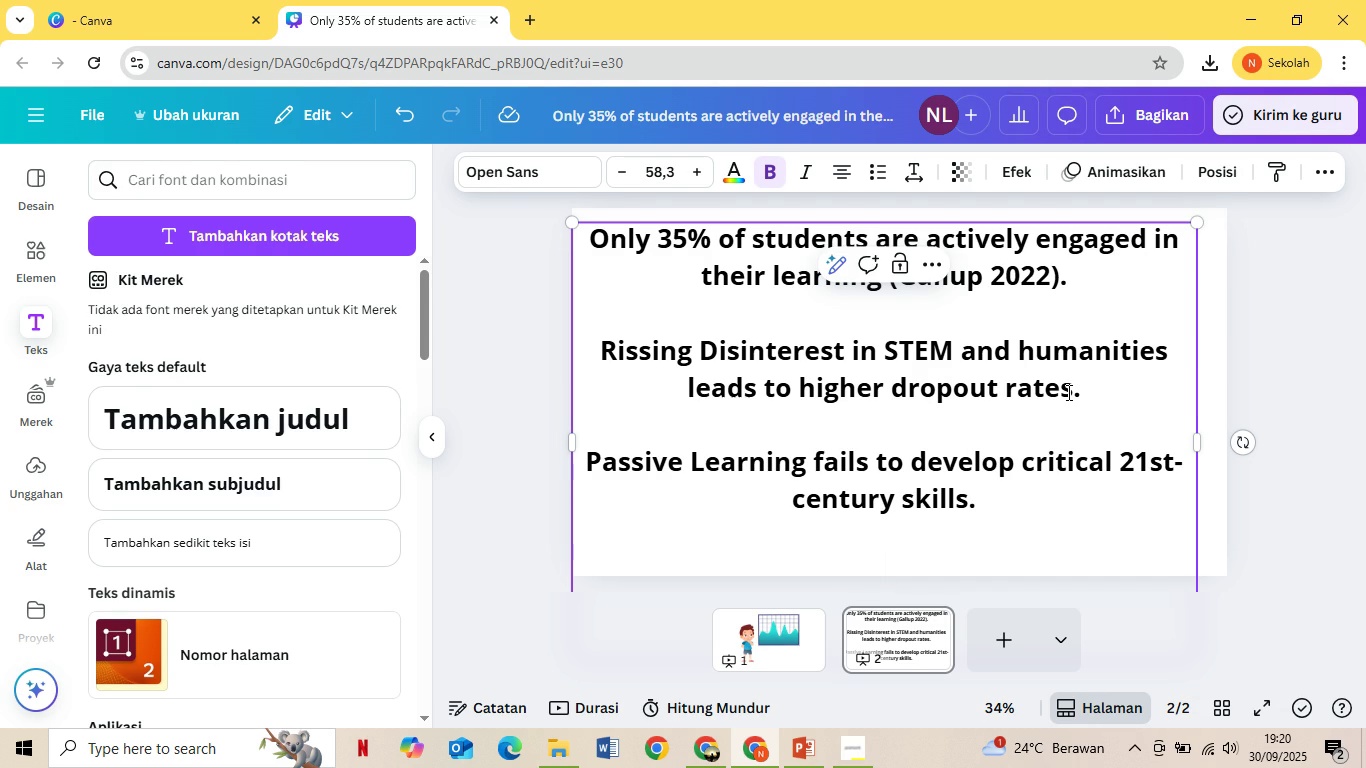 
type(We're losing their curiosity.)
 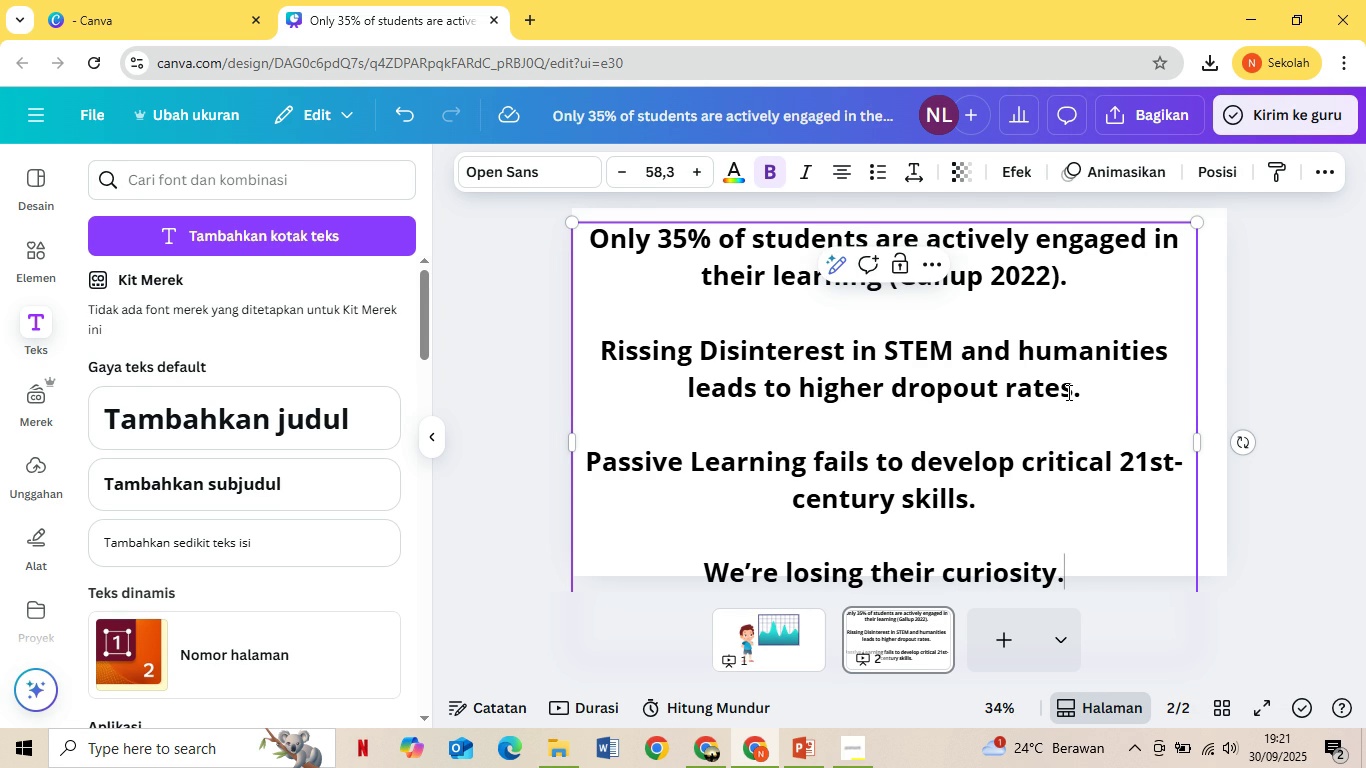 
wait(5.18)
 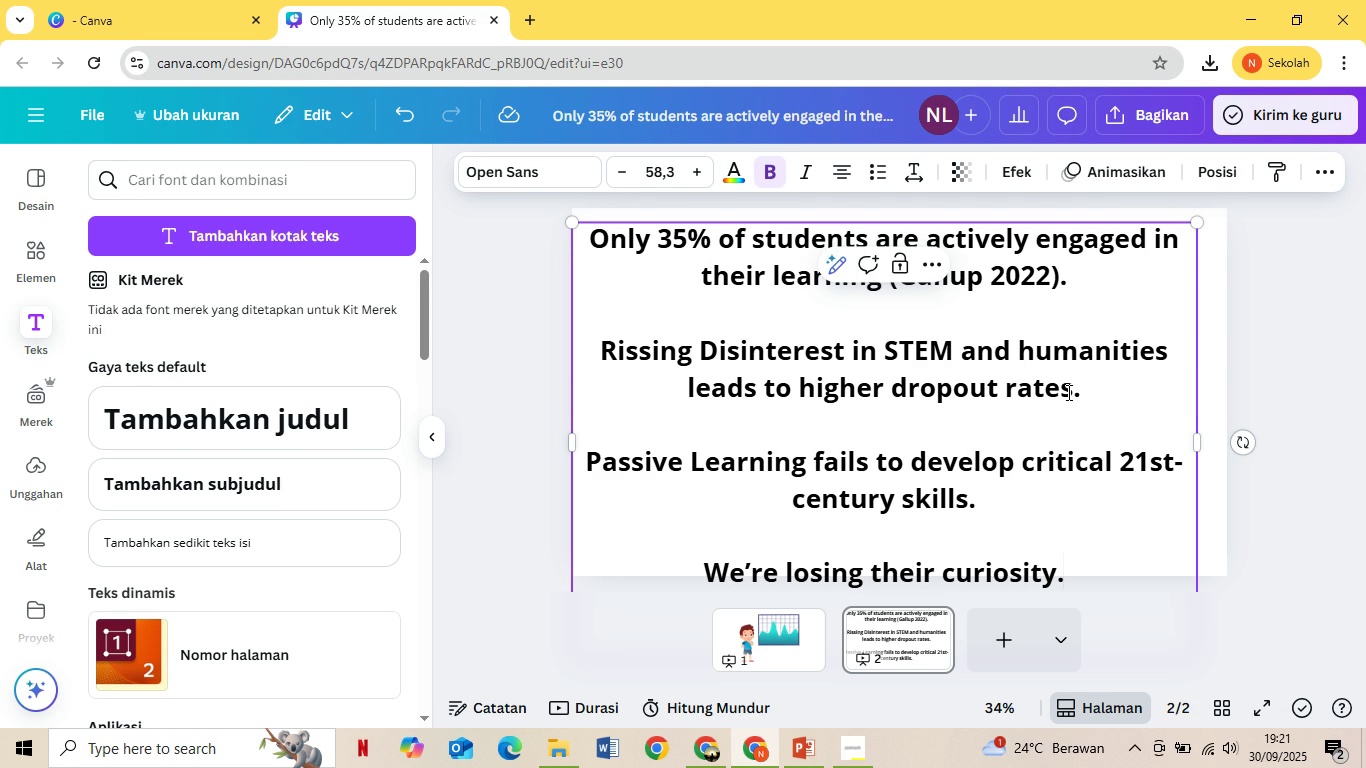 
key(Space)
 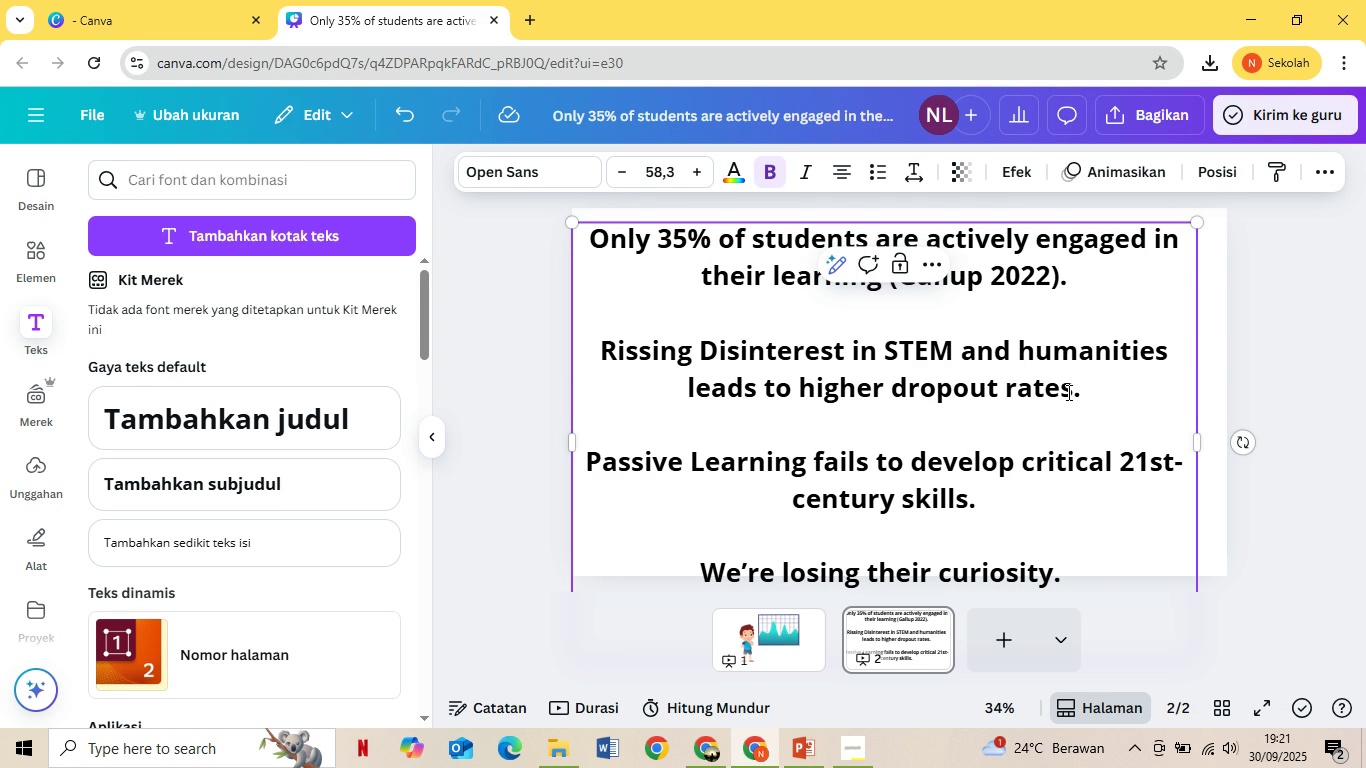 
hold_key(key=ShiftLeft, duration=7.23)
 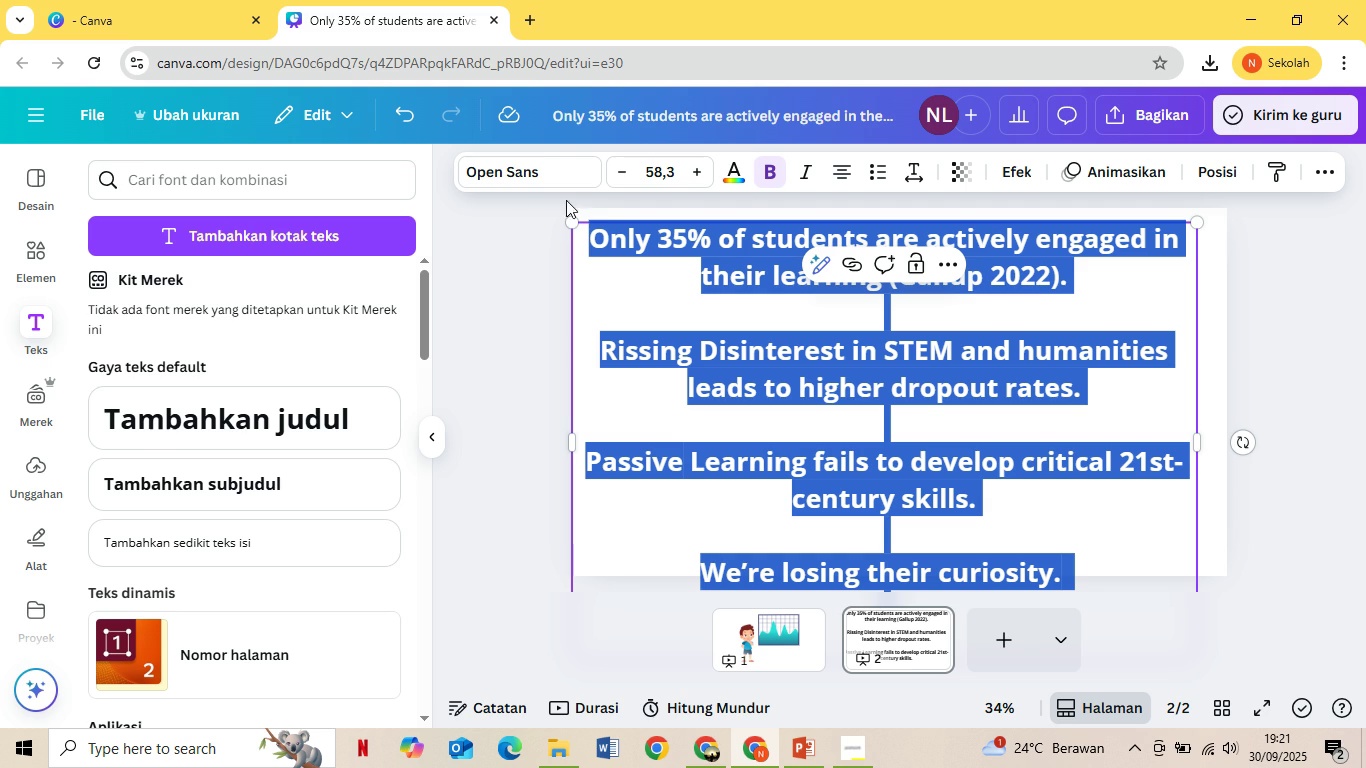 
key(Control+A)
 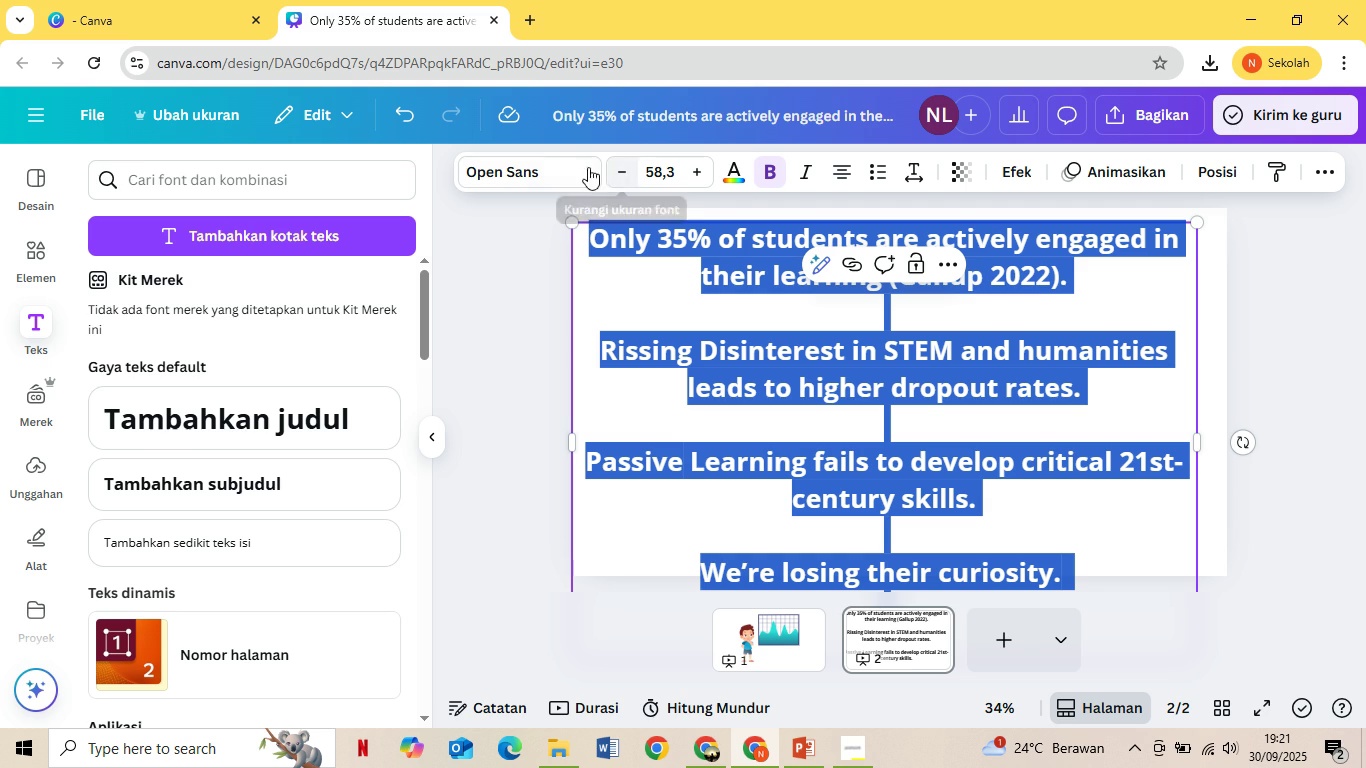 
left_click([536, 174])
 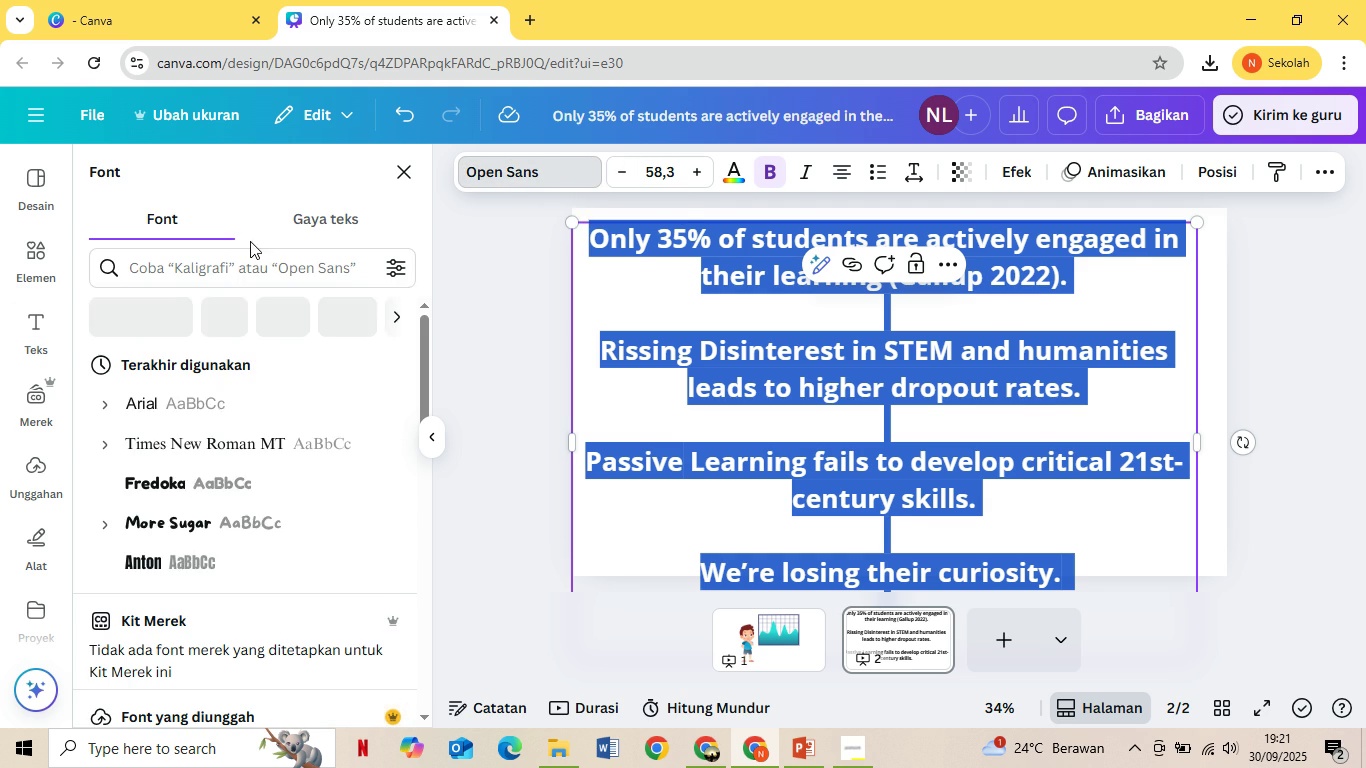 
left_click([242, 265])
 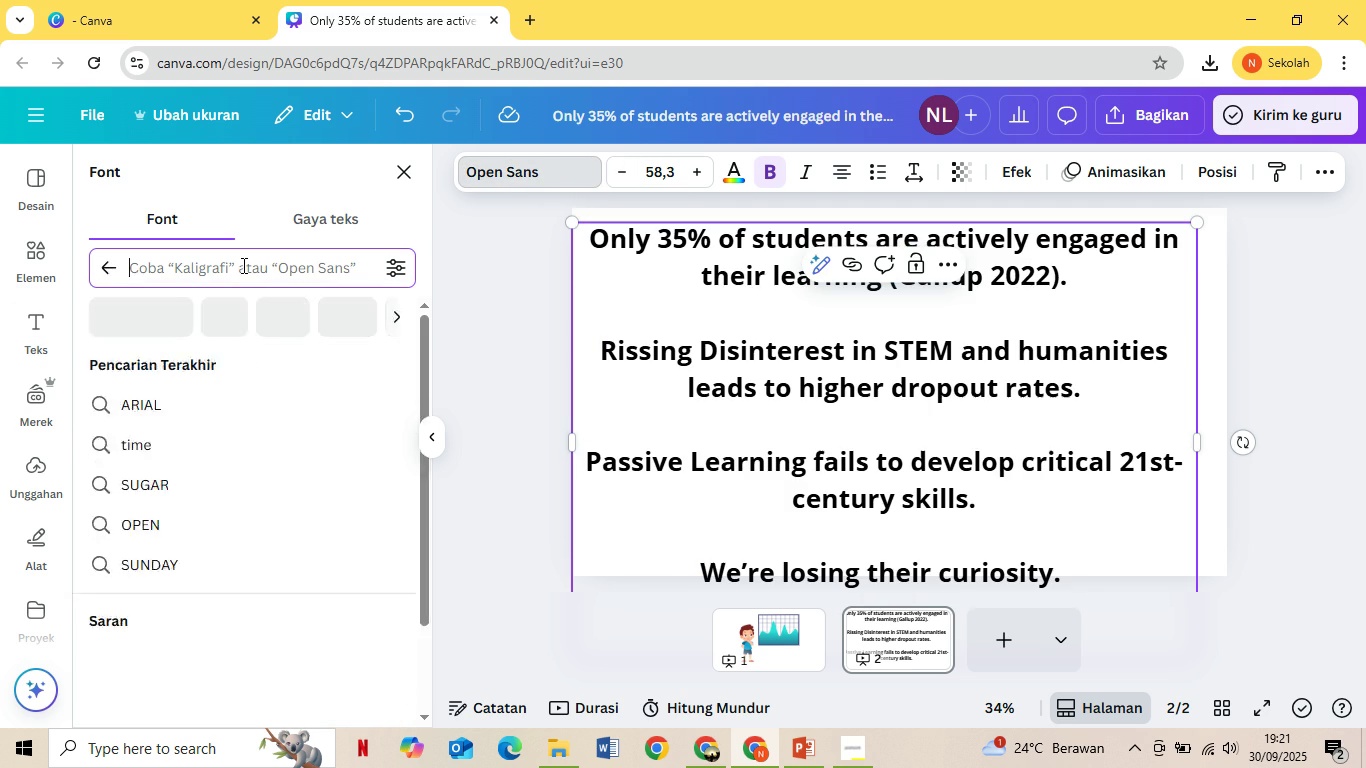 
type(tim)
 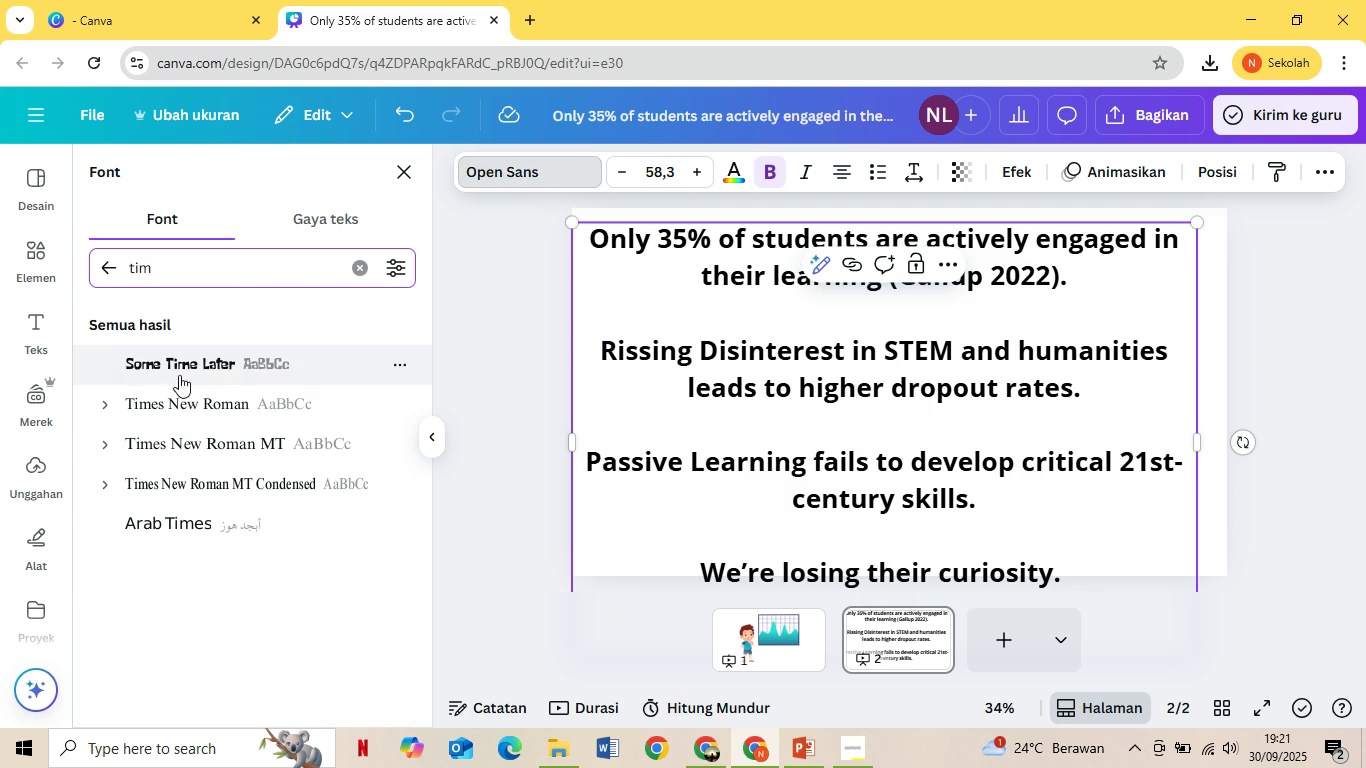 
left_click([179, 401])
 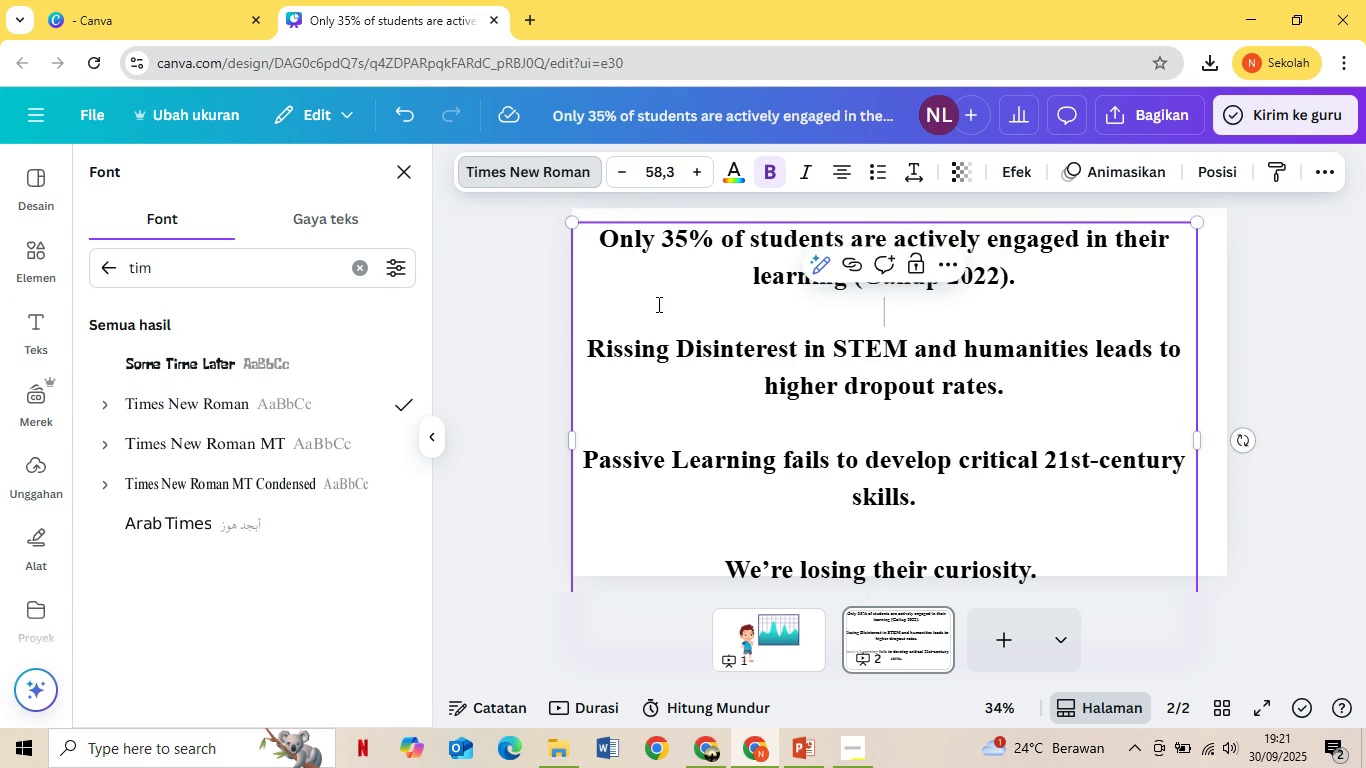 
left_click([657, 304])
 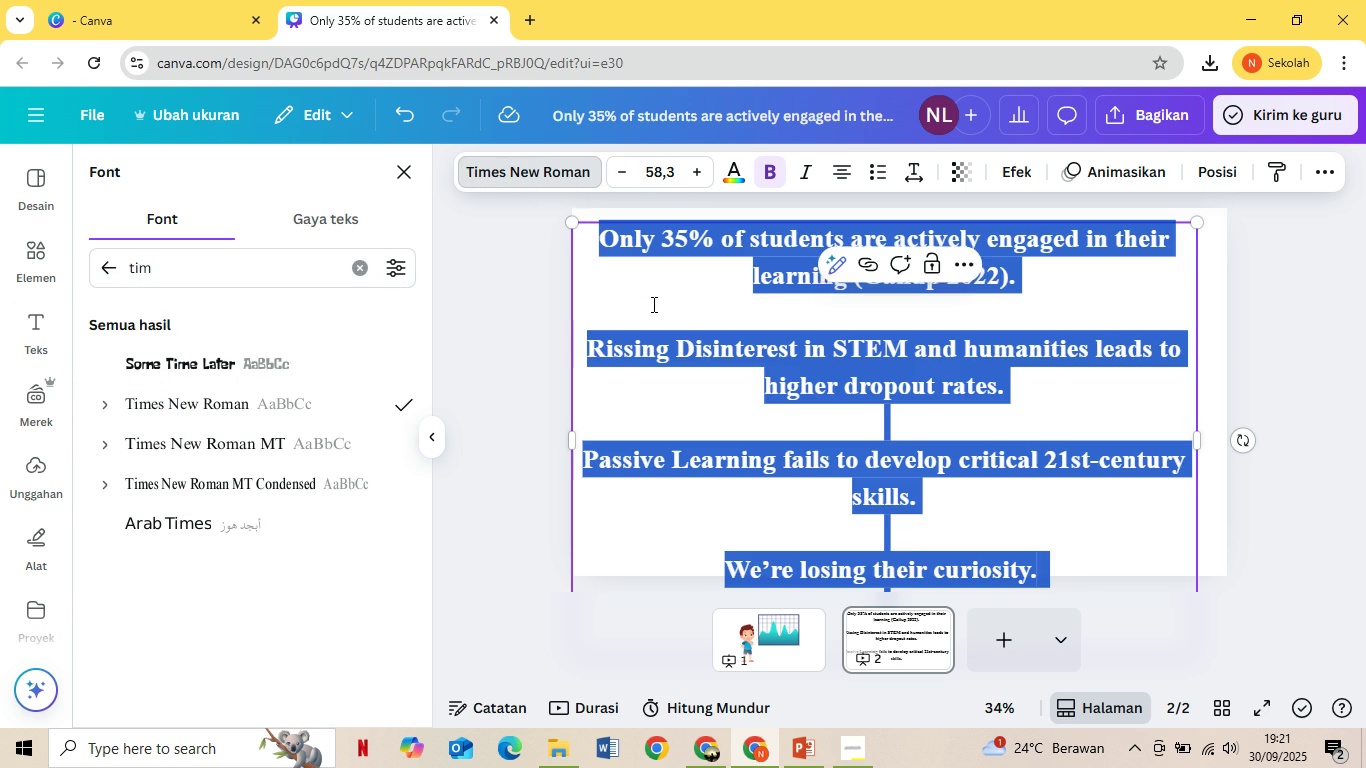 
key(Control+A)
 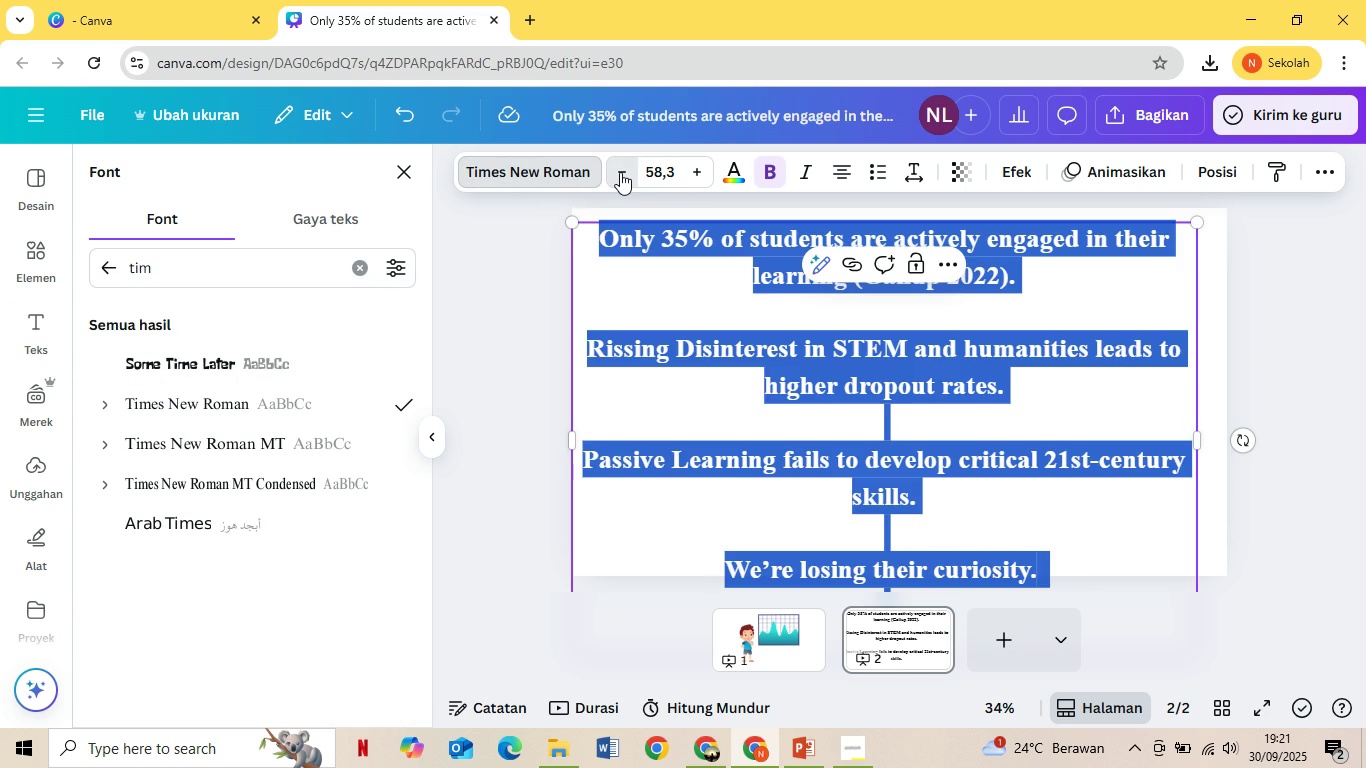 
double_click([620, 172])
 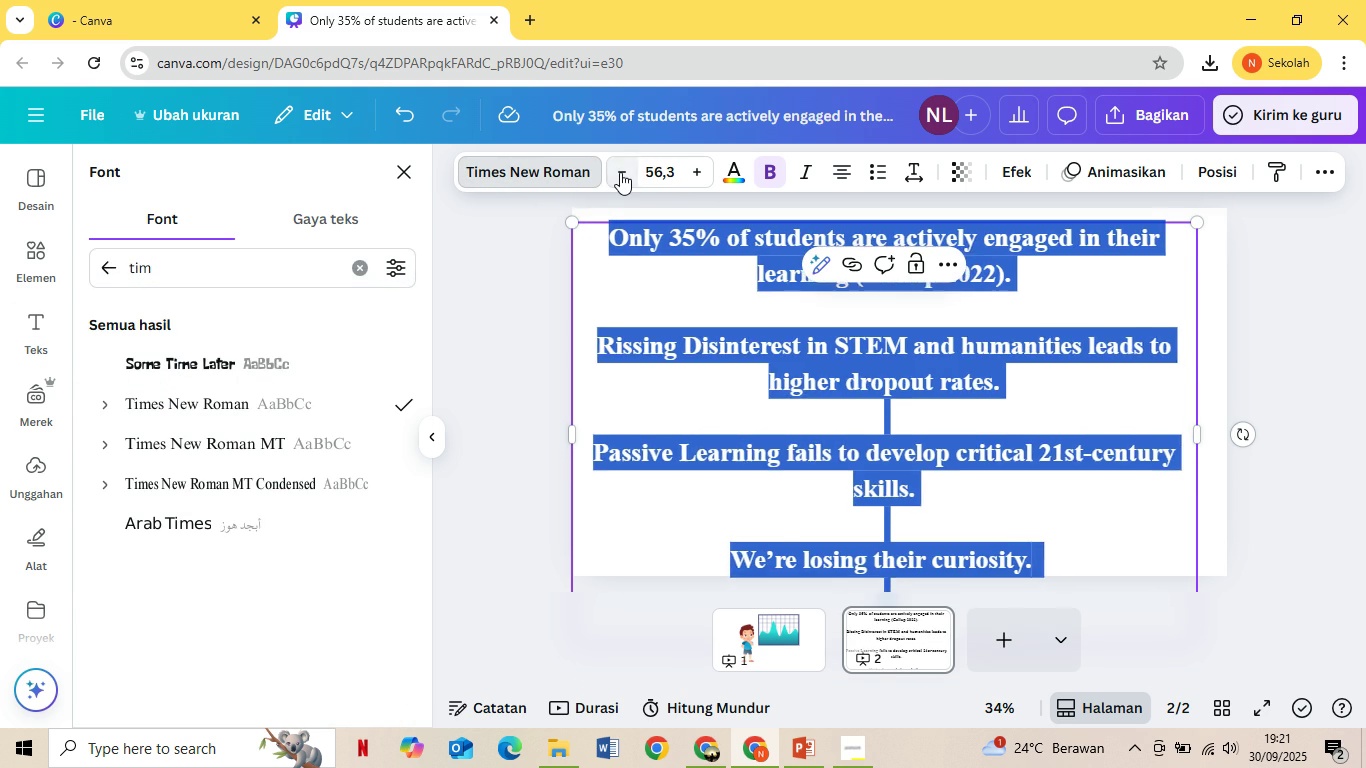 
triple_click([620, 172])
 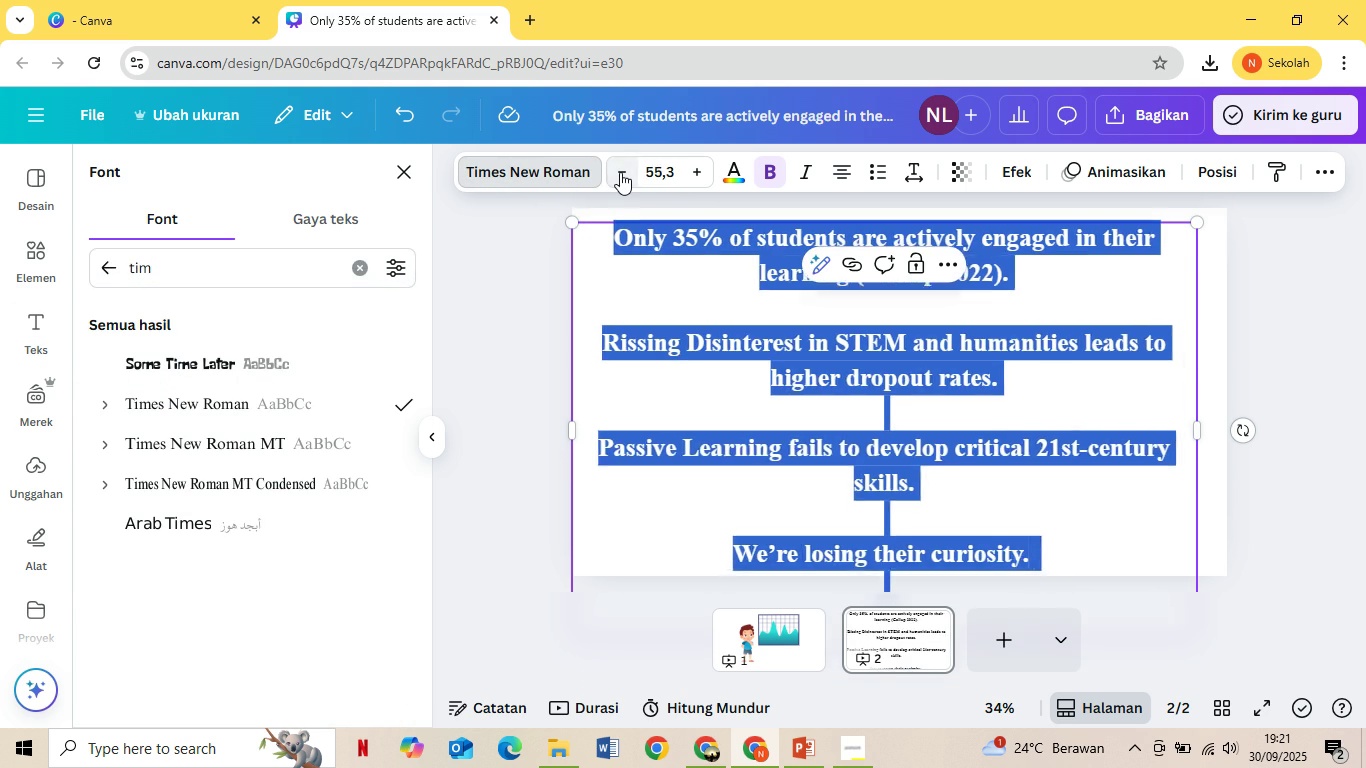 
triple_click([620, 172])
 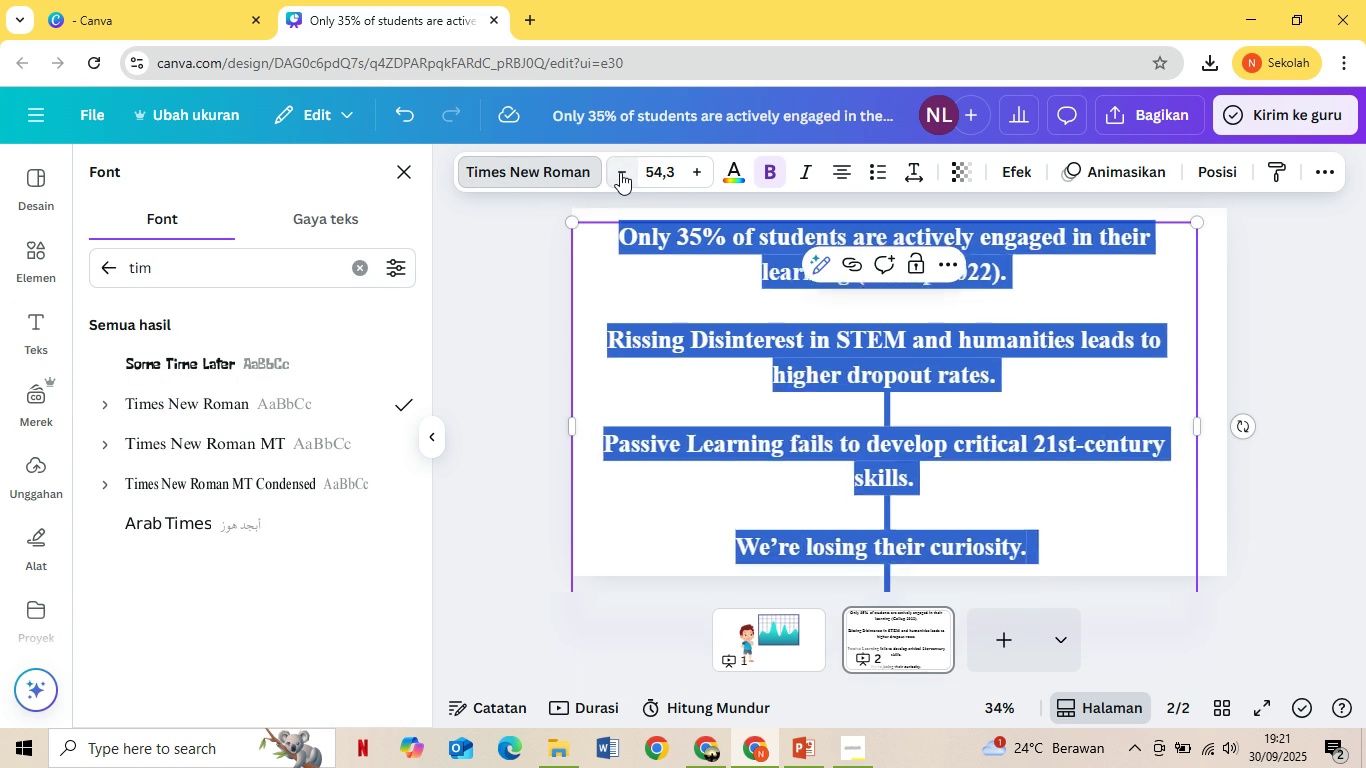 
triple_click([620, 172])
 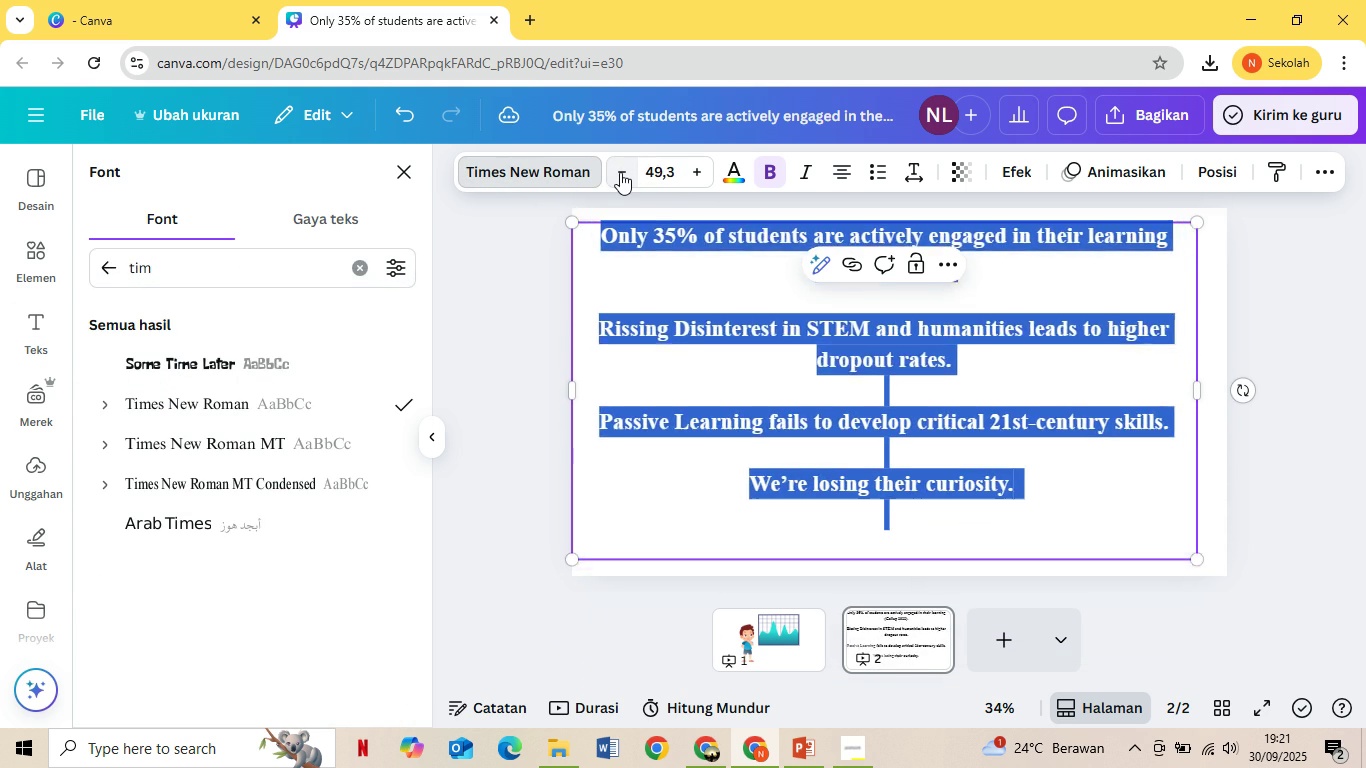 
triple_click([620, 172])
 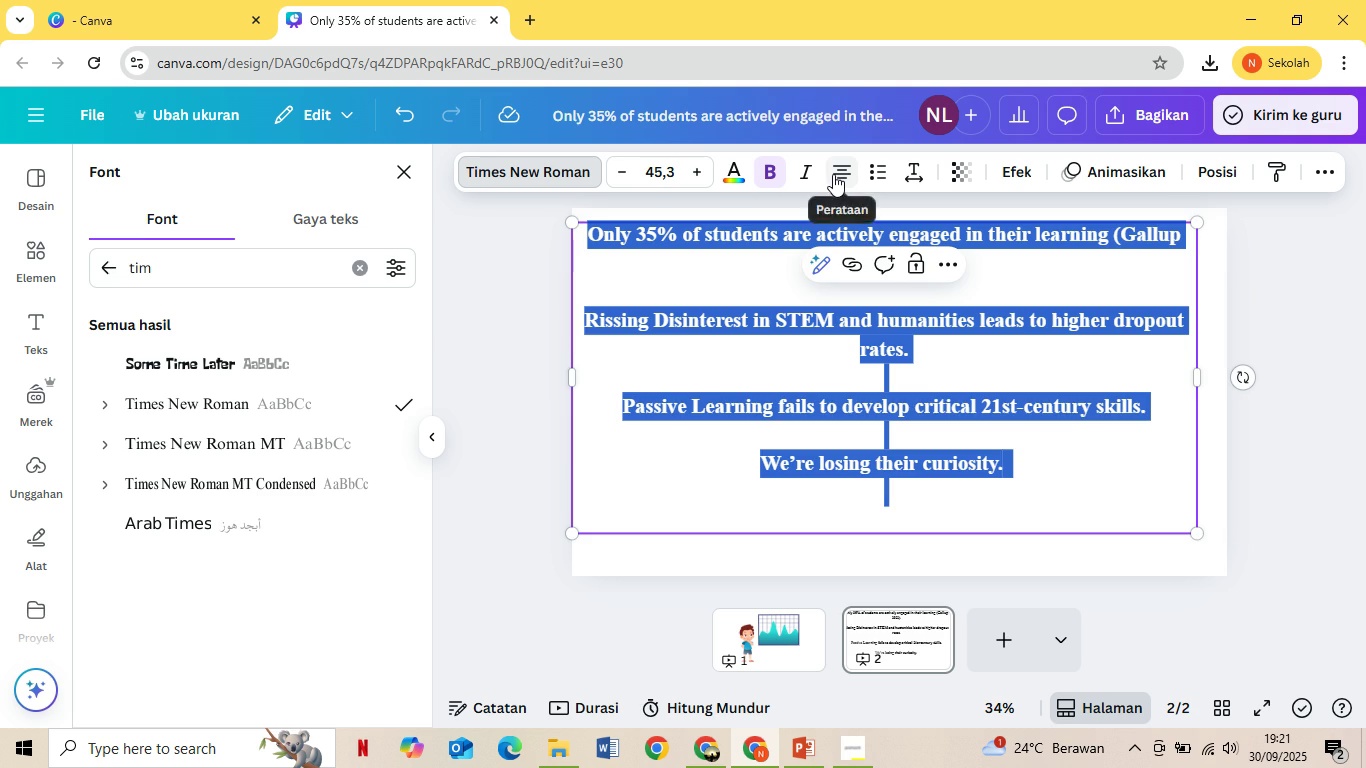 
left_click([833, 174])
 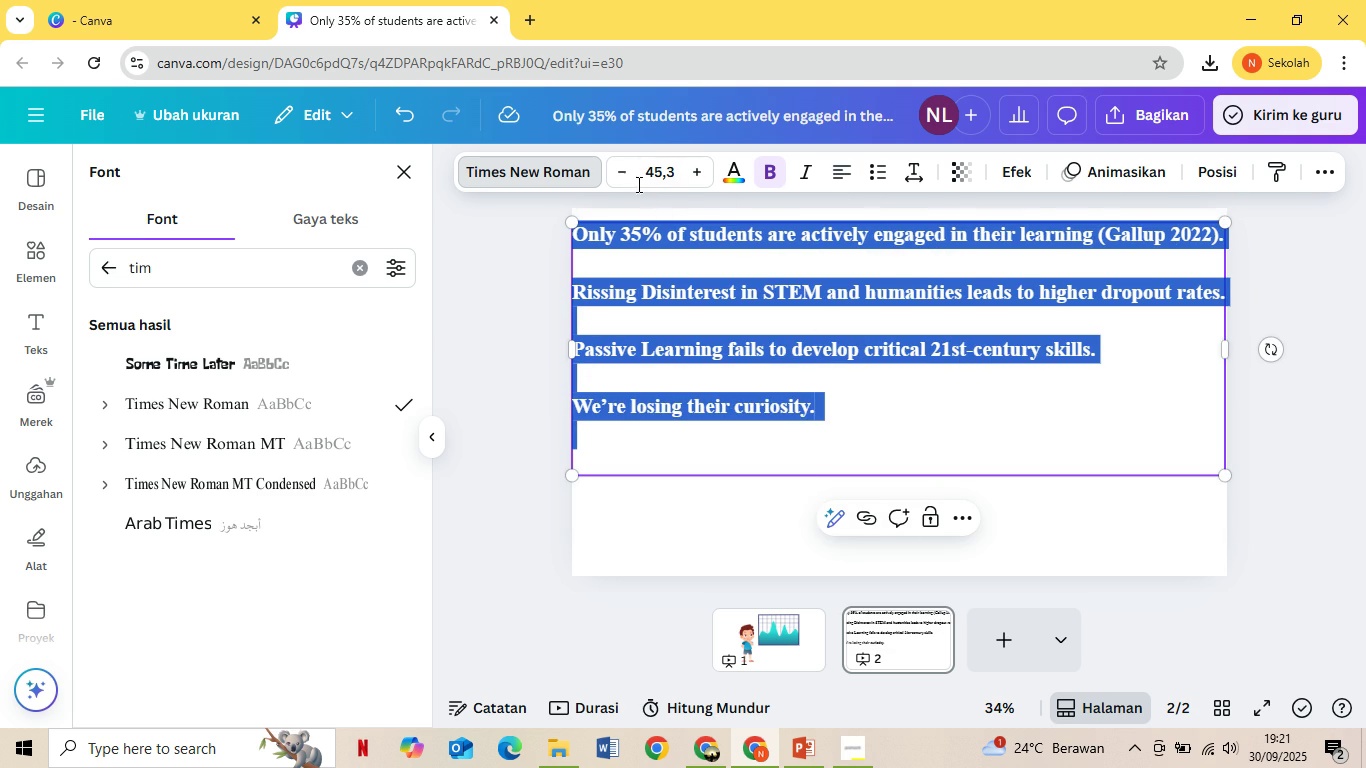 
left_click([630, 181])
 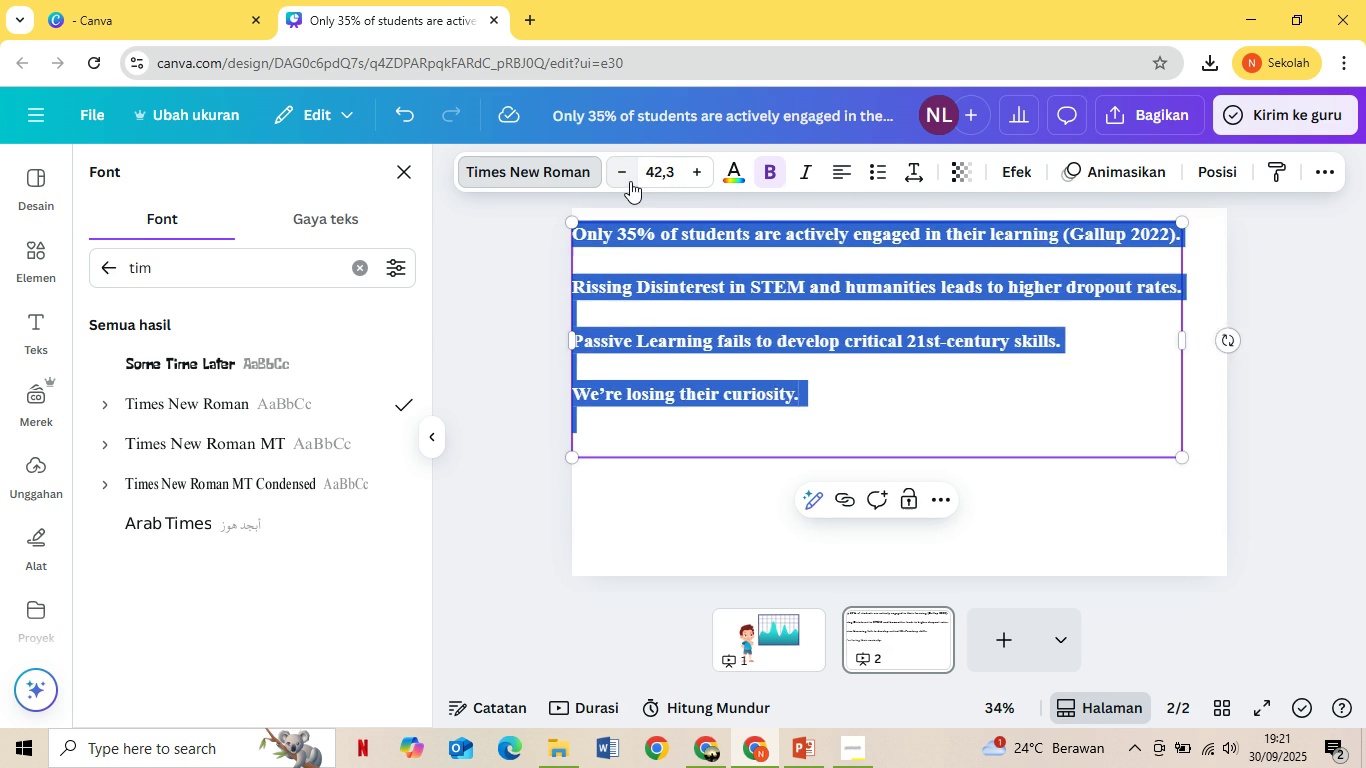 
double_click([630, 181])
 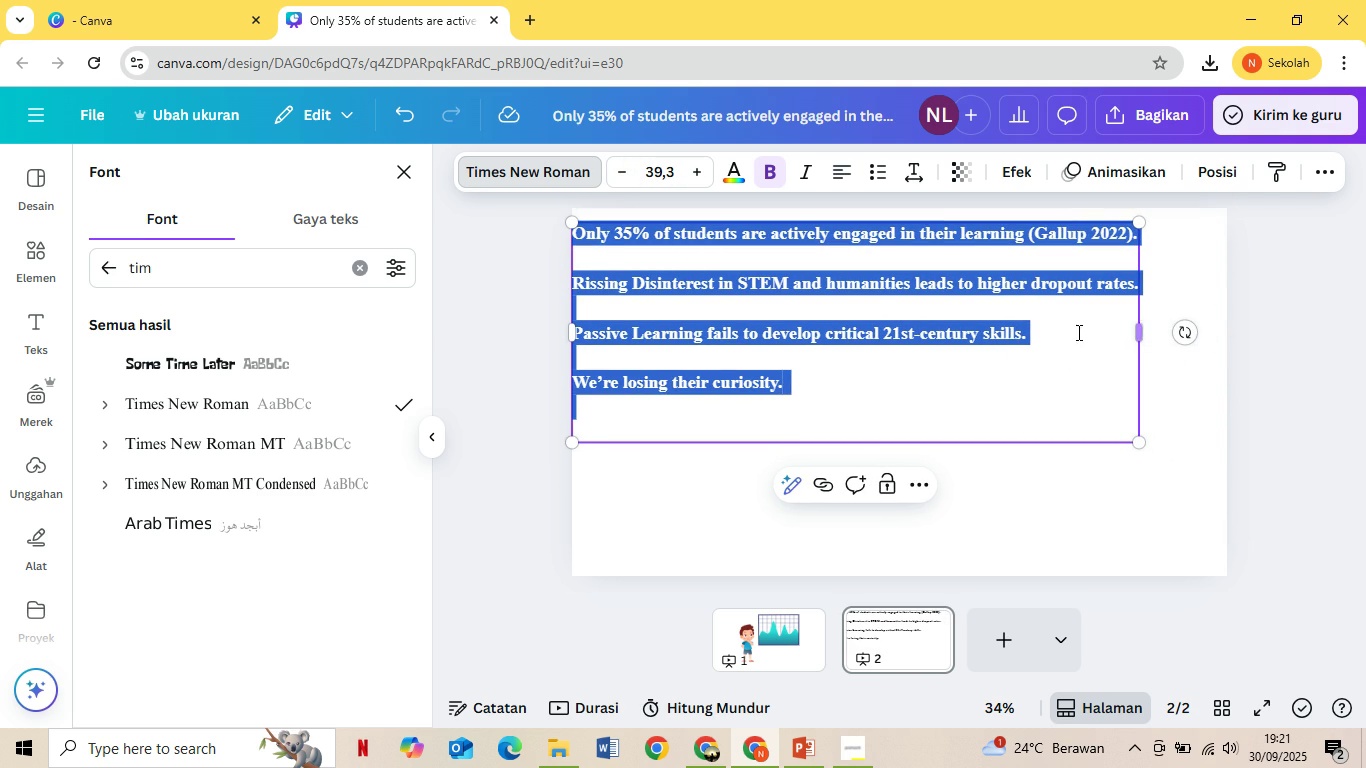 
left_click([911, 268])
 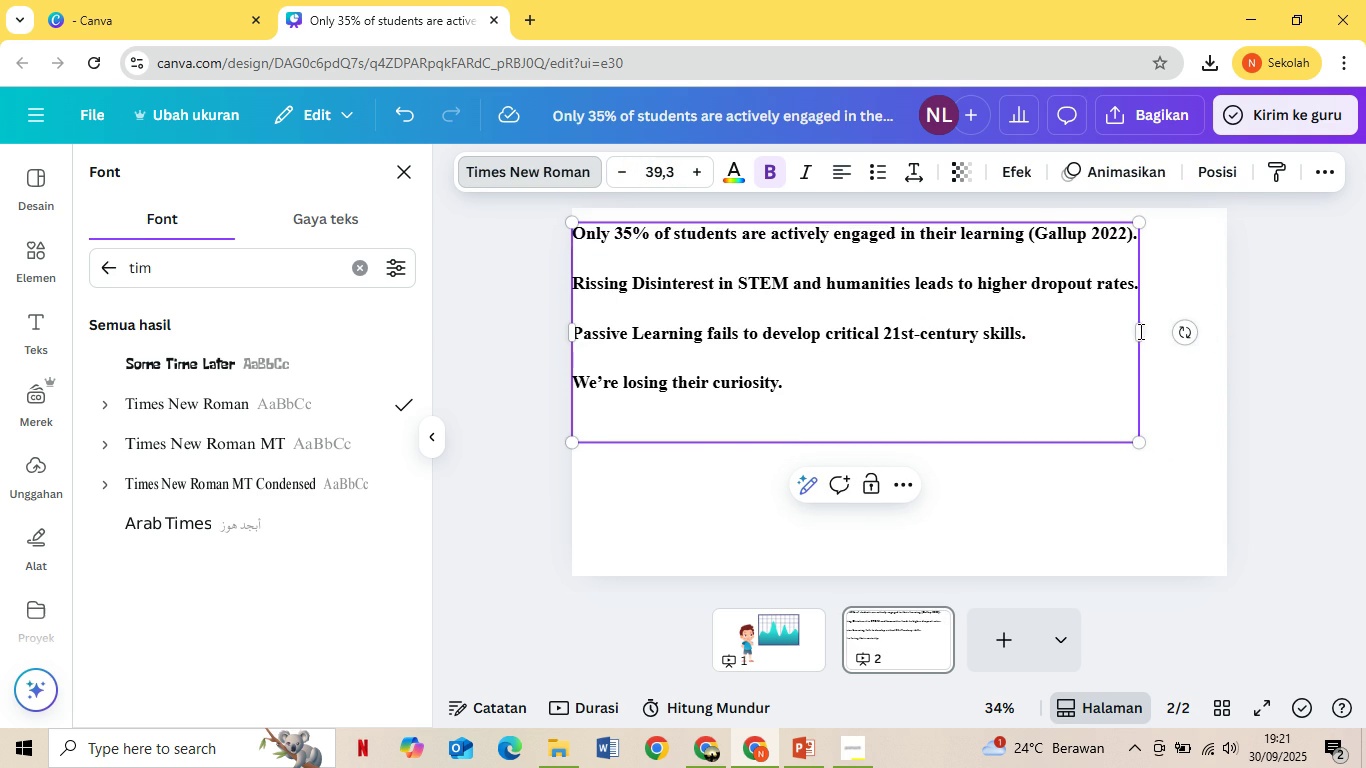 
left_click_drag(start_coordinate=[1140, 331], to_coordinate=[1063, 378])
 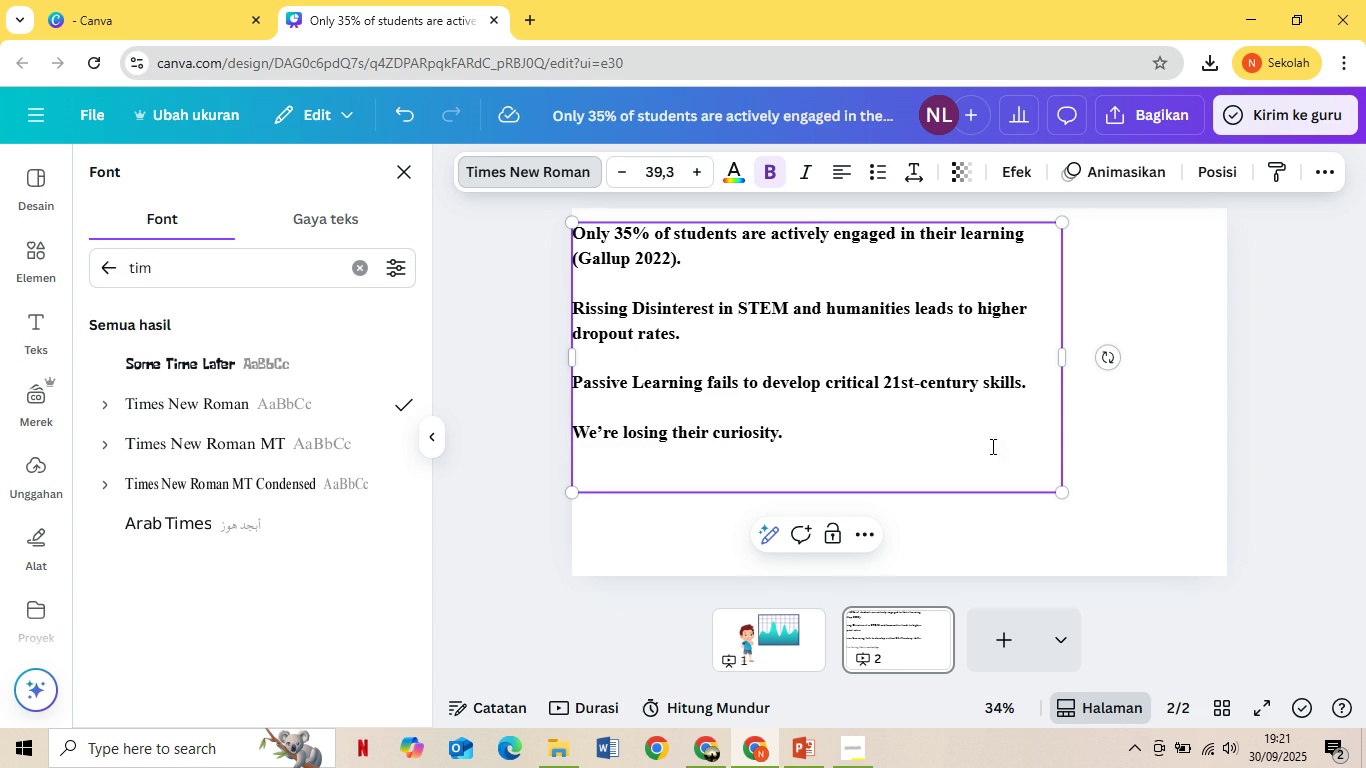 
left_click([967, 463])
 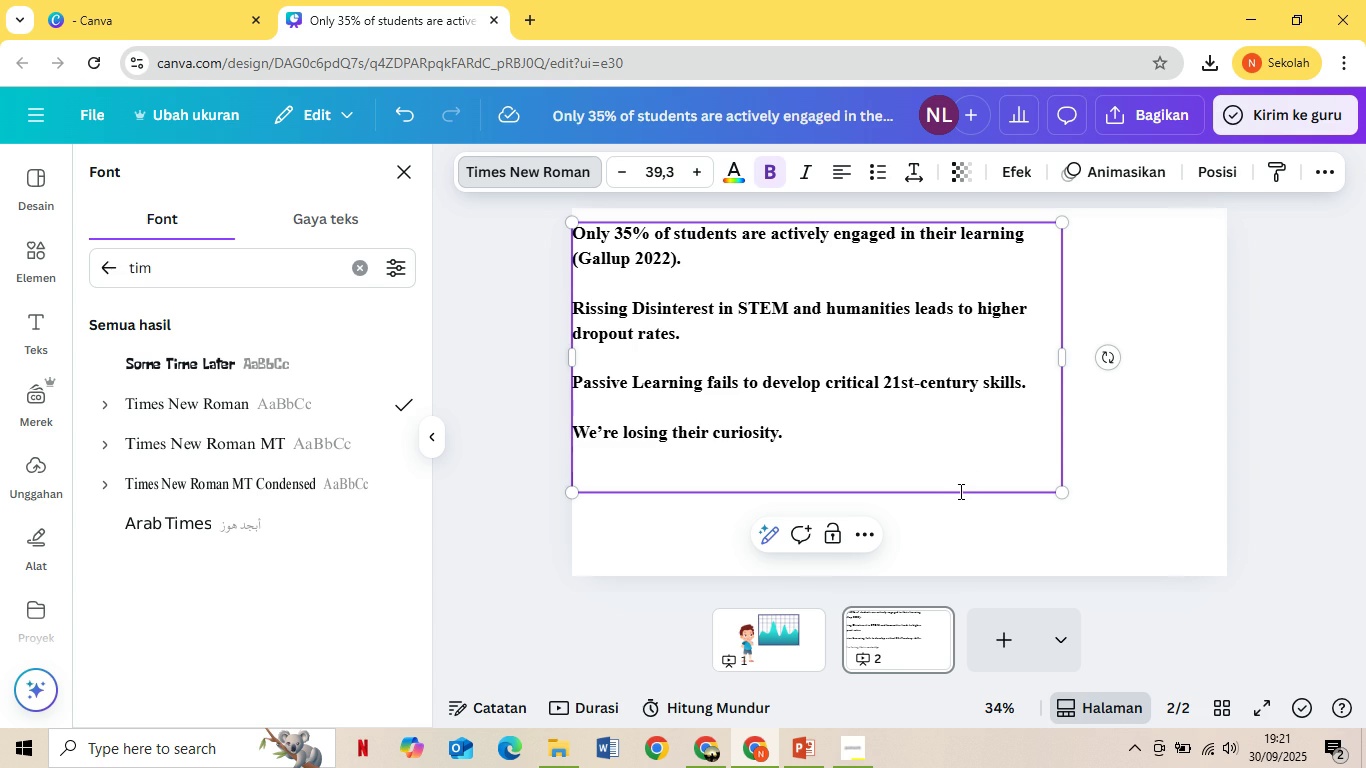 
left_click([959, 491])
 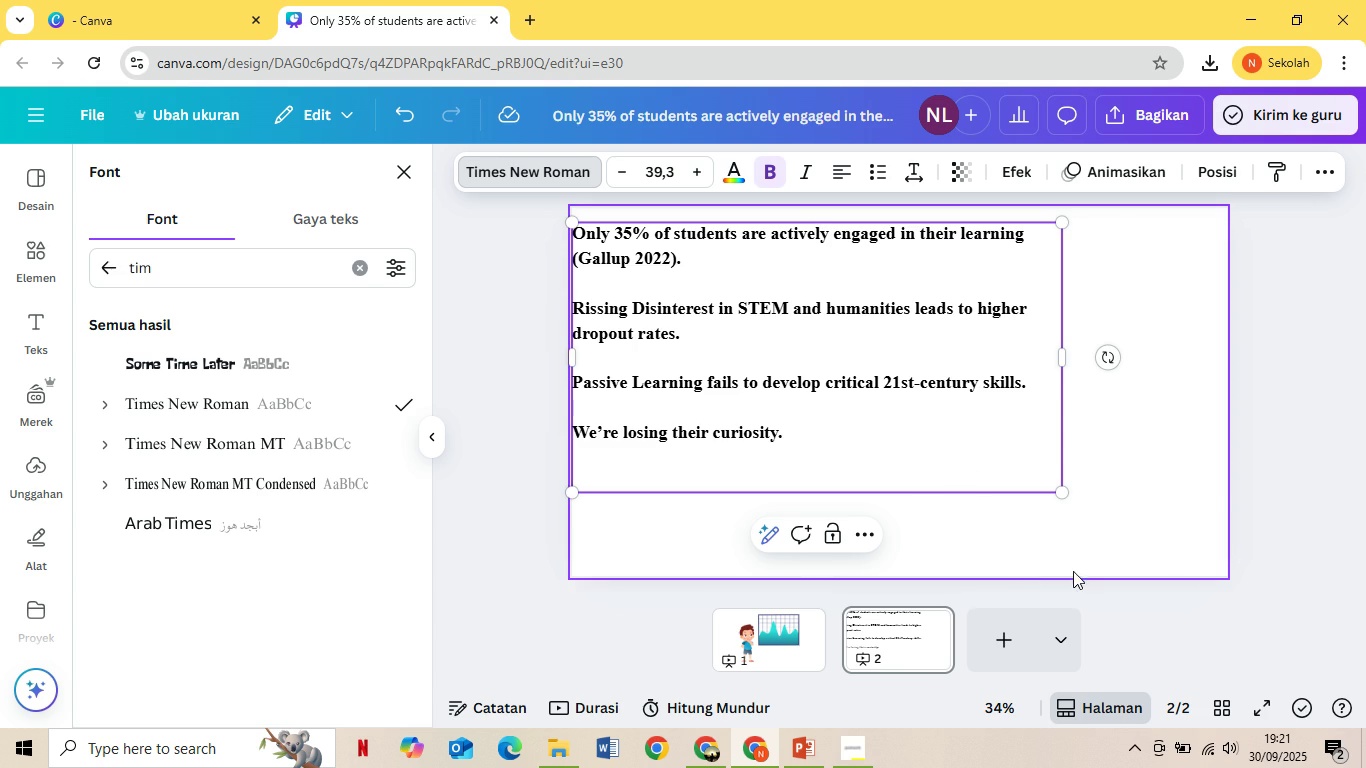 
left_click([1073, 571])
 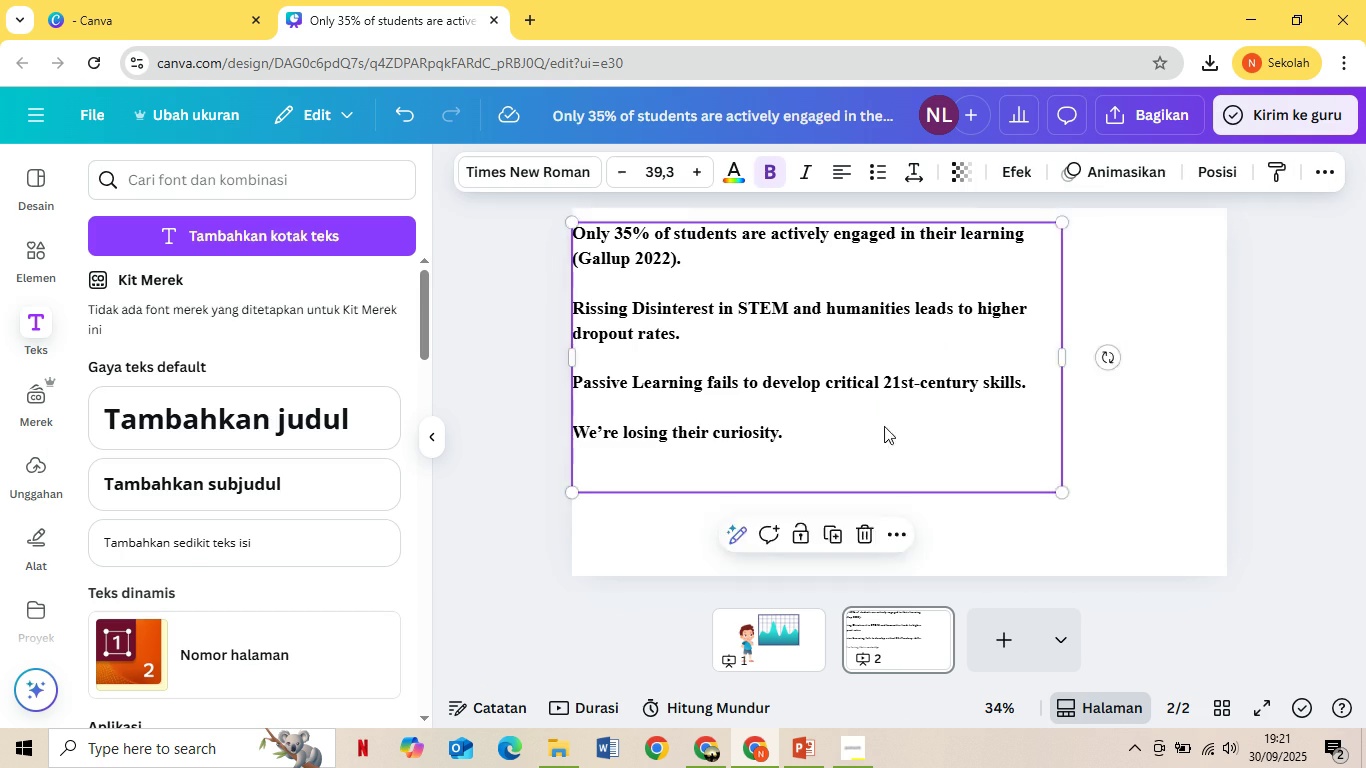 
left_click_drag(start_coordinate=[875, 423], to_coordinate=[916, 426])
 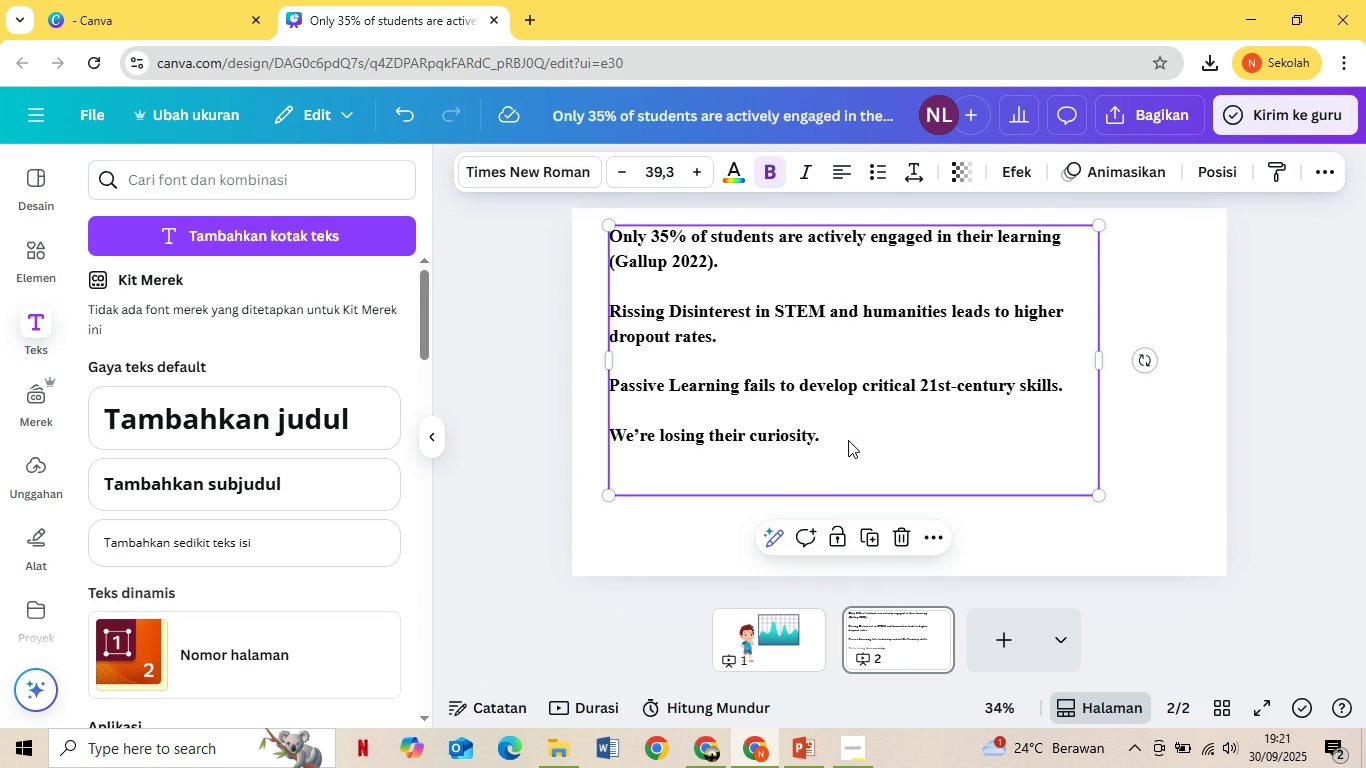 
left_click([848, 440])
 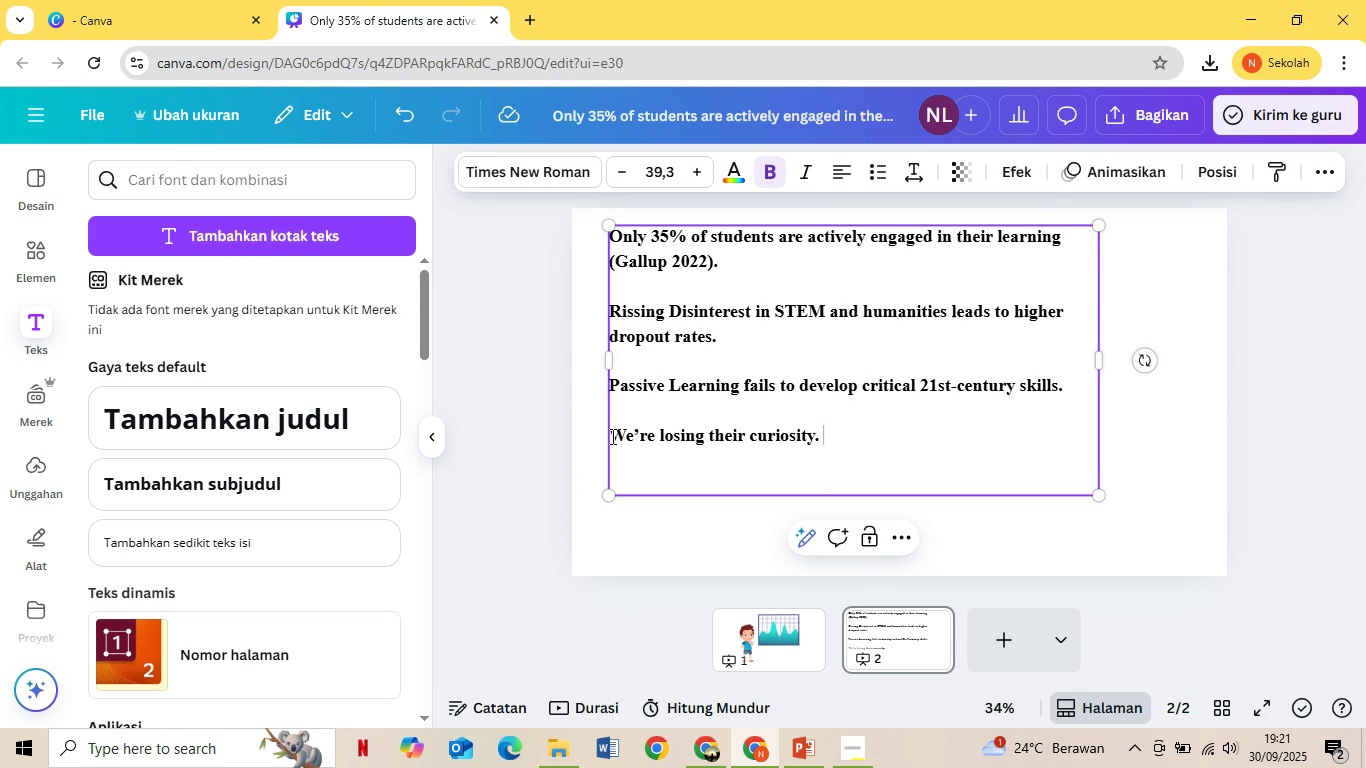 
left_click([611, 436])
 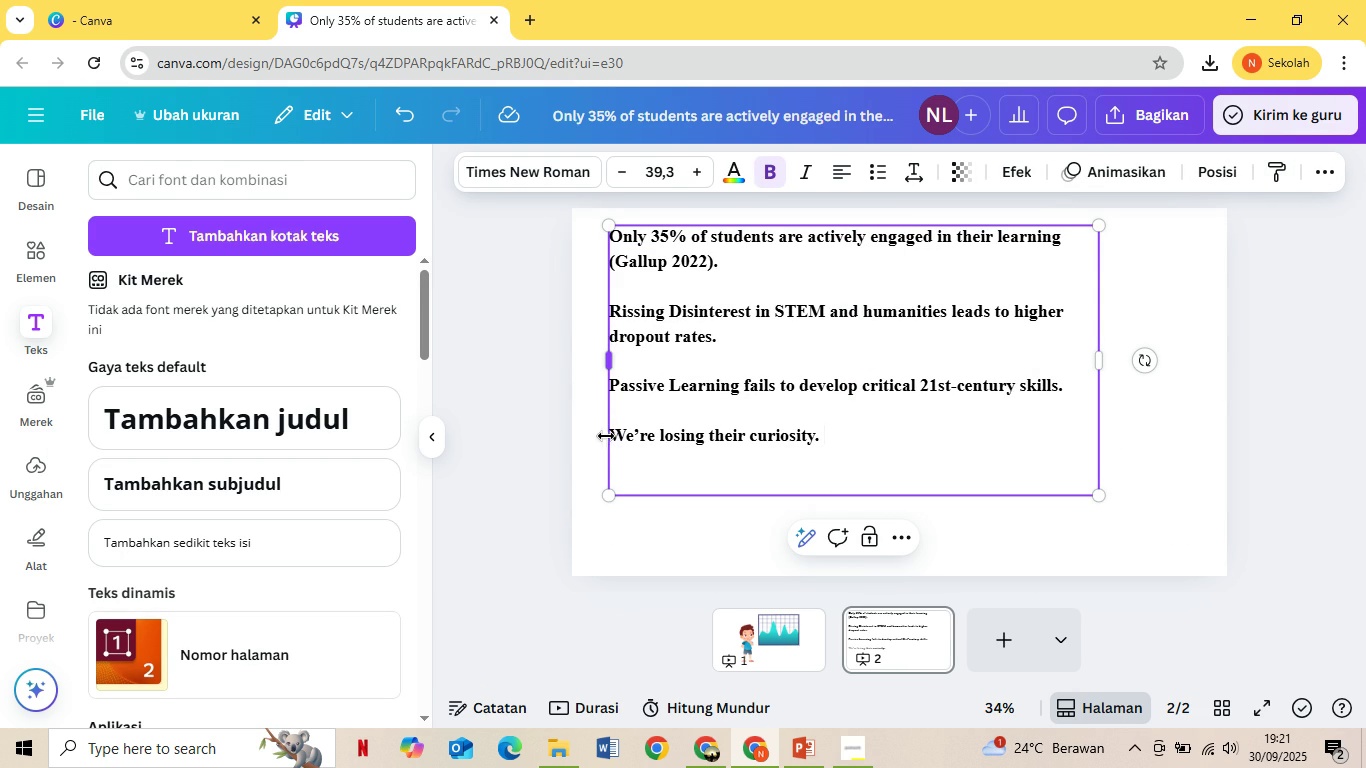 
left_click([612, 436])
 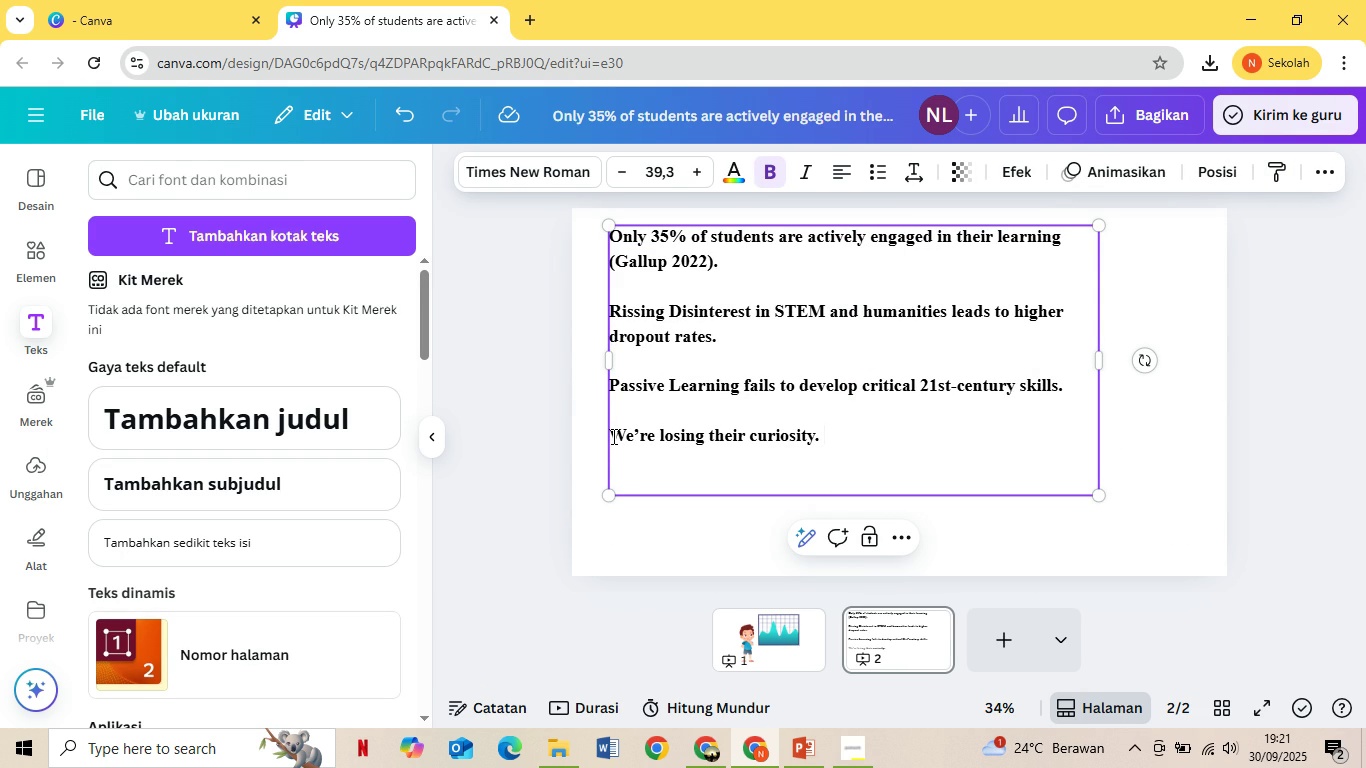 
key(Minus)
 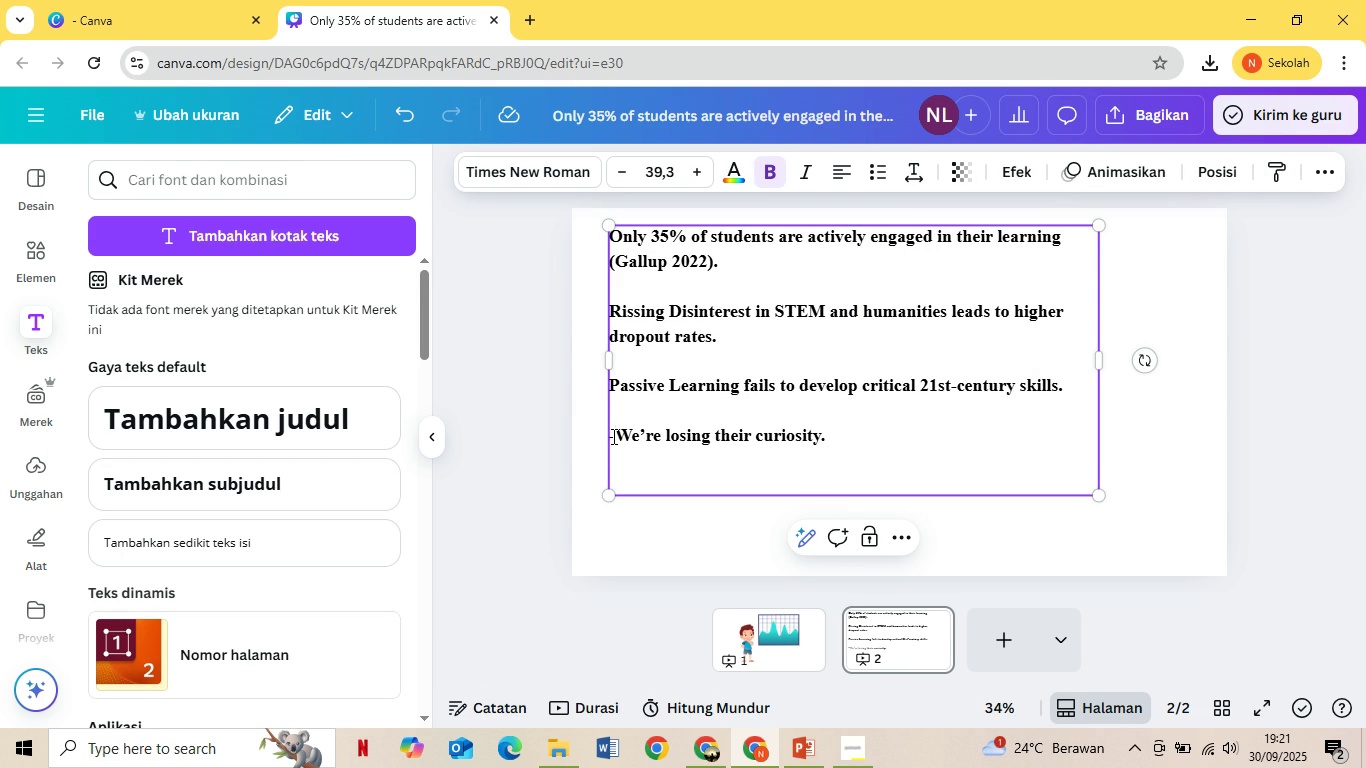 
key(Shift+Quote)
 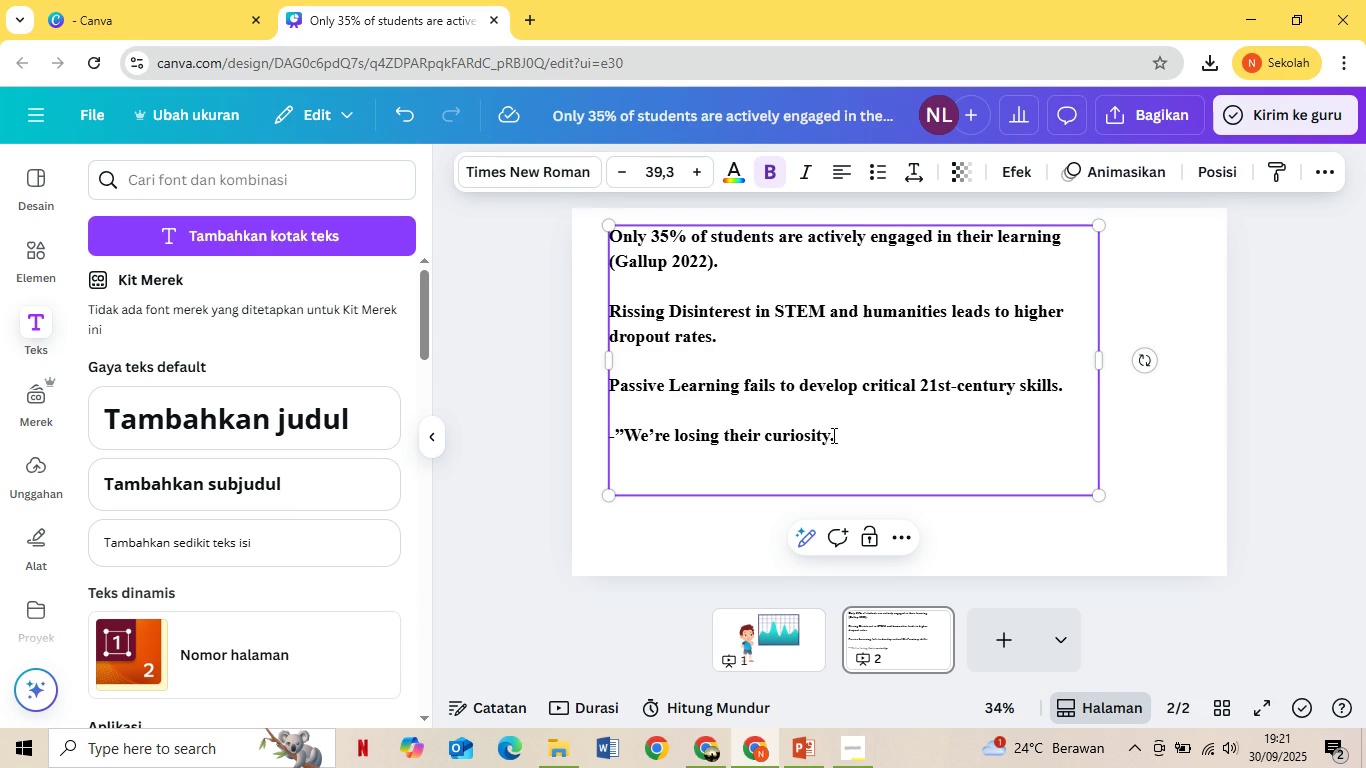 
left_click([836, 435])
 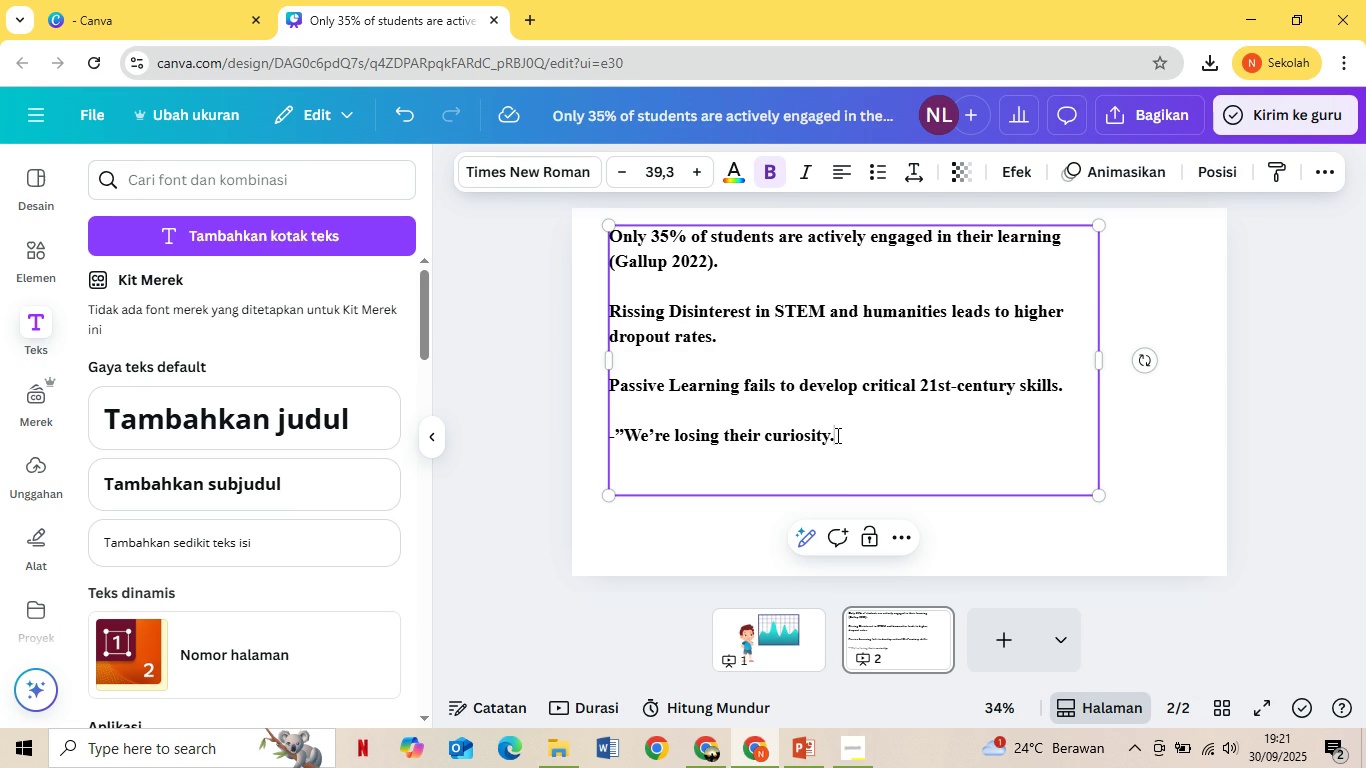 
key(Shift+Quote)
 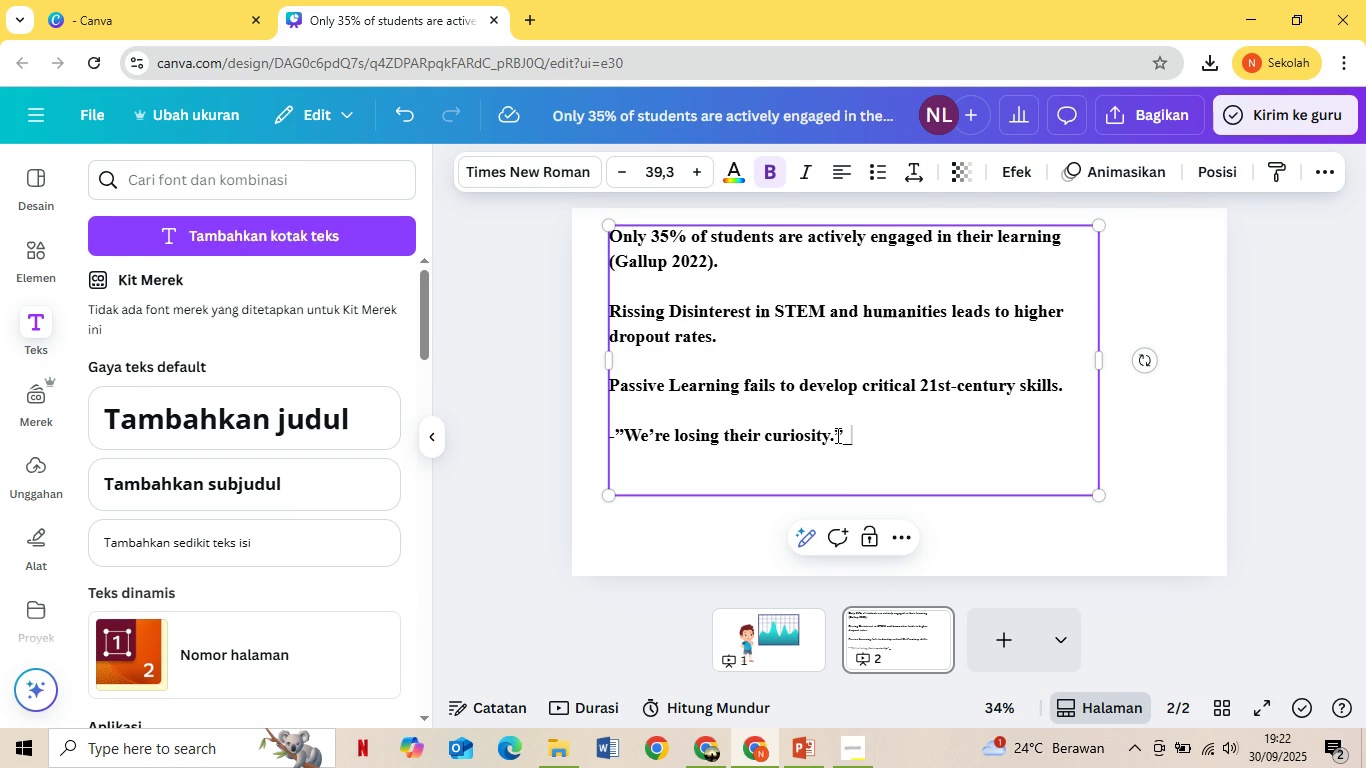 
key(Shift+Minus)
 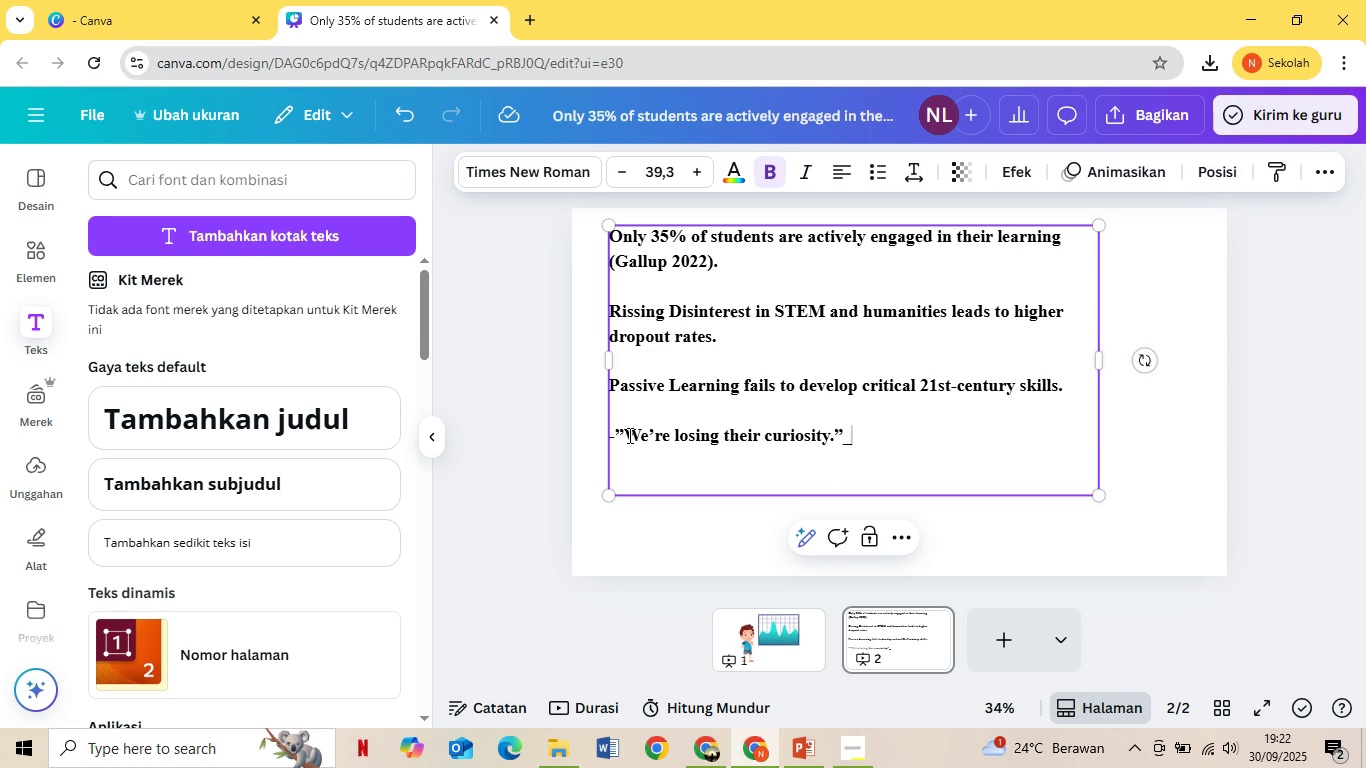 
left_click([624, 434])
 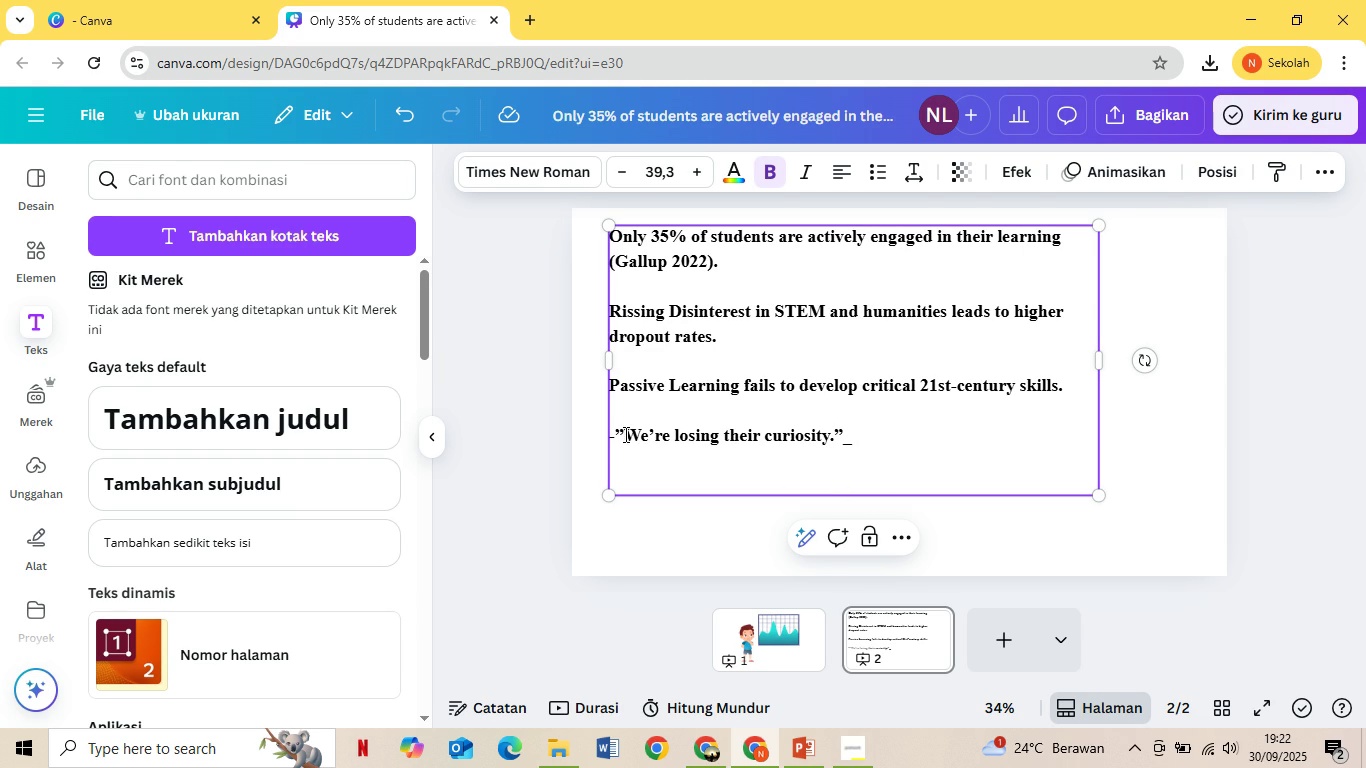 
key(Backspace)
 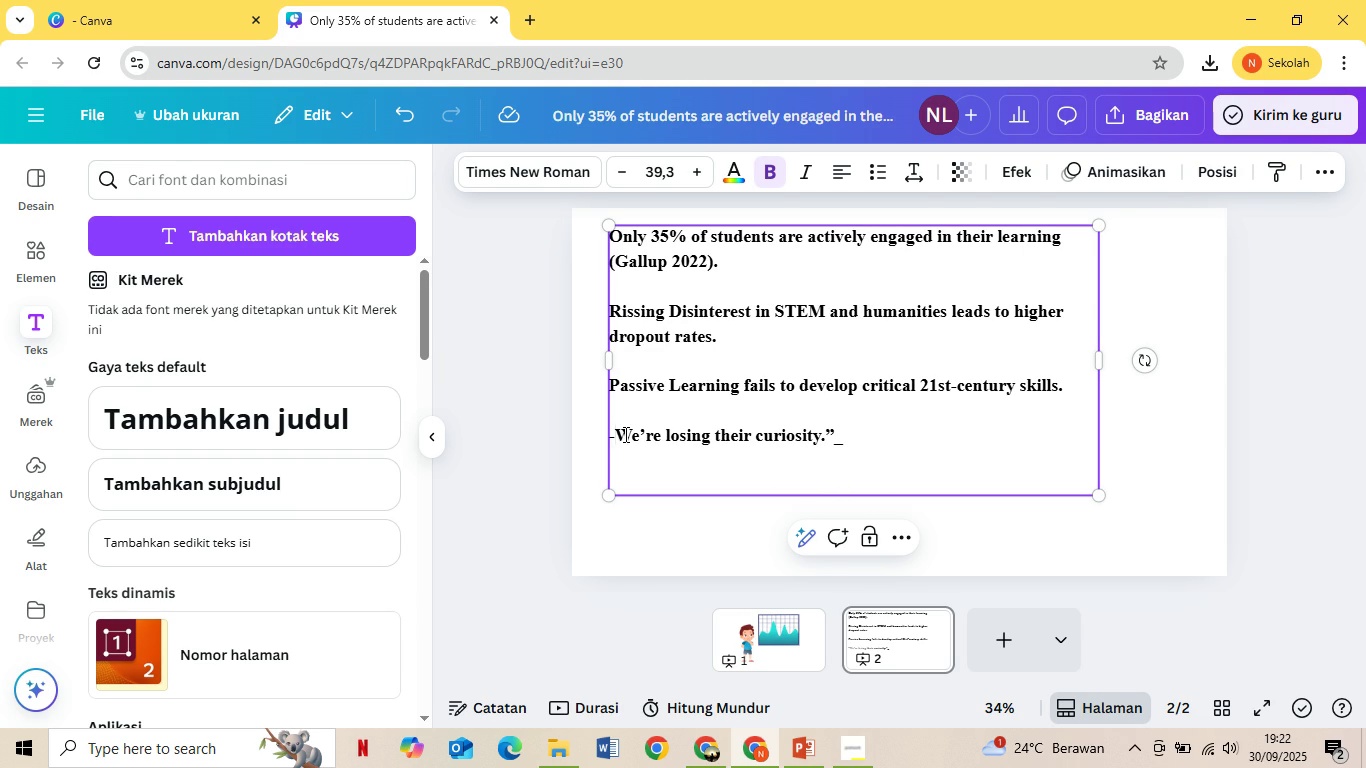 
key(Shift+Quote)
 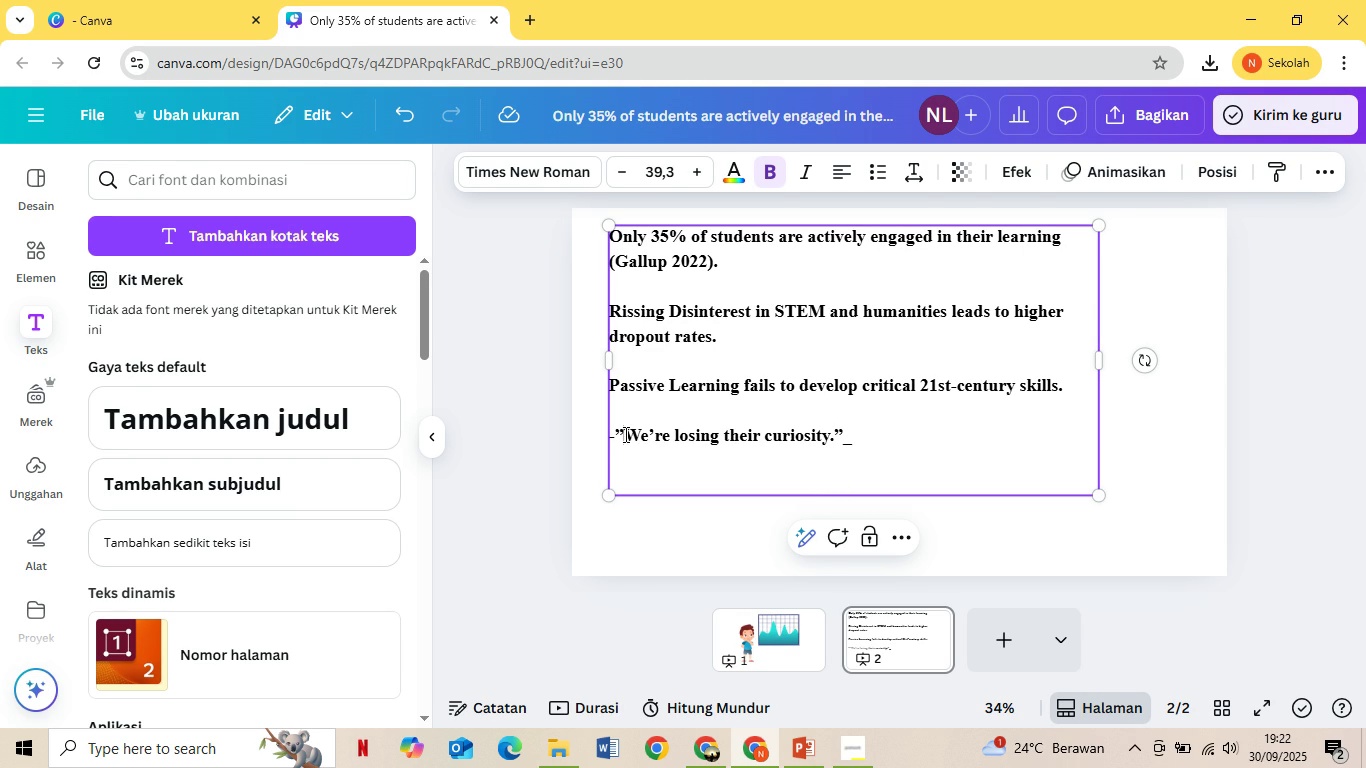 
key(Backspace)
 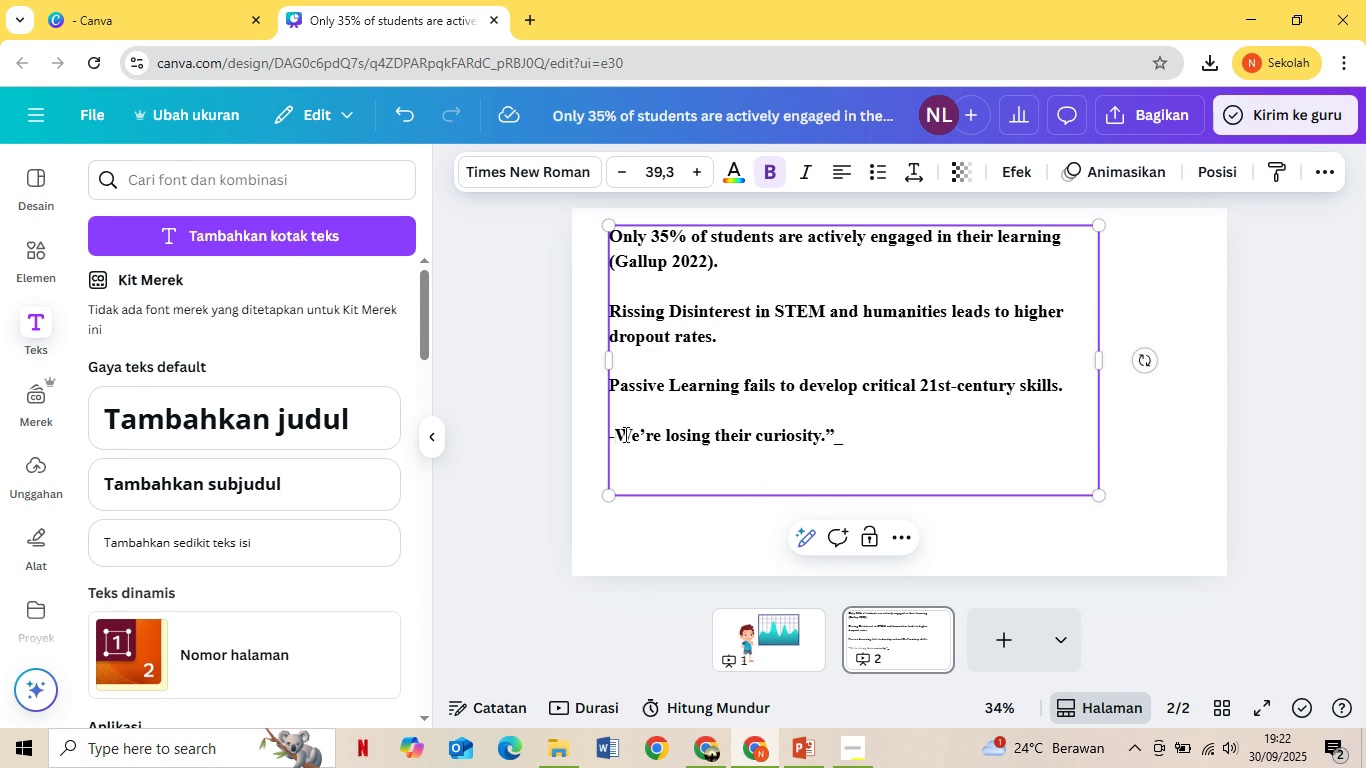 
key(Shift+Quote)
 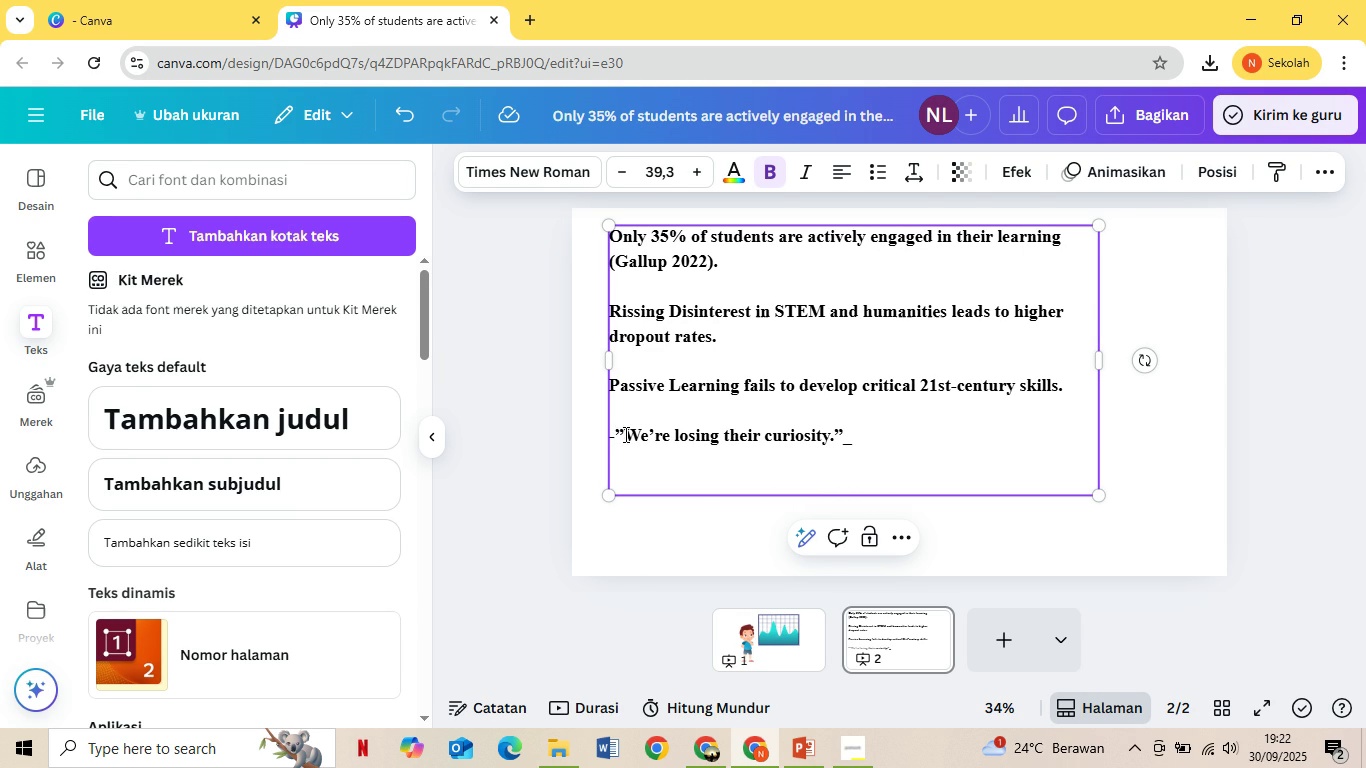 
key(Backspace)
 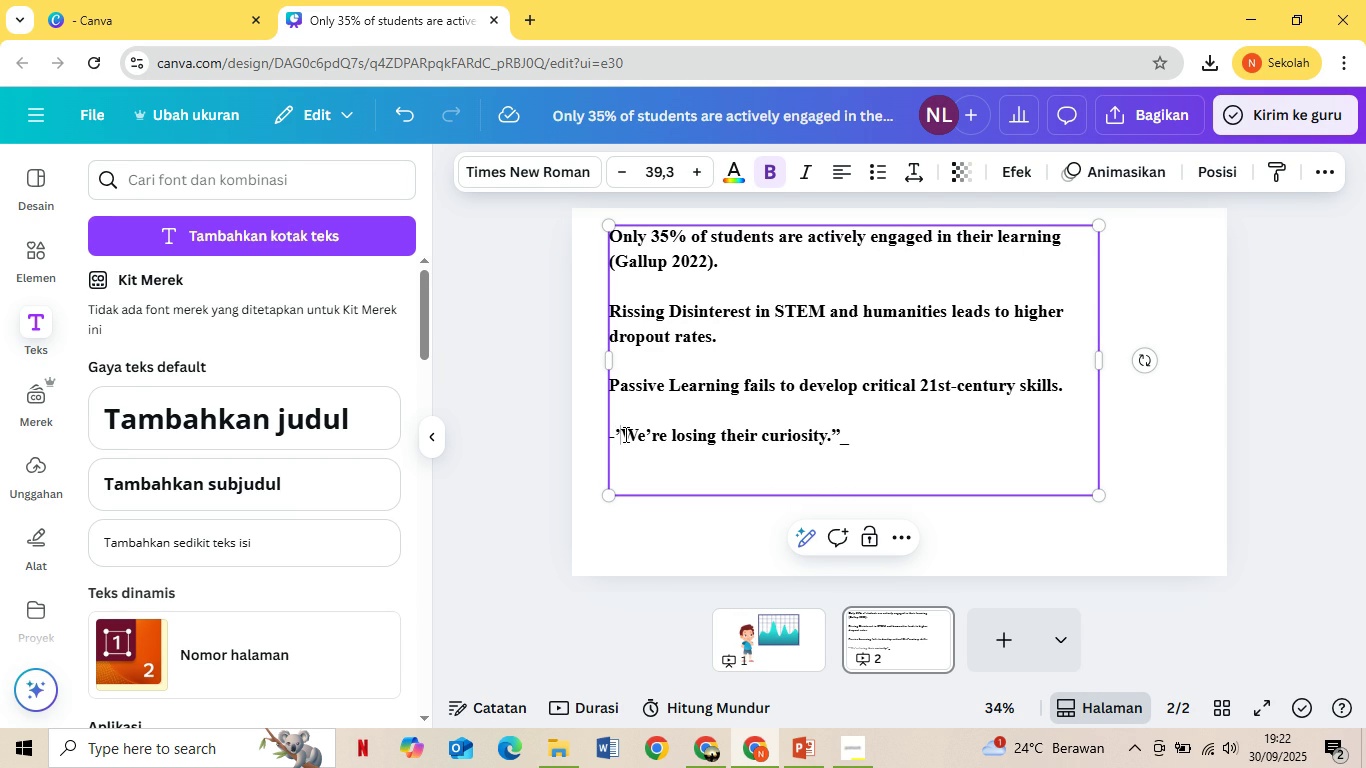 
key(Quote)
 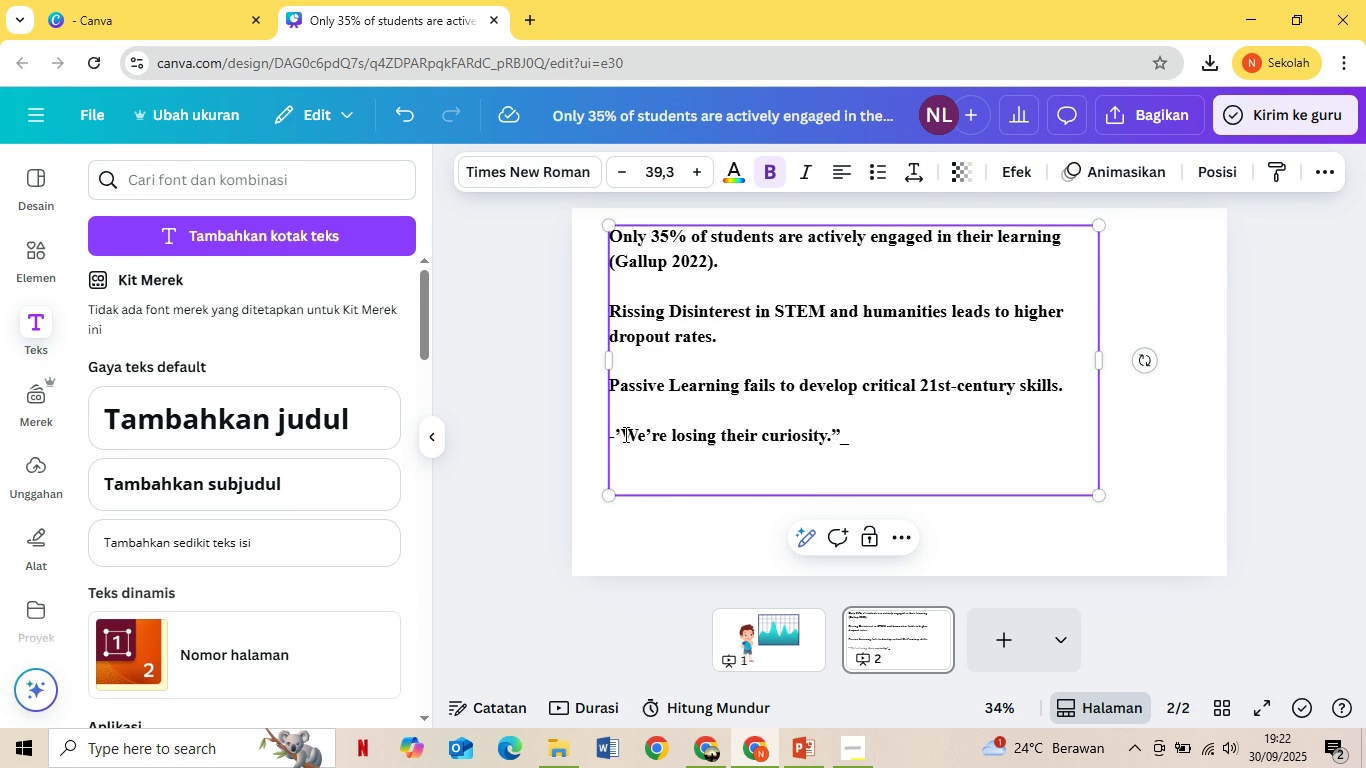 
key(Backspace)
 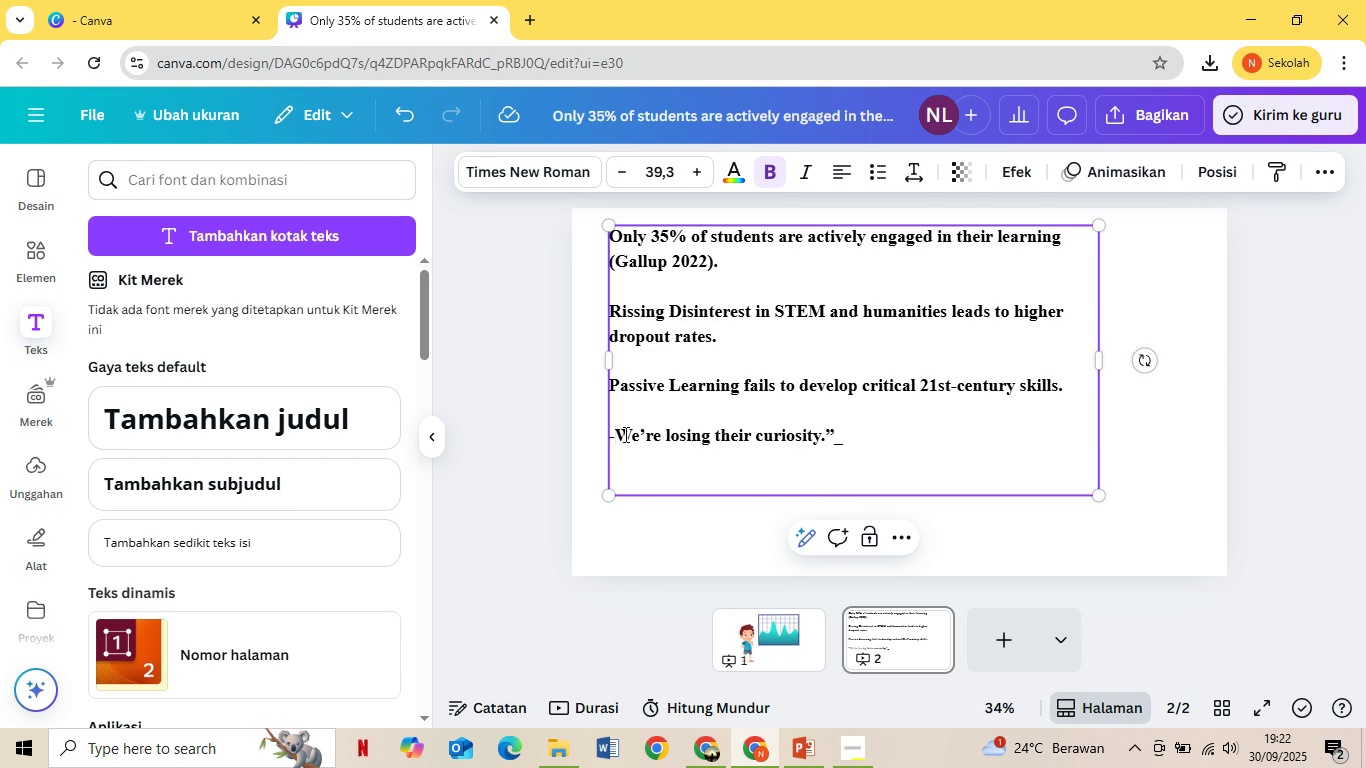 
key(Shift+Quote)
 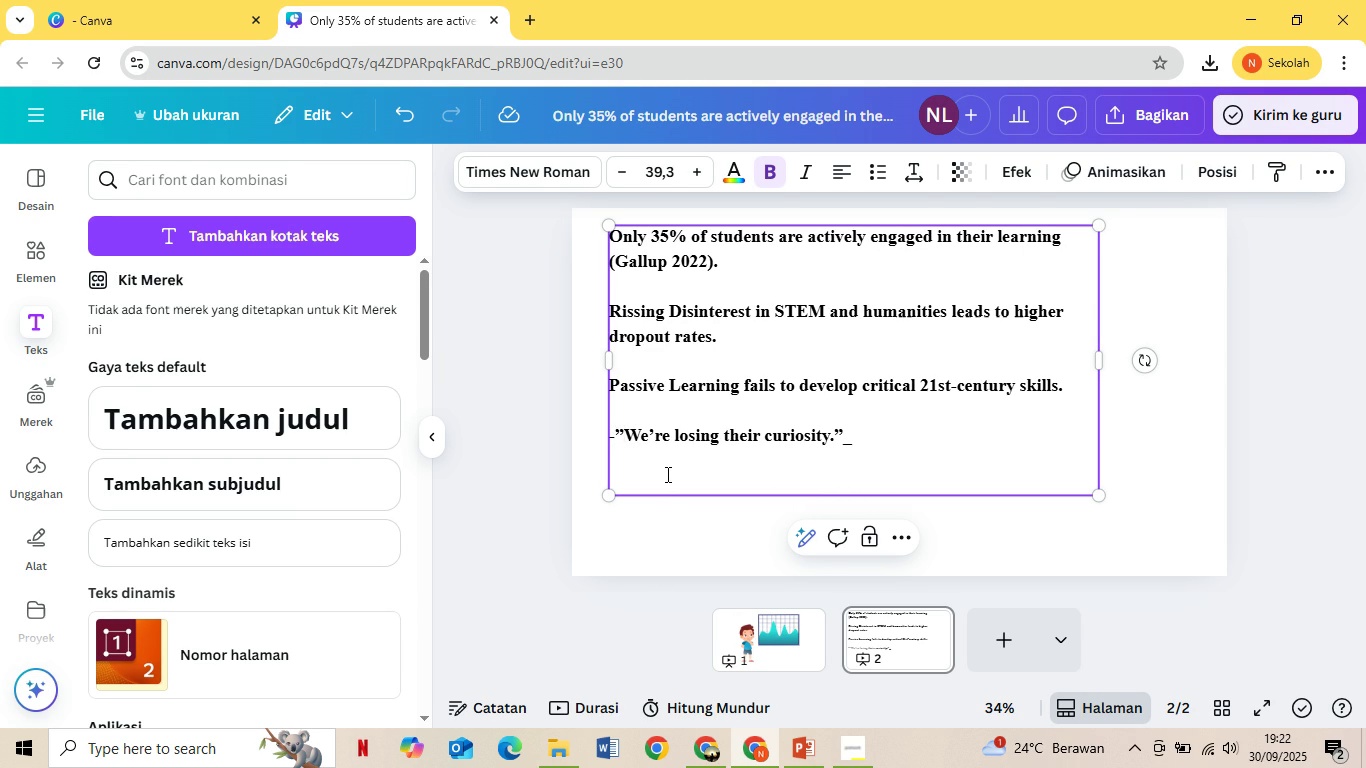 
left_click([667, 471])
 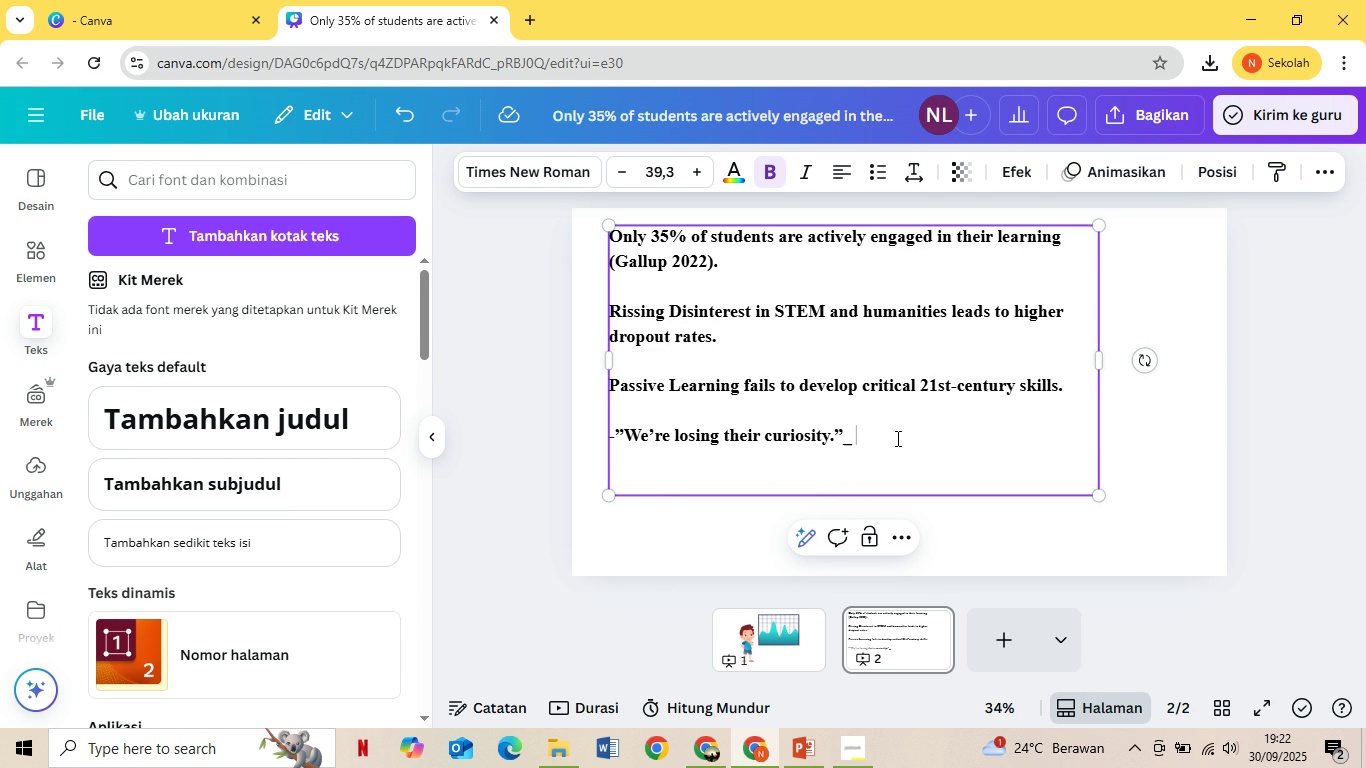 
left_click([896, 438])
 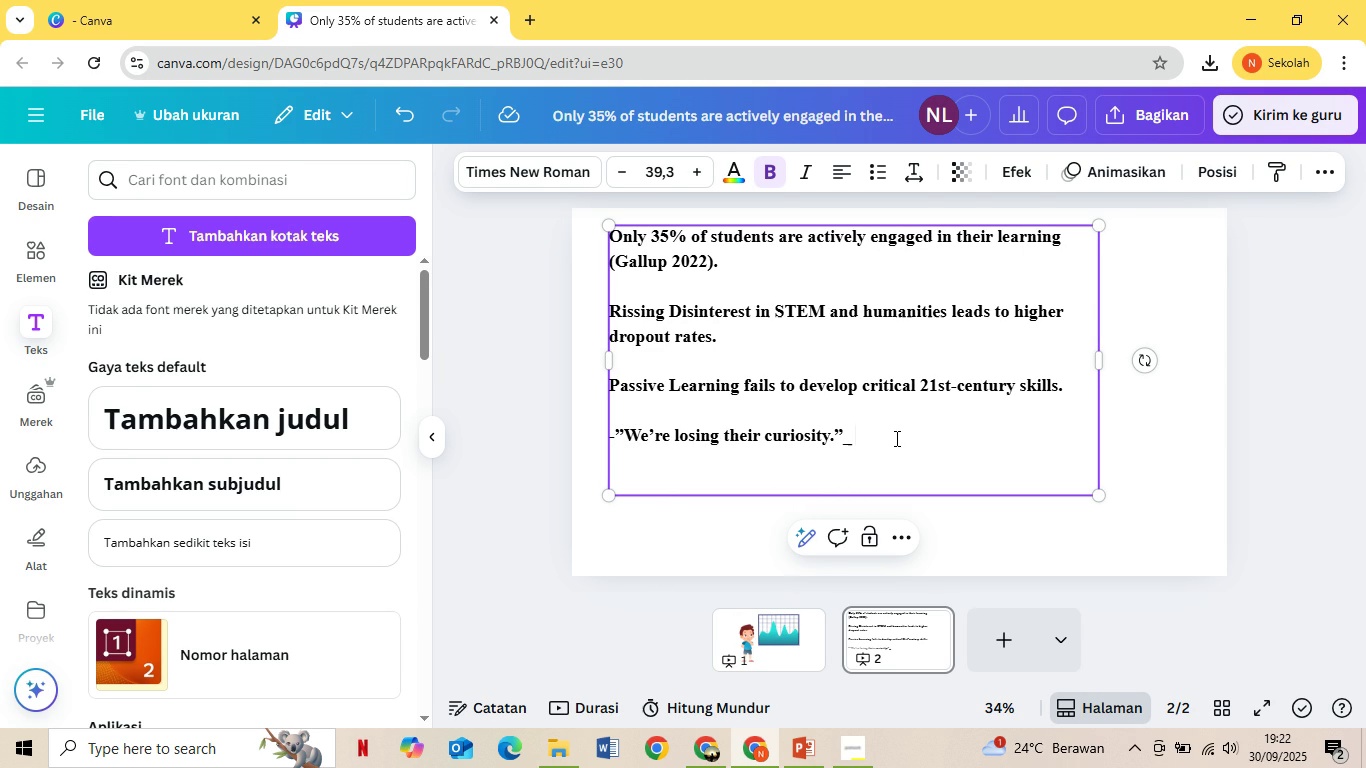 
key(Enter)
 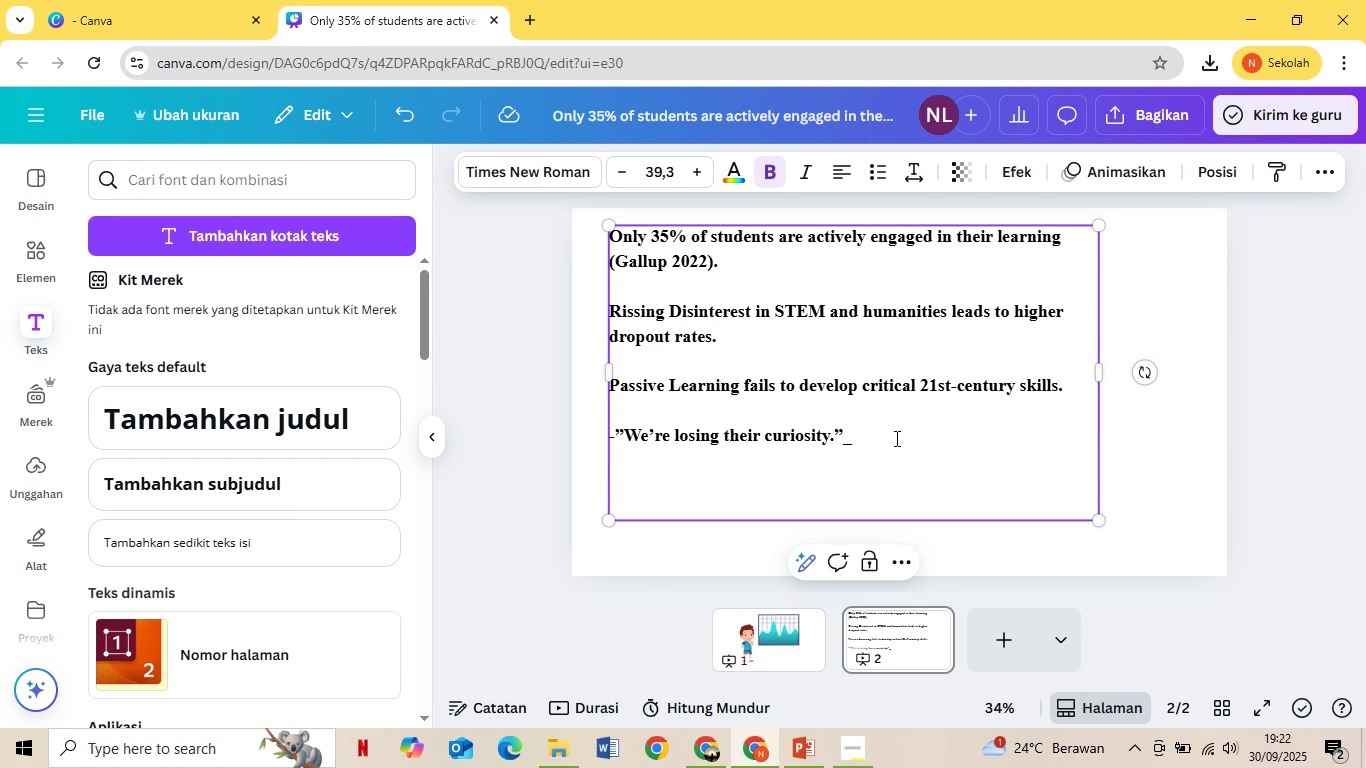 
type(-A hig)
key(Backspace)
key(Backspace)
key(Backspace)
type(High Schi)
key(Backspace)
type(ol)
key(Backspace)
type(ol Teacher)
 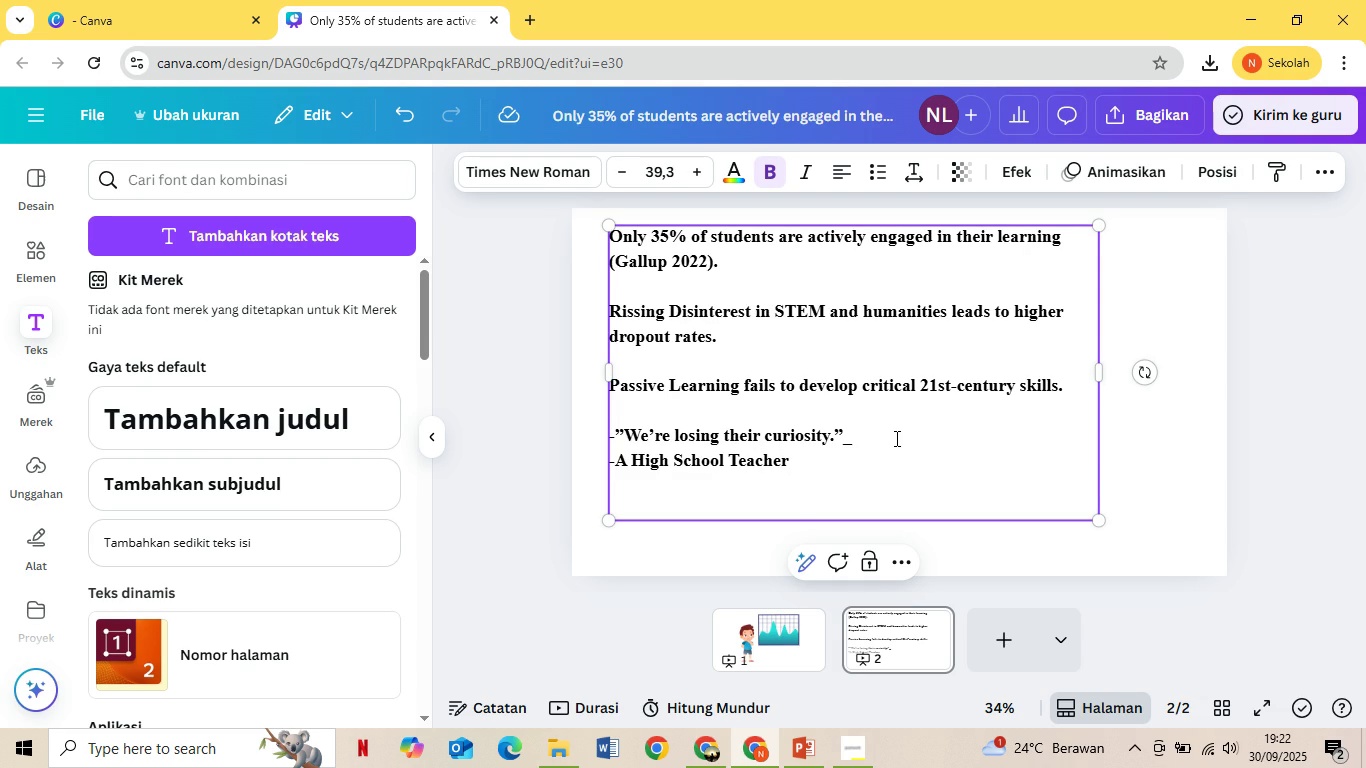 
left_click_drag(start_coordinate=[848, 468], to_coordinate=[594, 248])
 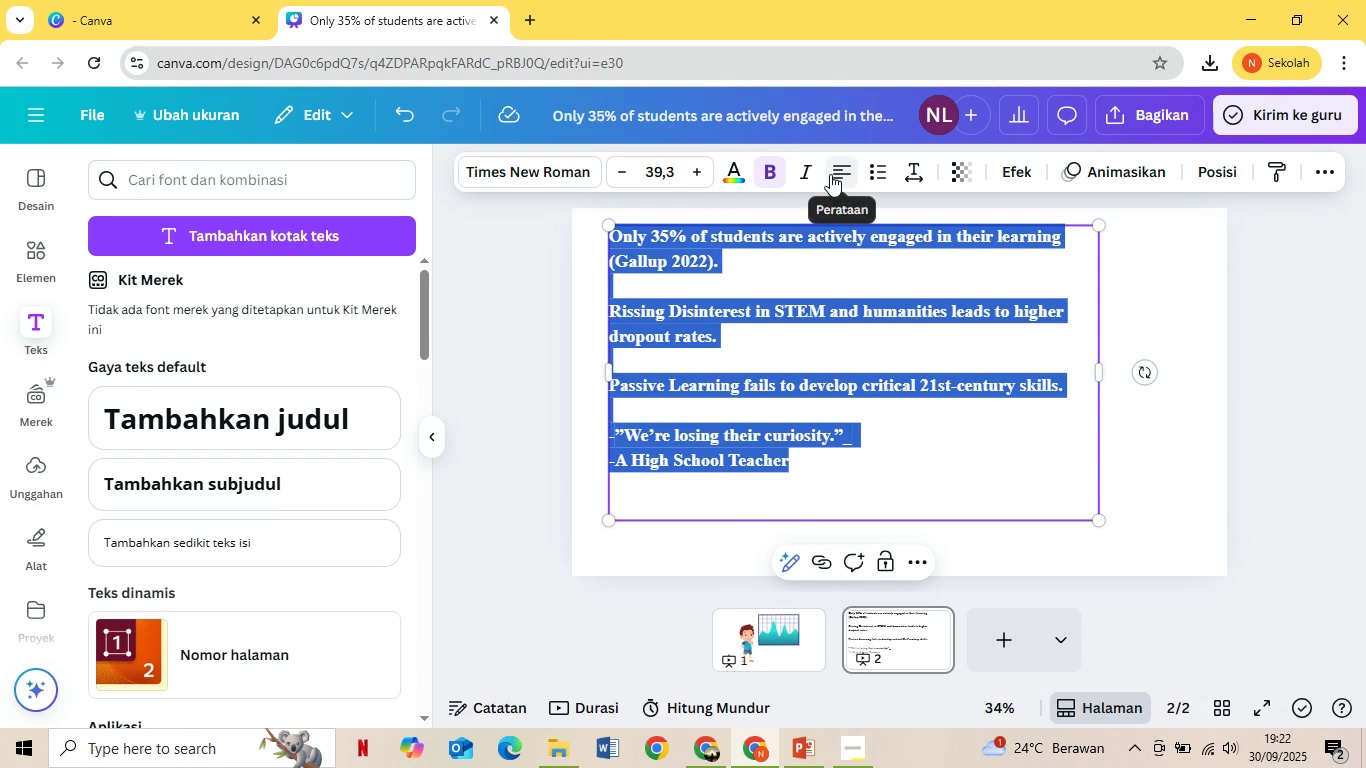 
left_click([830, 174])
 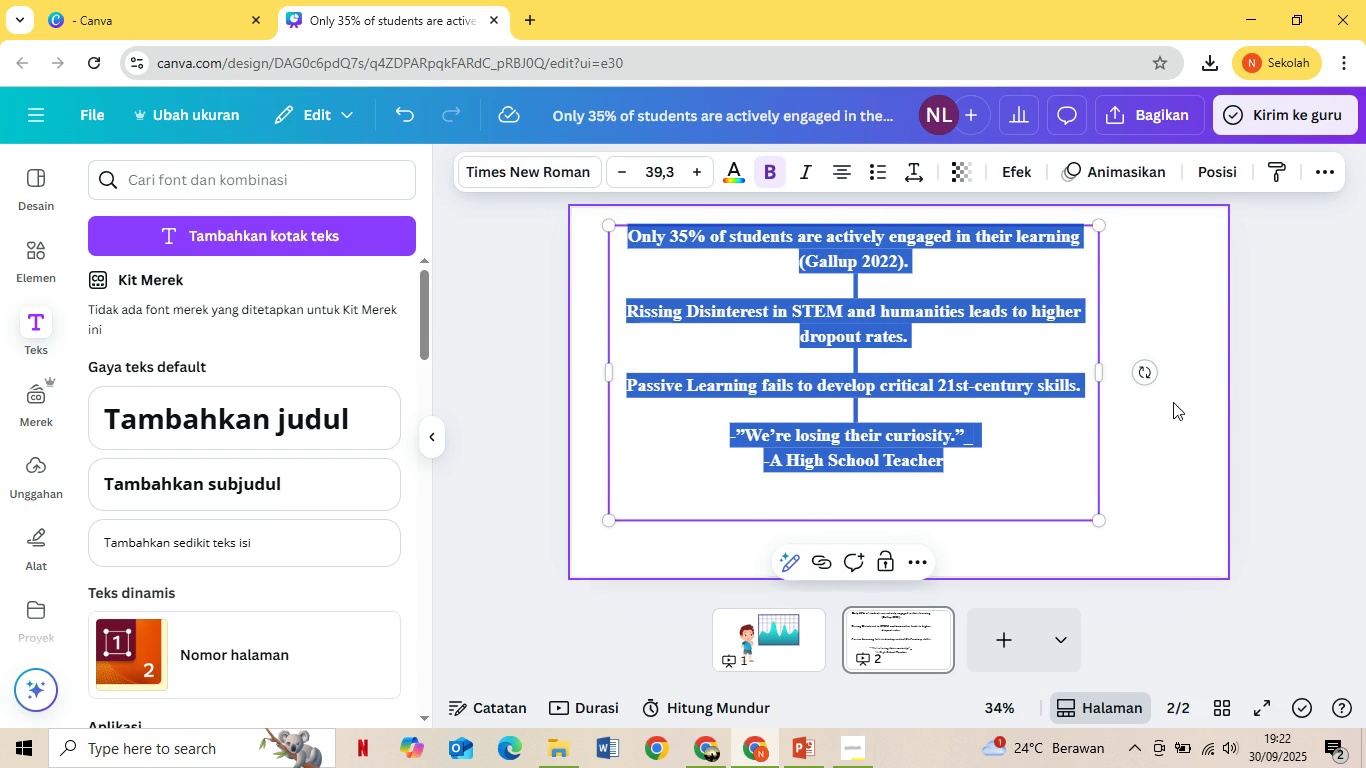 
left_click_drag(start_coordinate=[1232, 395], to_coordinate=[1221, 391])
 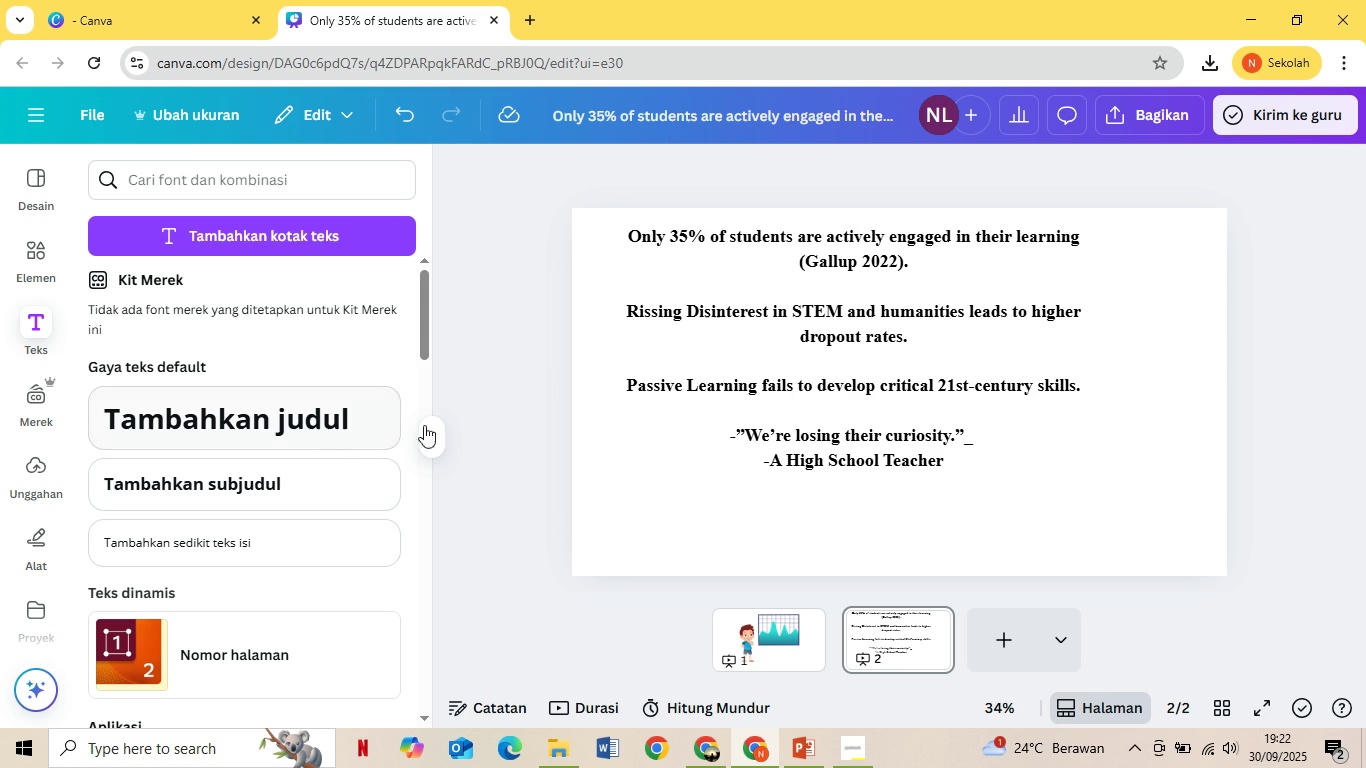 
double_click([856, 256])
 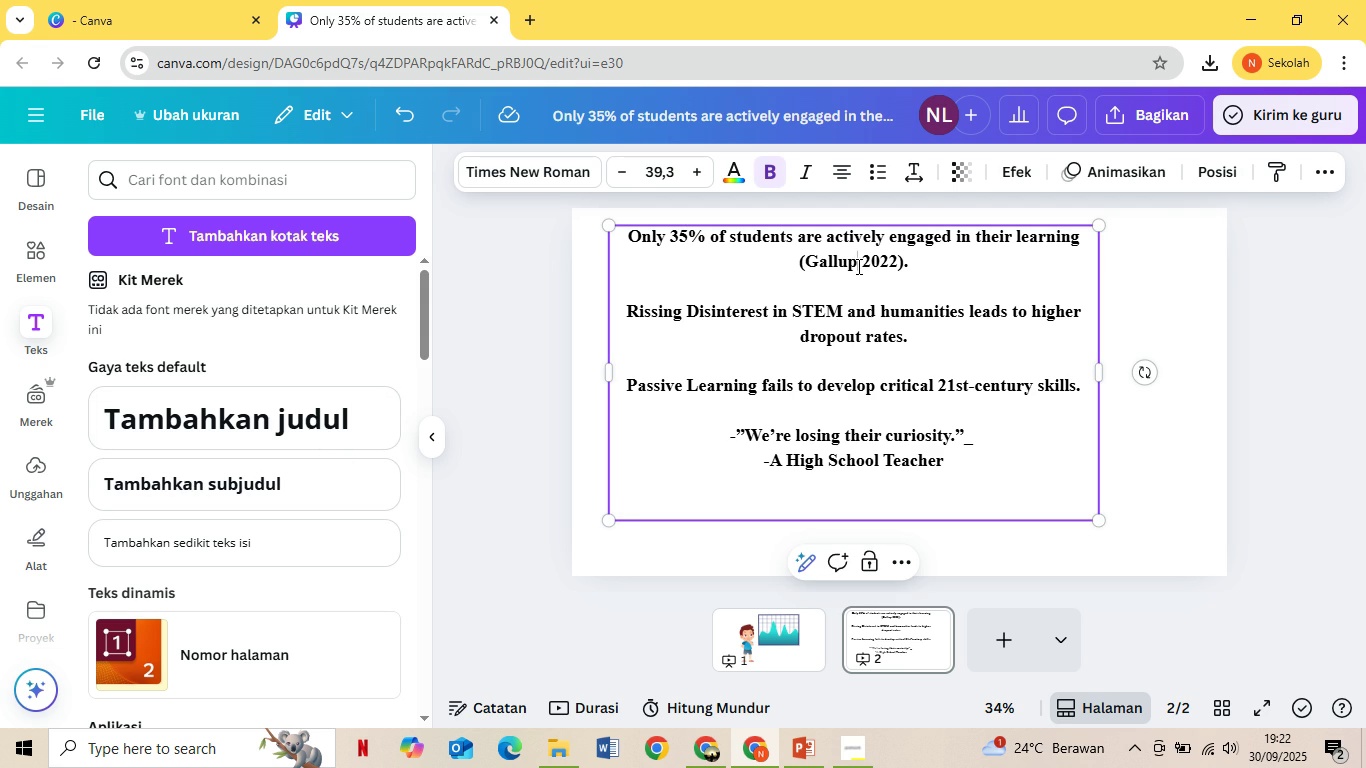 
left_click([857, 266])
 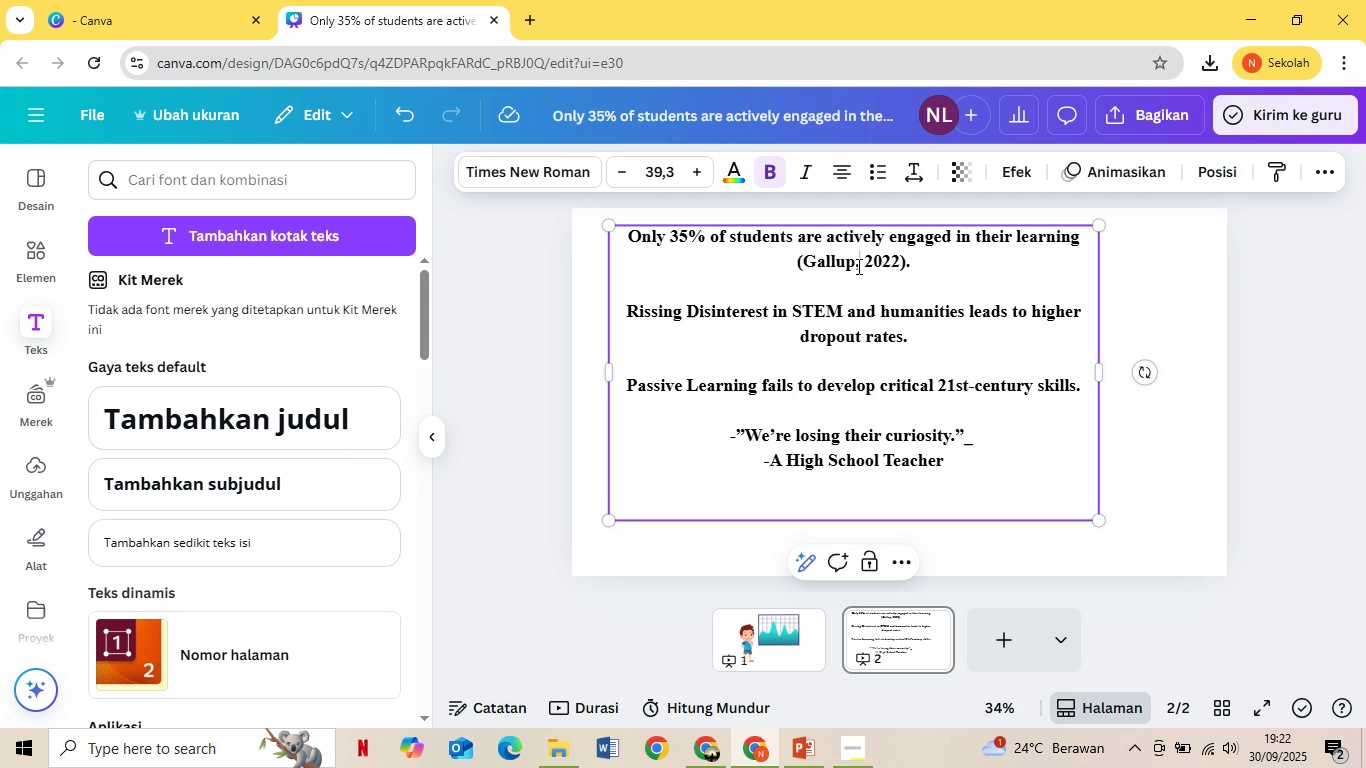 
key(Comma)
 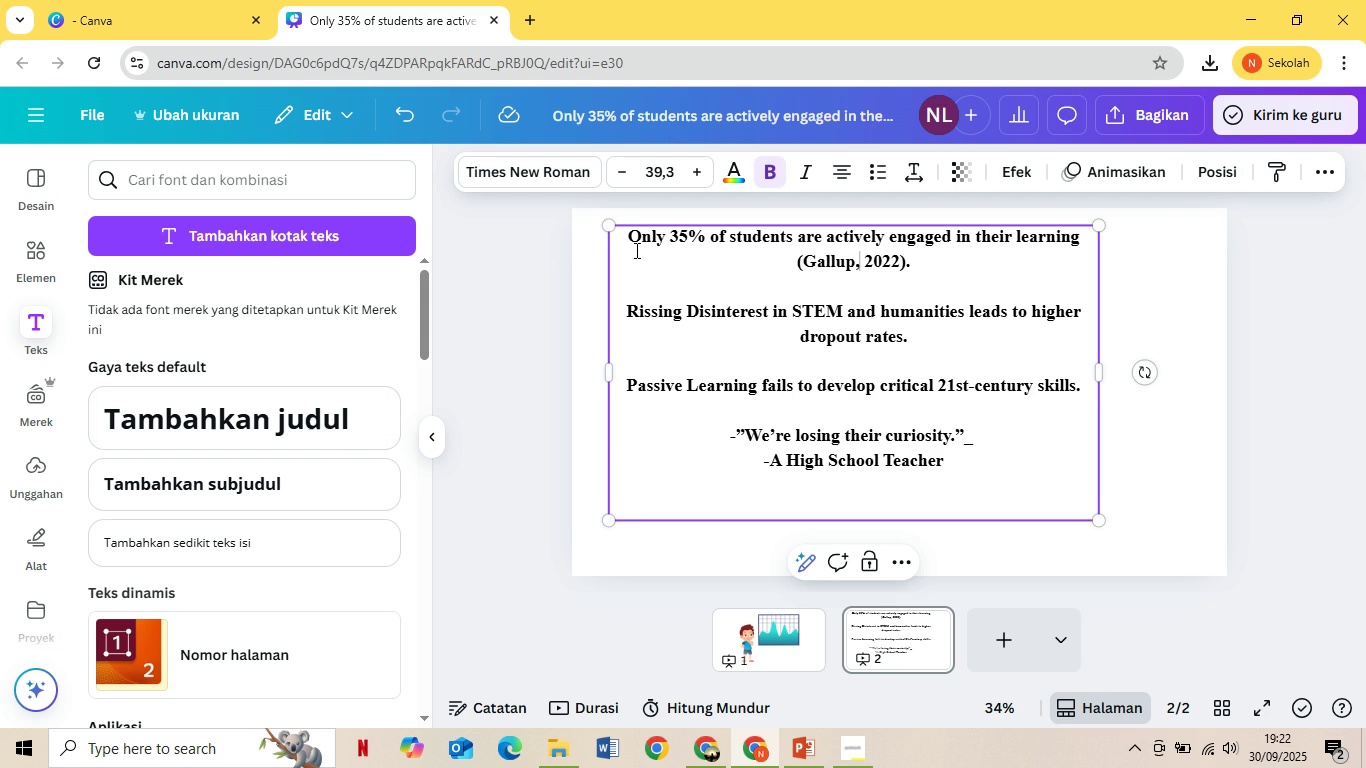 
wait(7.29)
 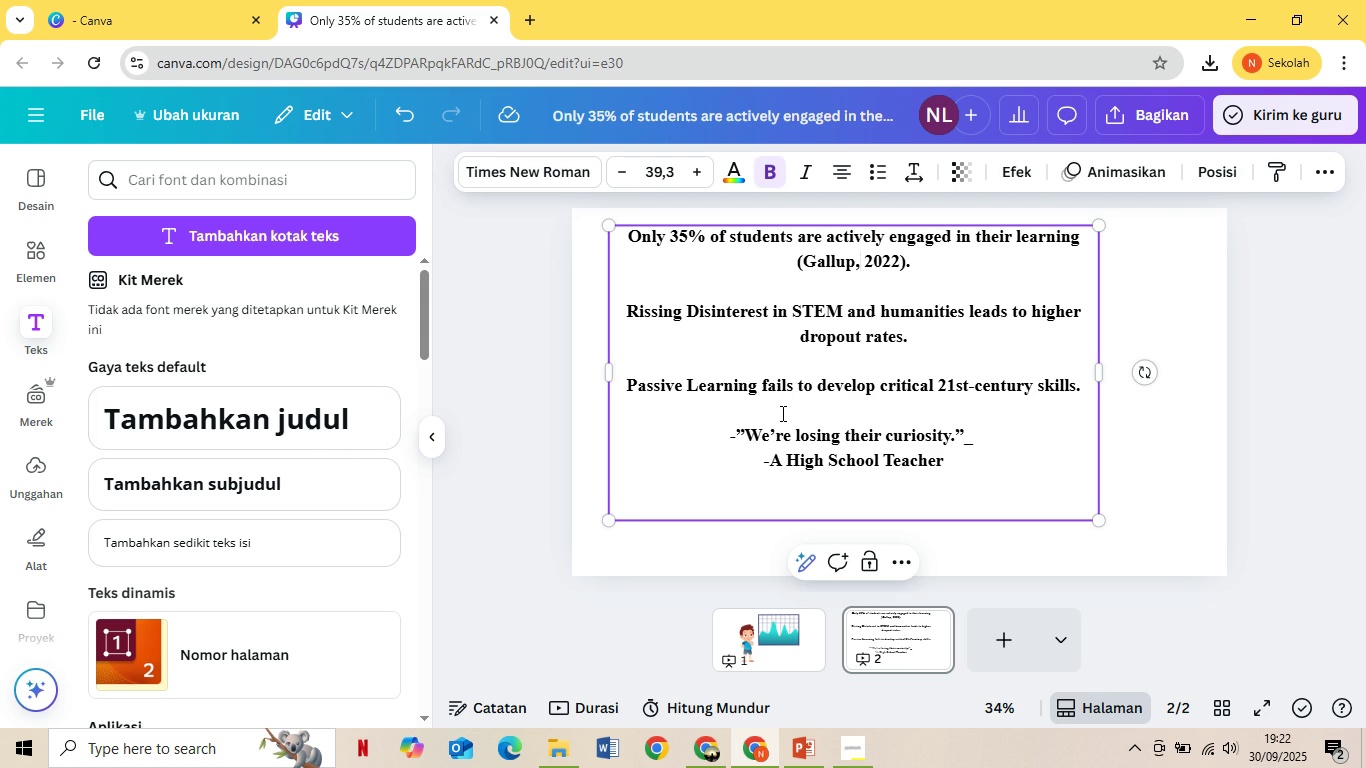 
left_click([803, 230])
 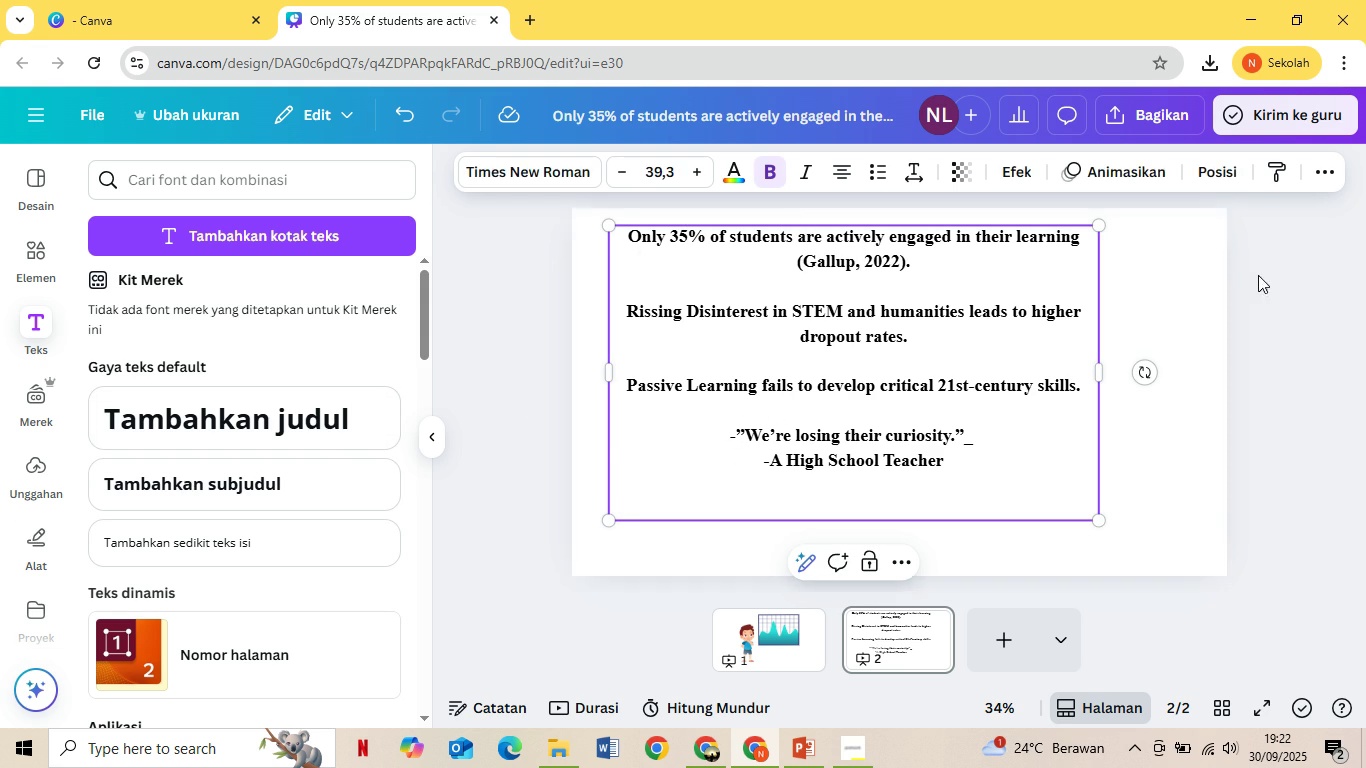 
left_click([1258, 275])
 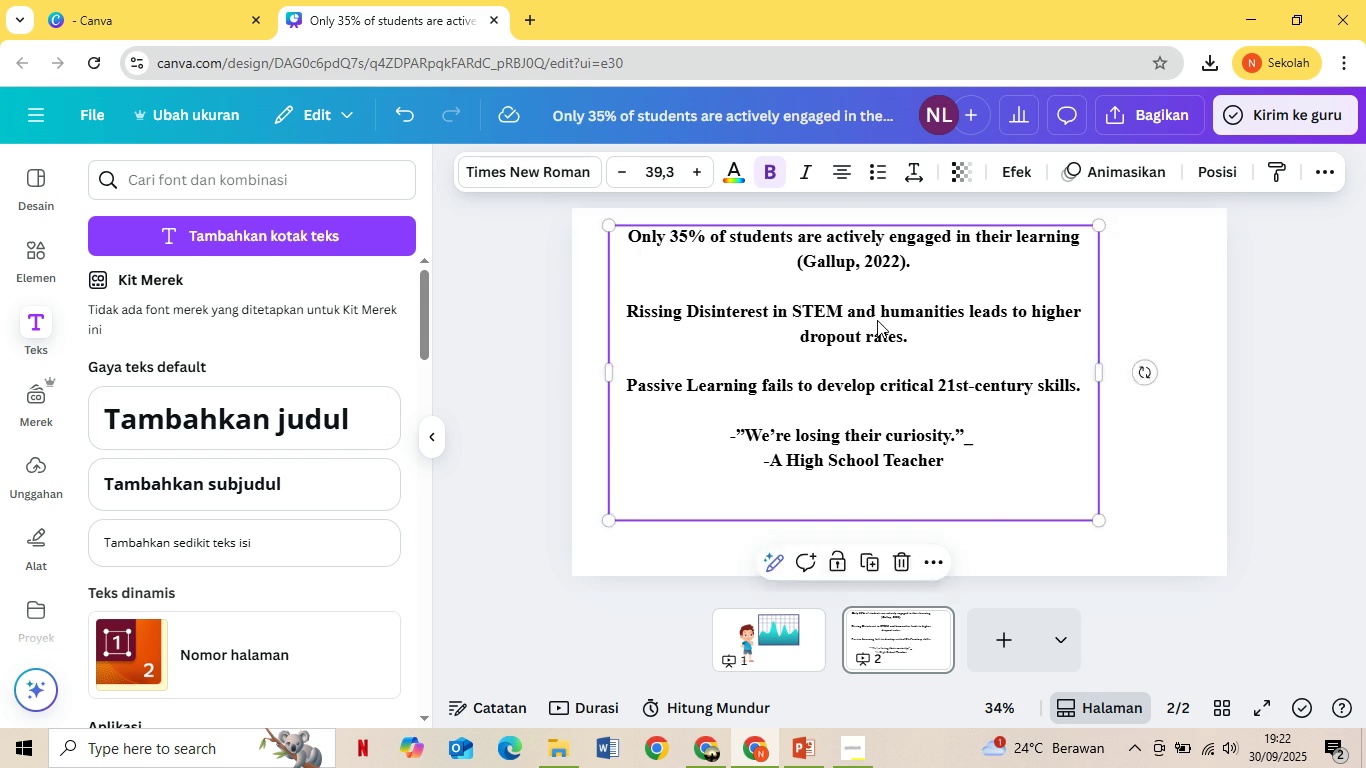 
left_click_drag(start_coordinate=[877, 320], to_coordinate=[894, 370])
 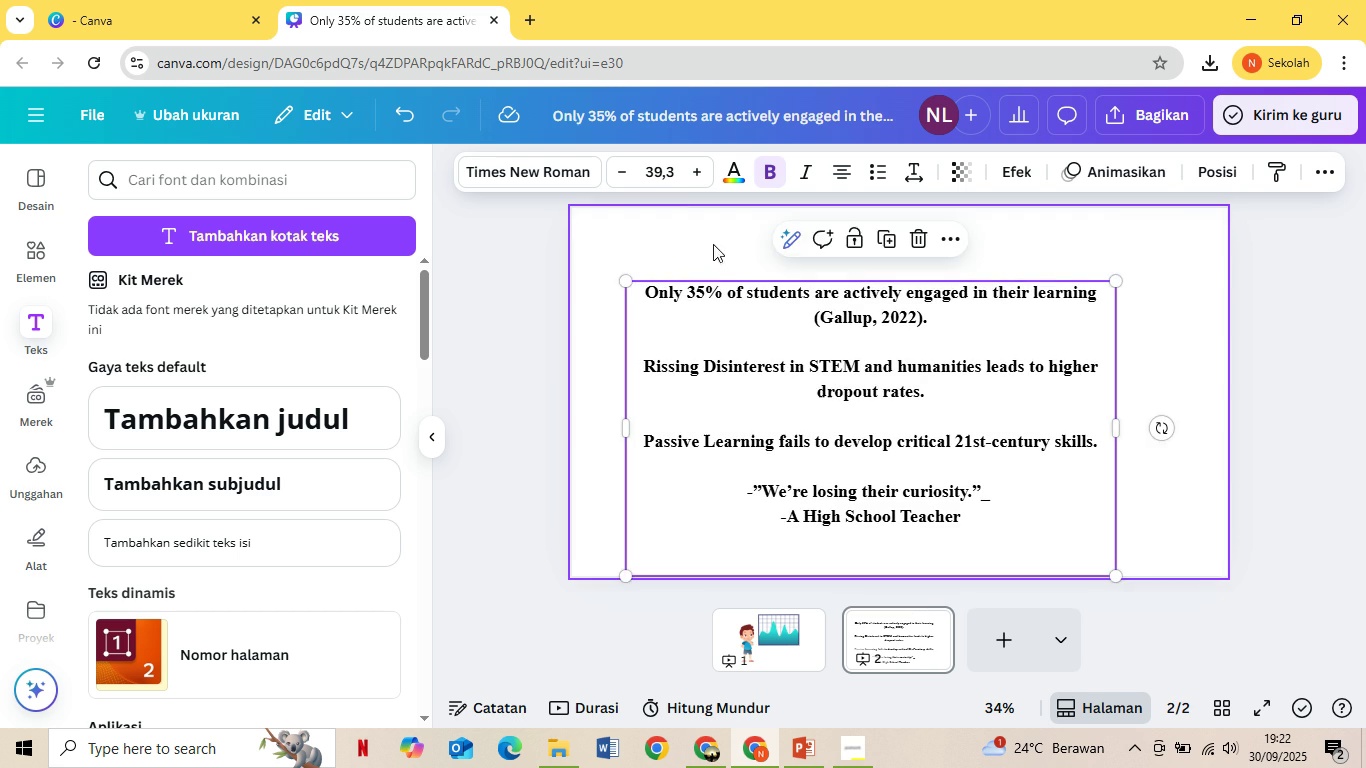 
left_click([714, 244])
 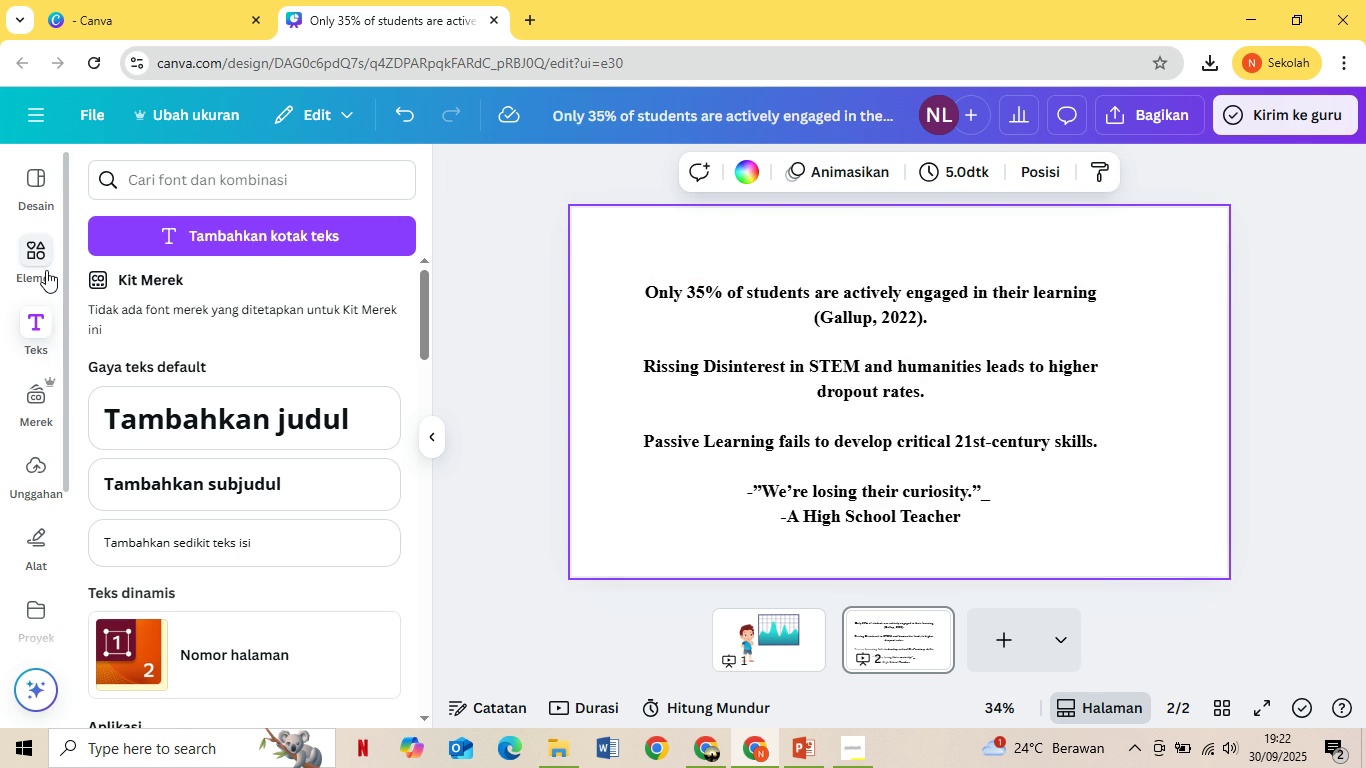 
left_click([46, 270])
 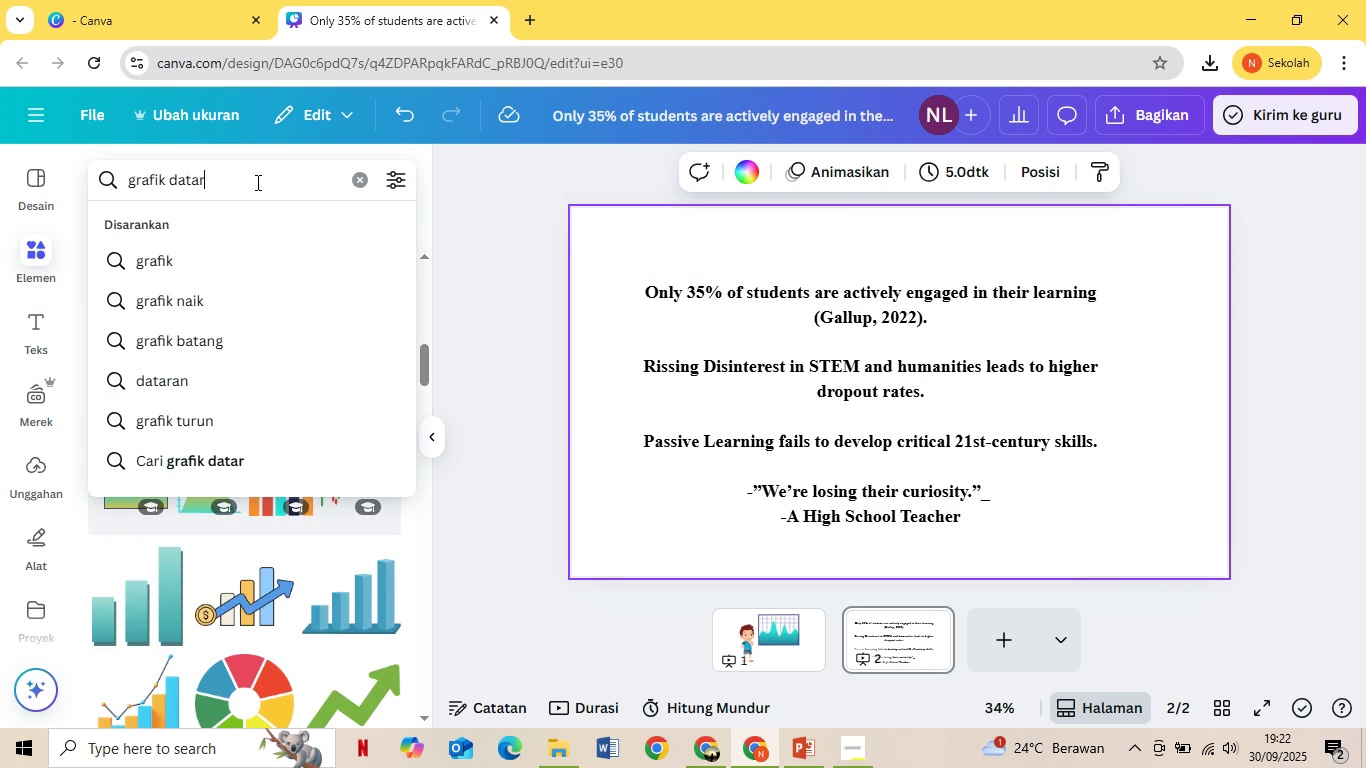 
left_click([256, 182])
 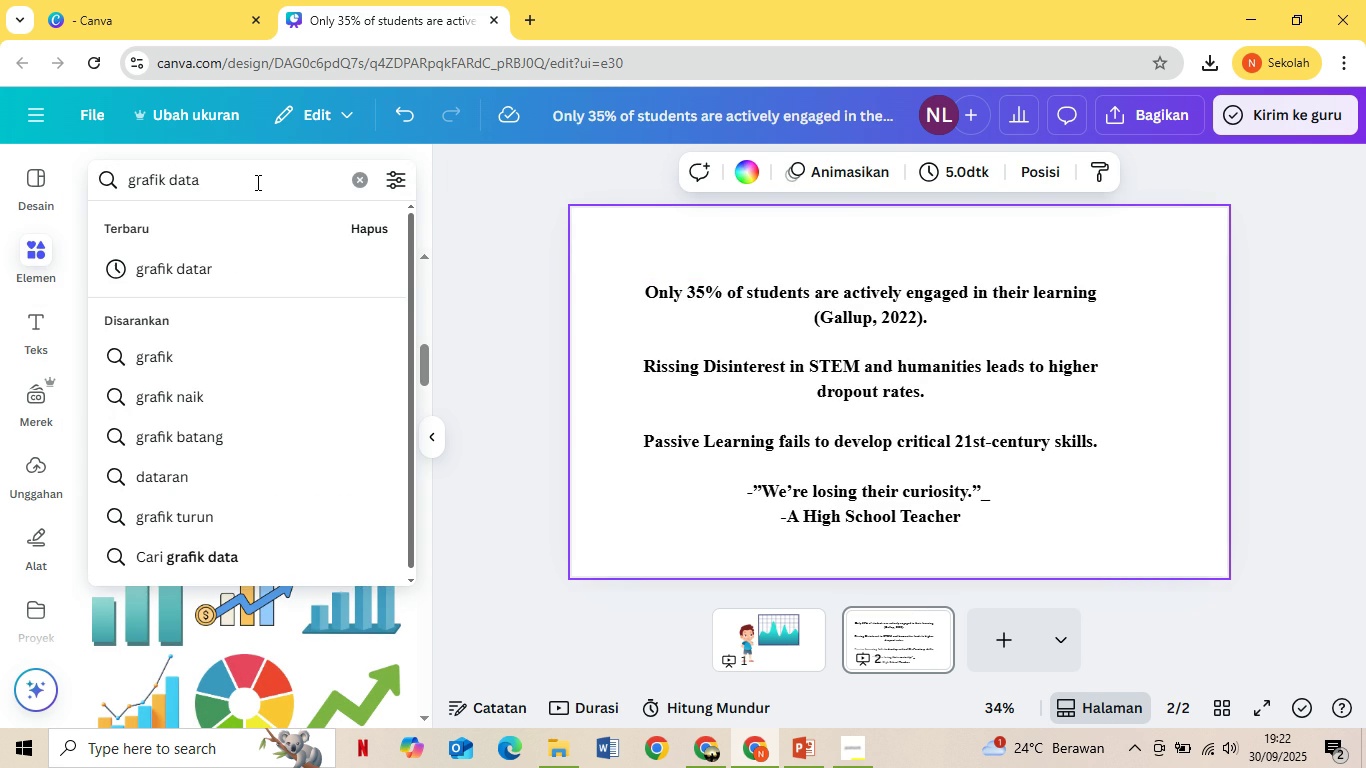 
hold_key(key=Backspace, duration=1.11)
 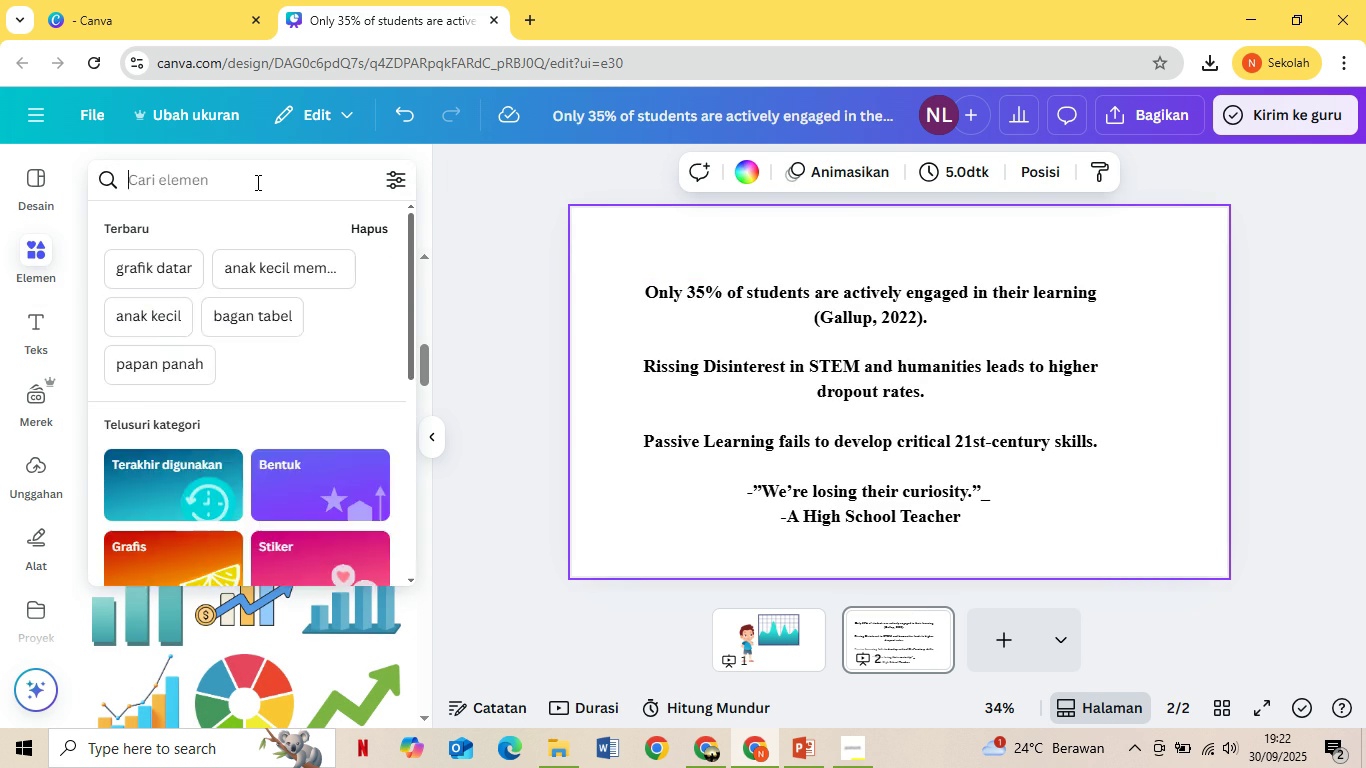 
type(chart turun)
 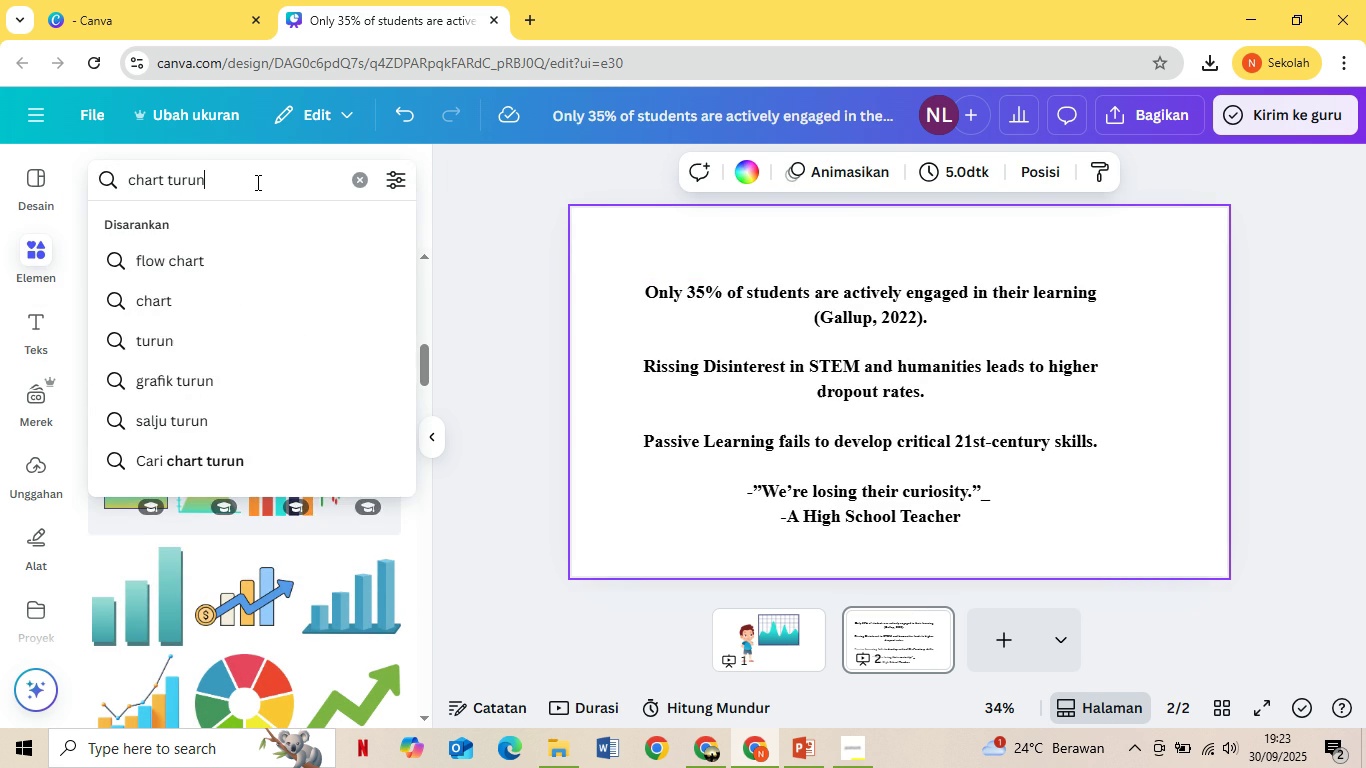 
key(Enter)
 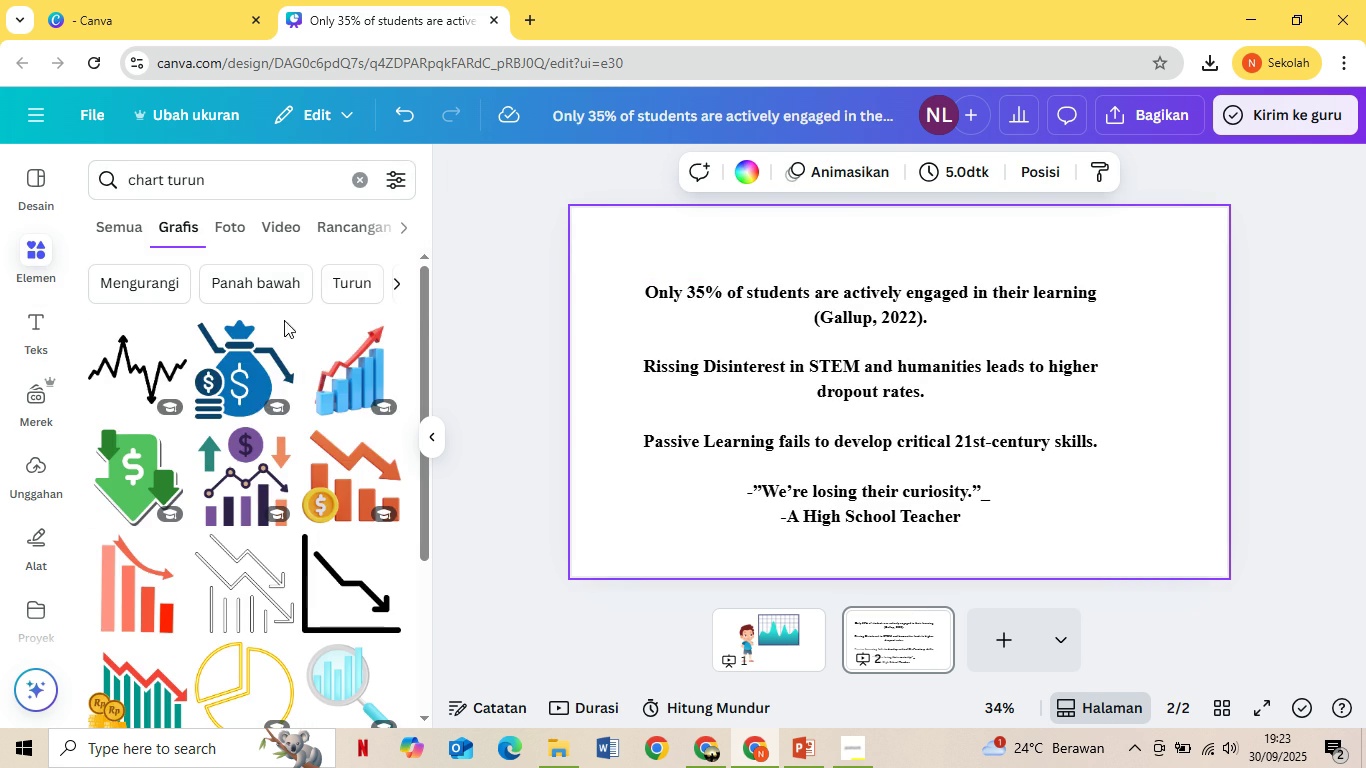 
scroll: coordinate [264, 374], scroll_direction: down, amount: 1.0
 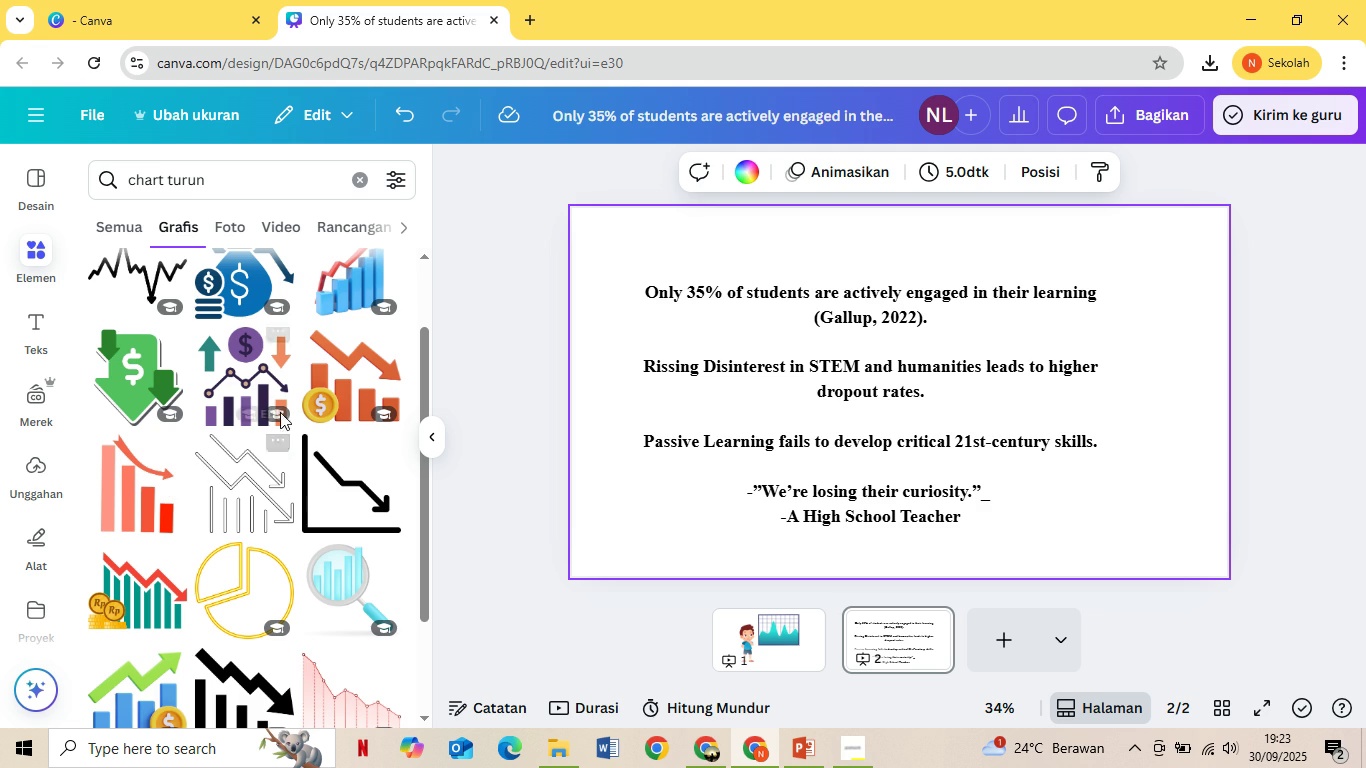 
scroll: coordinate [229, 429], scroll_direction: up, amount: 1.0
 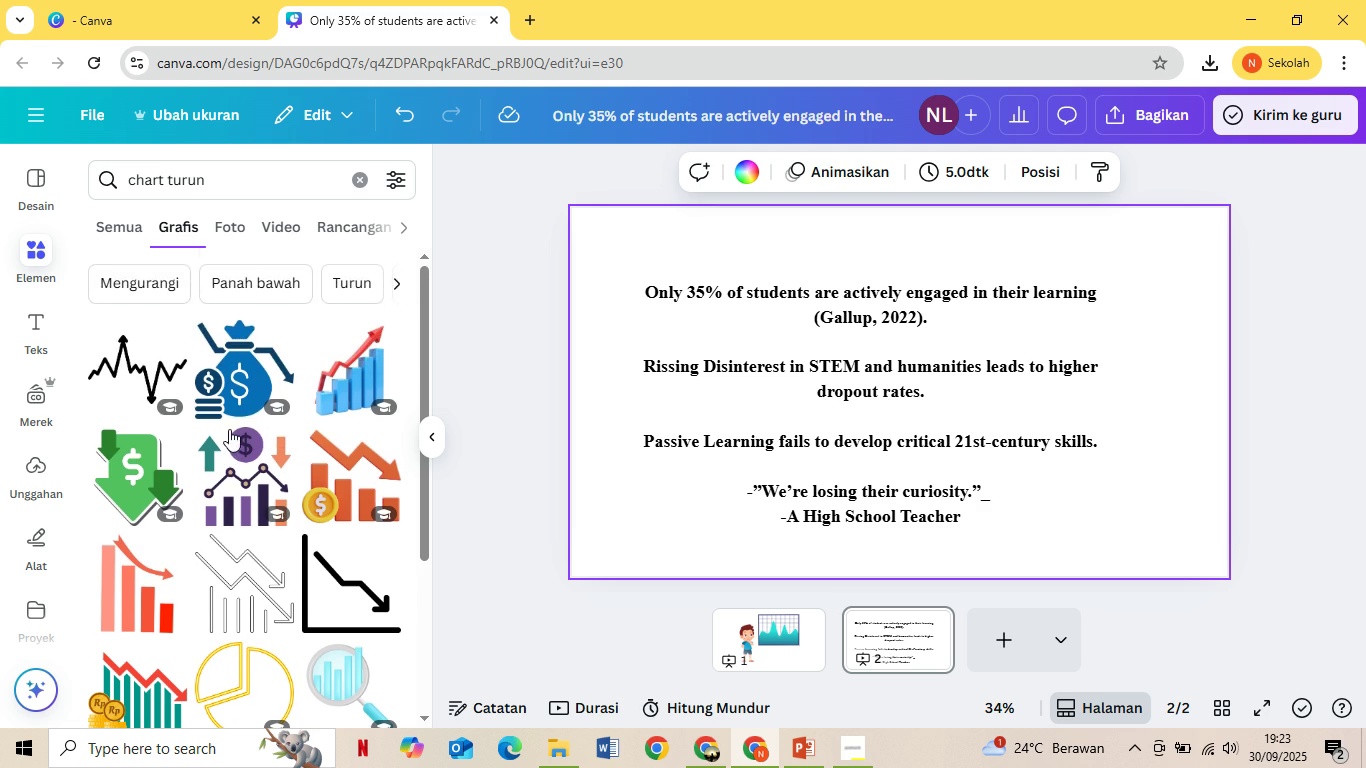 
scroll: coordinate [229, 429], scroll_direction: down, amount: 1.0
 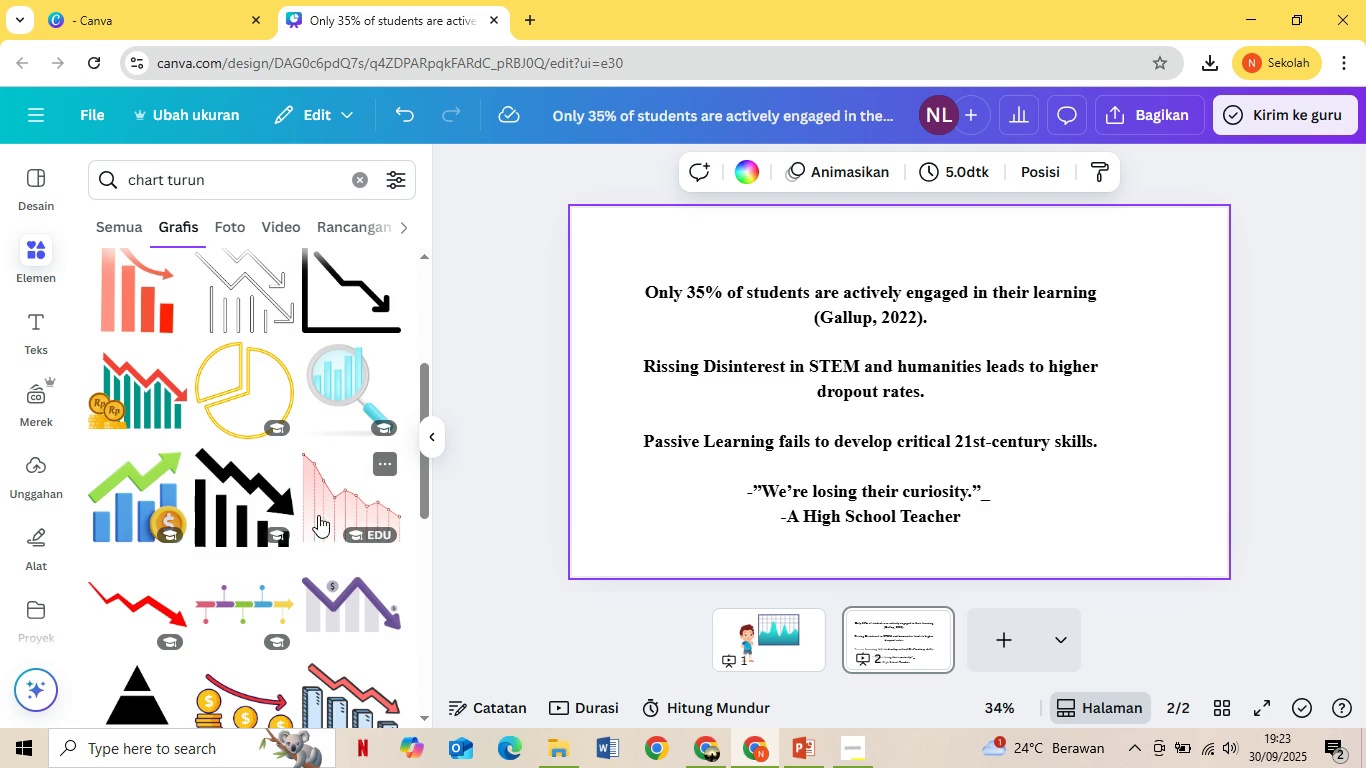 
left_click([320, 508])
 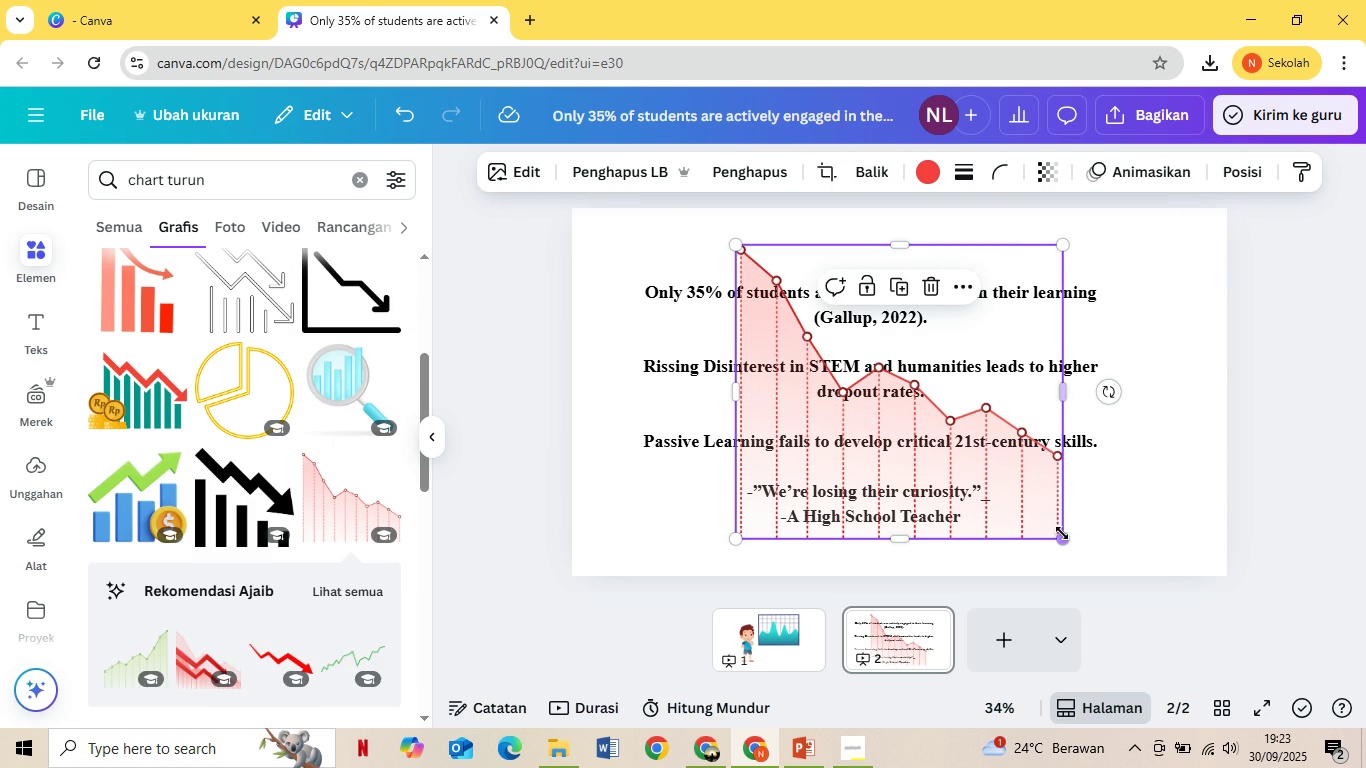 
left_click_drag(start_coordinate=[1062, 533], to_coordinate=[781, 329])
 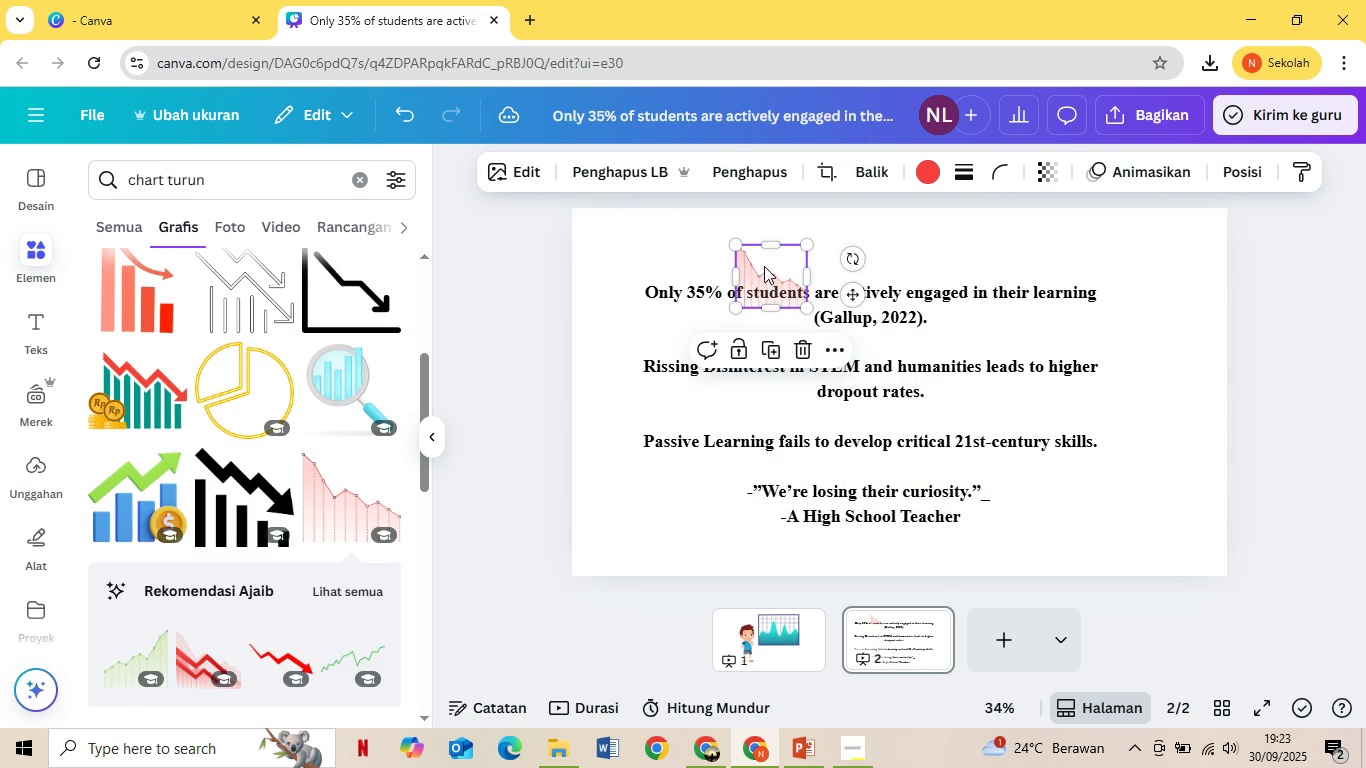 
left_click_drag(start_coordinate=[764, 265], to_coordinate=[639, 295])
 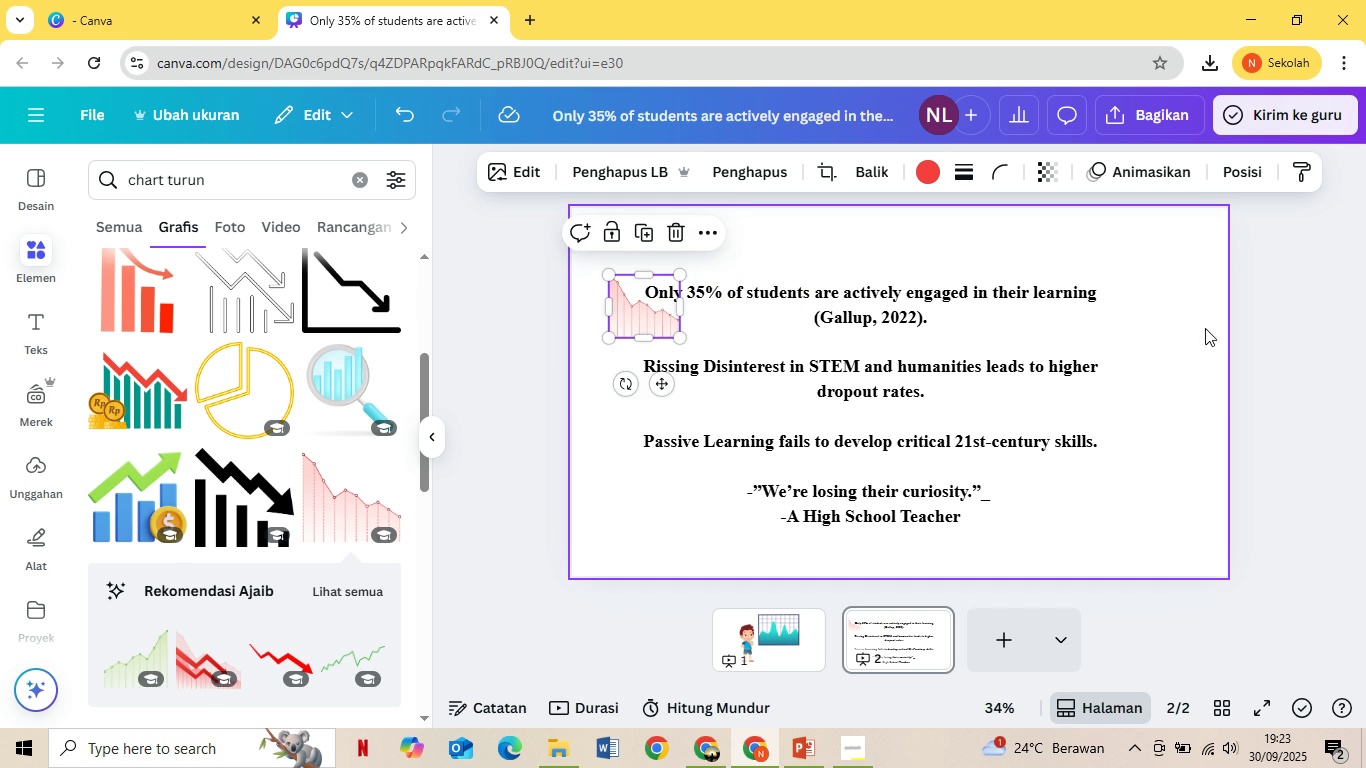 
left_click([1206, 327])
 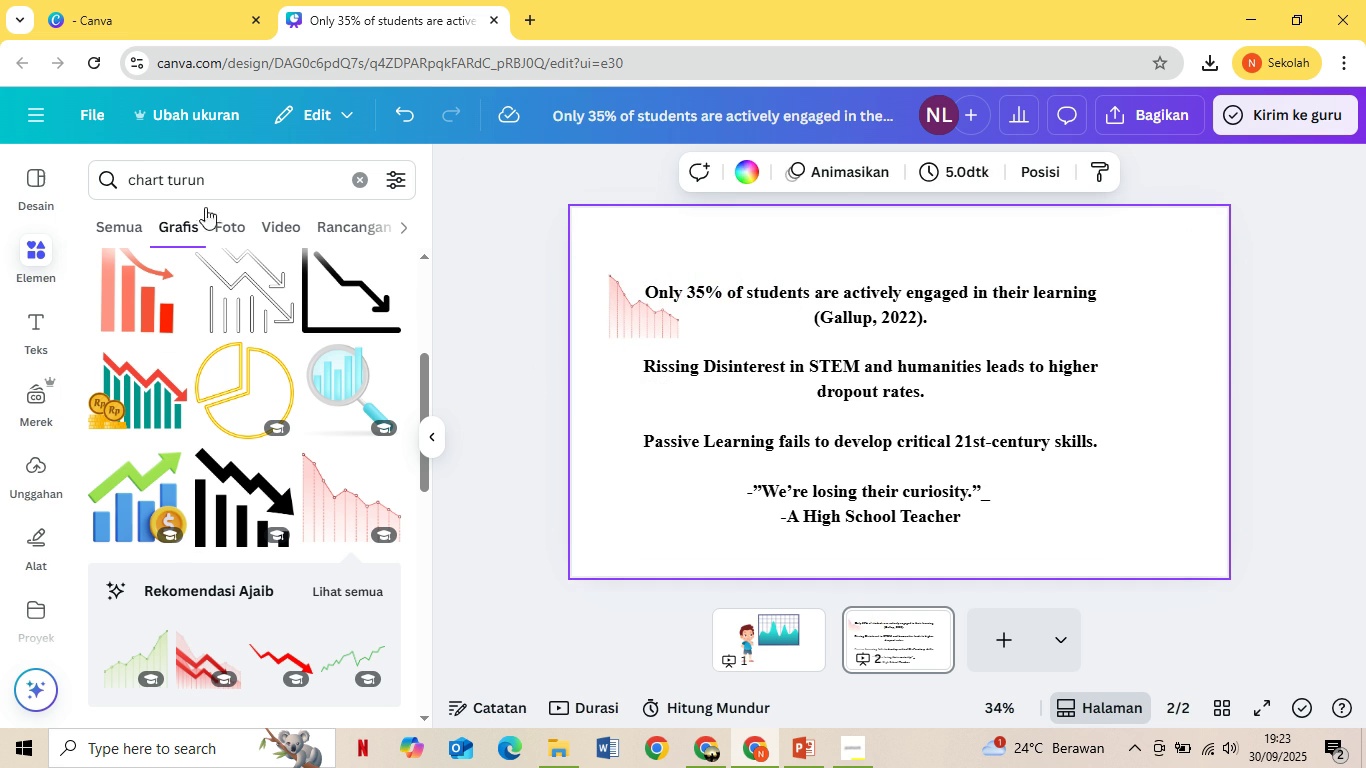 
left_click_drag(start_coordinate=[237, 189], to_coordinate=[33, 230])
 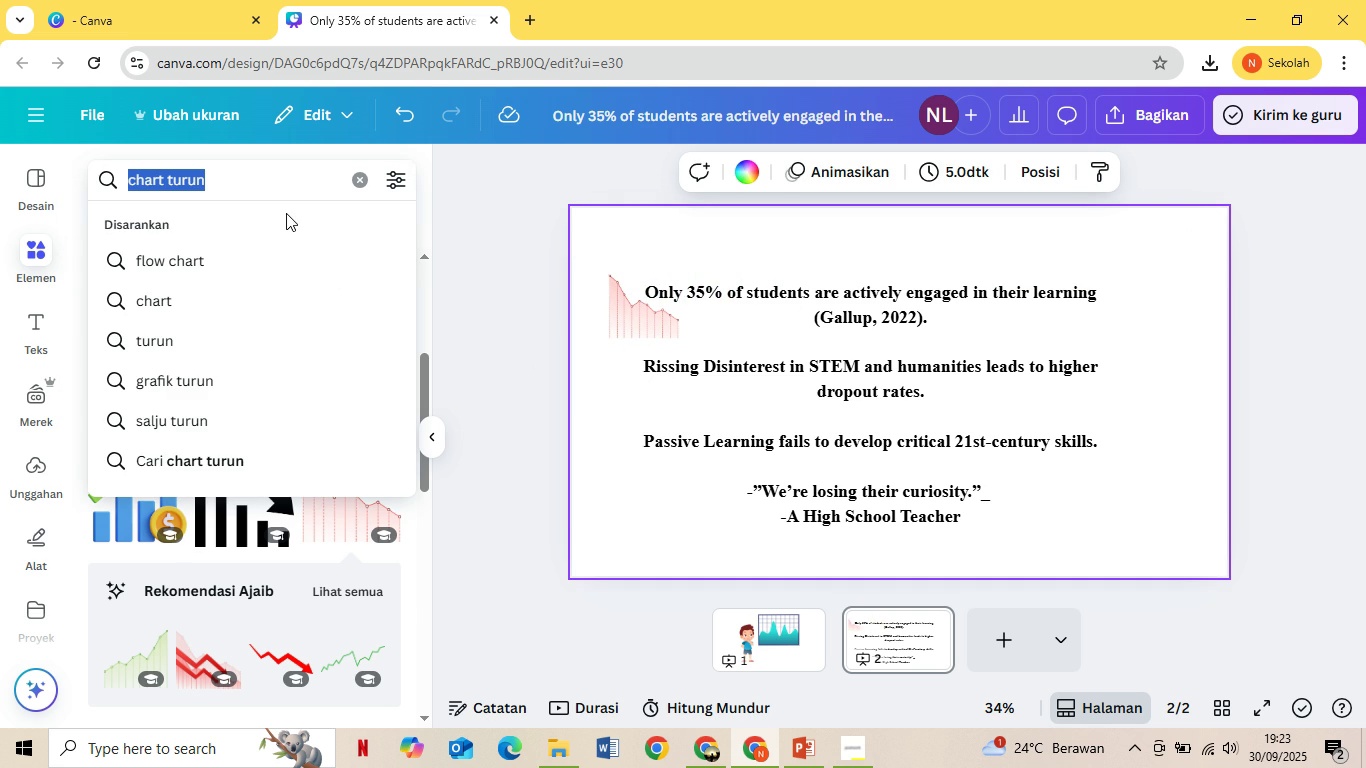 
type(ekspresi s)
 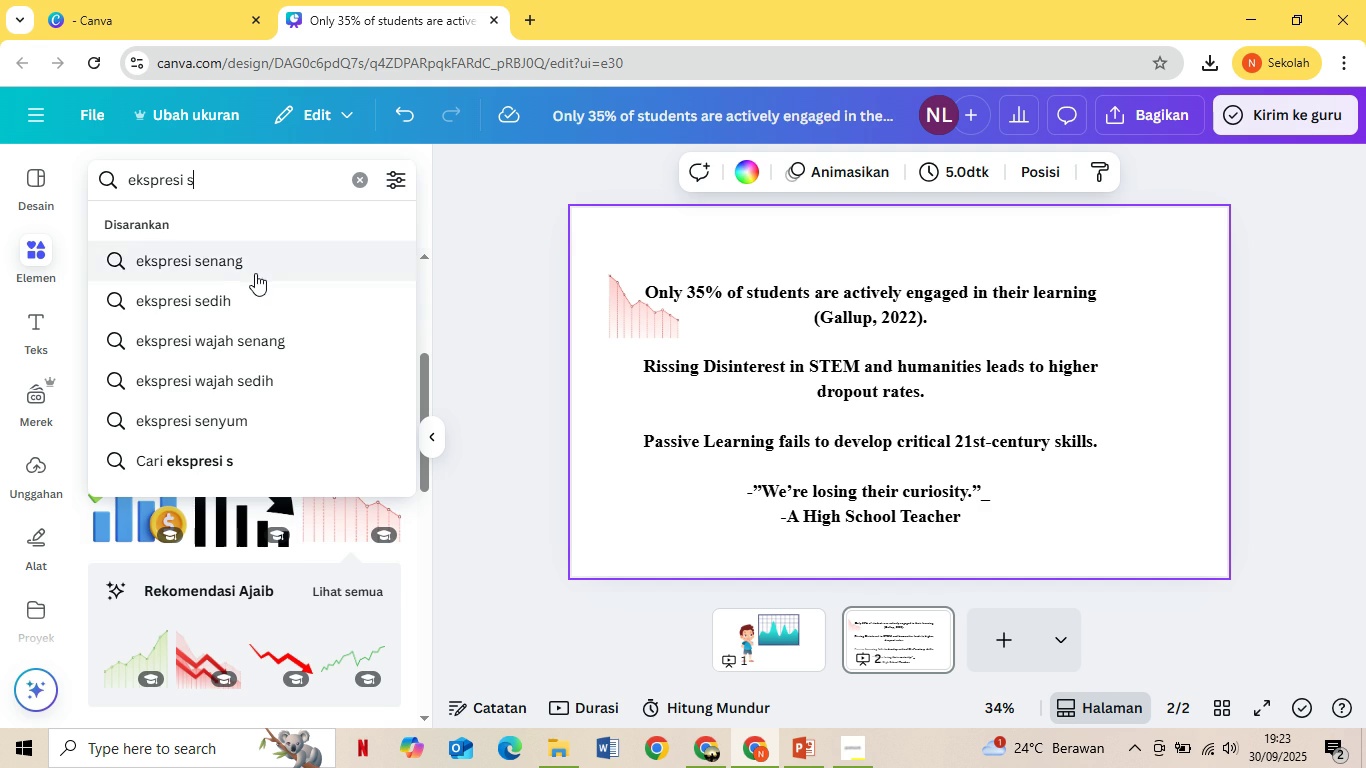 
left_click([255, 286])
 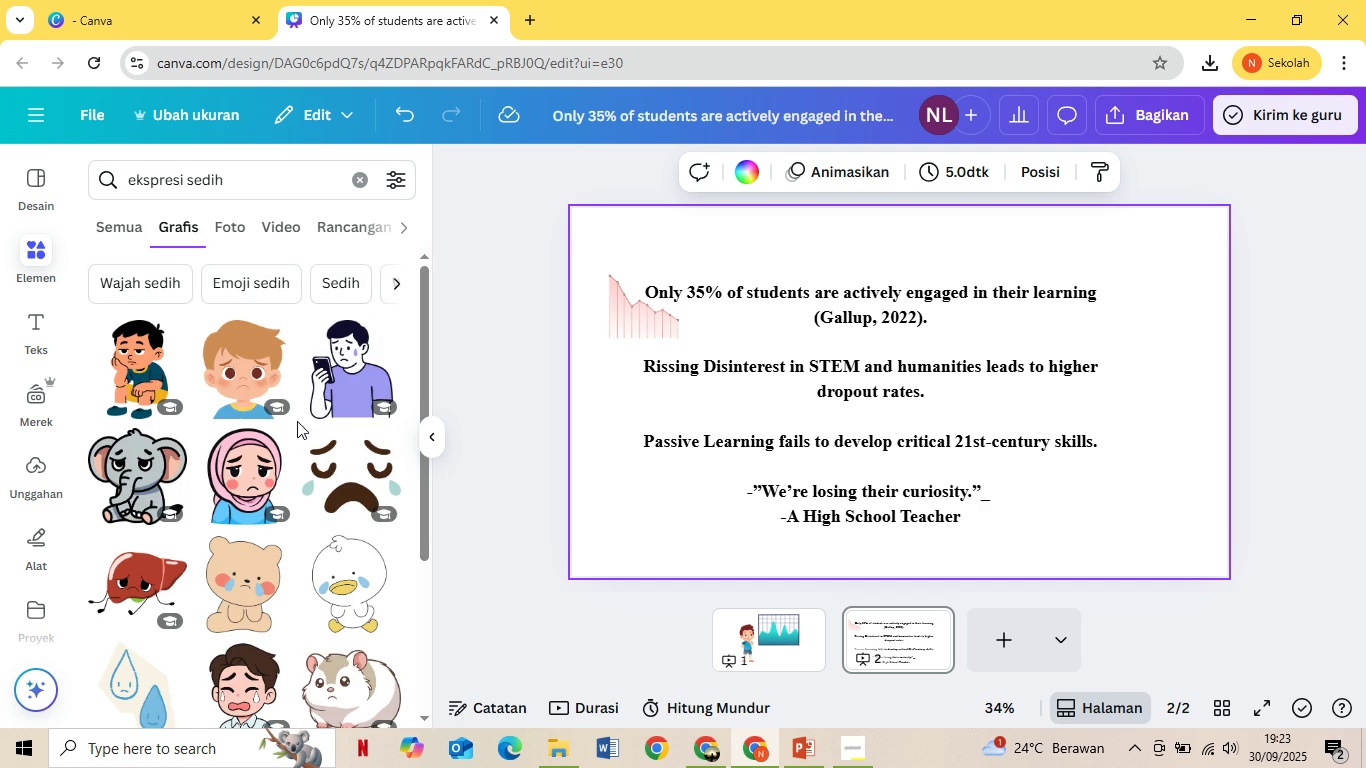 
scroll: coordinate [310, 492], scroll_direction: down, amount: 6.0
 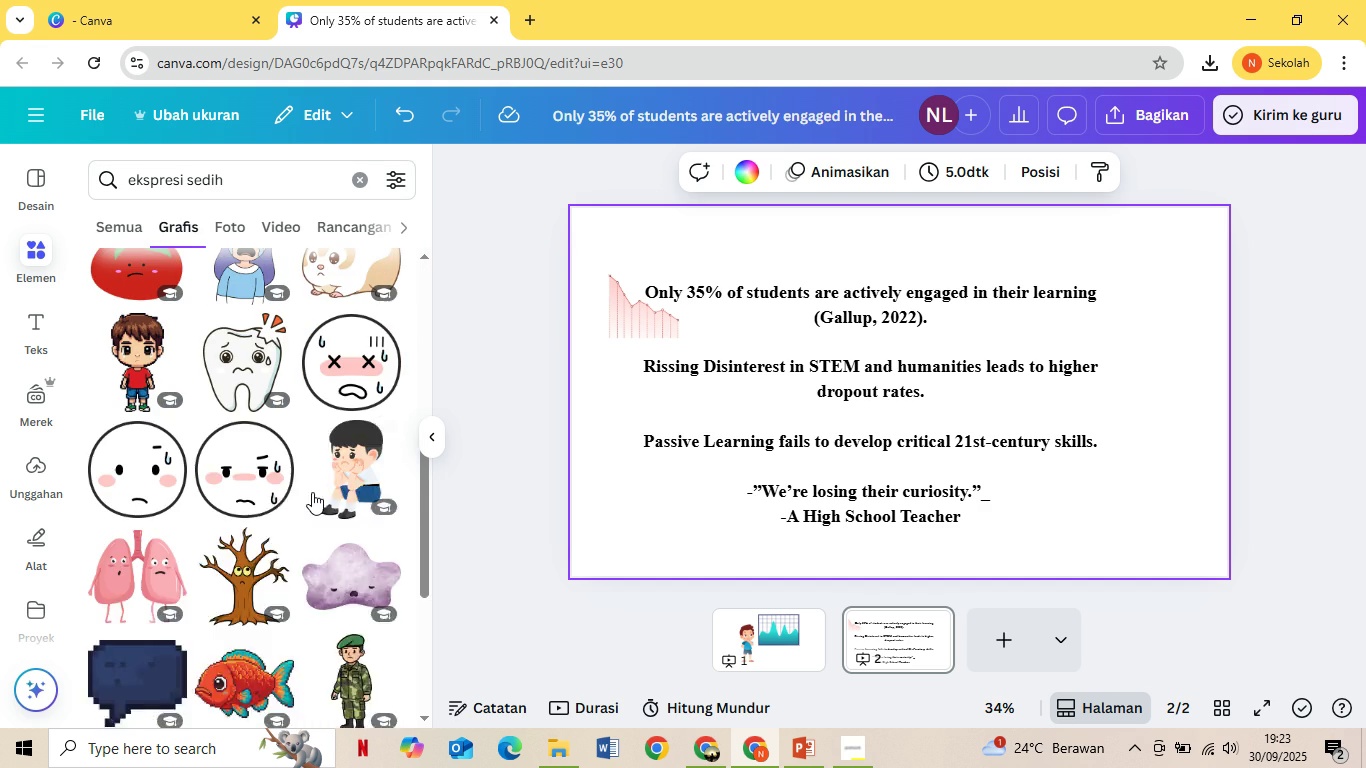 
scroll: coordinate [312, 492], scroll_direction: up, amount: 1.0
 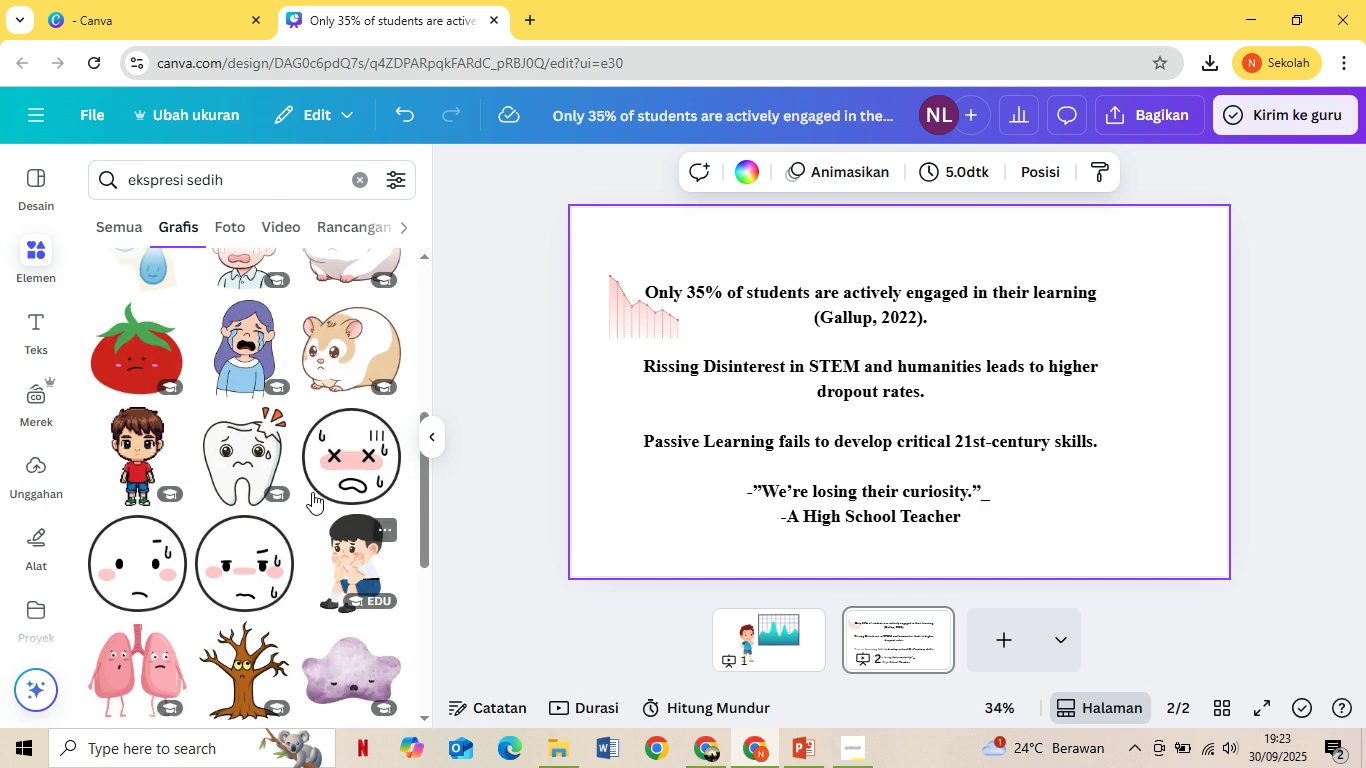 
scroll: coordinate [312, 492], scroll_direction: down, amount: 8.0
 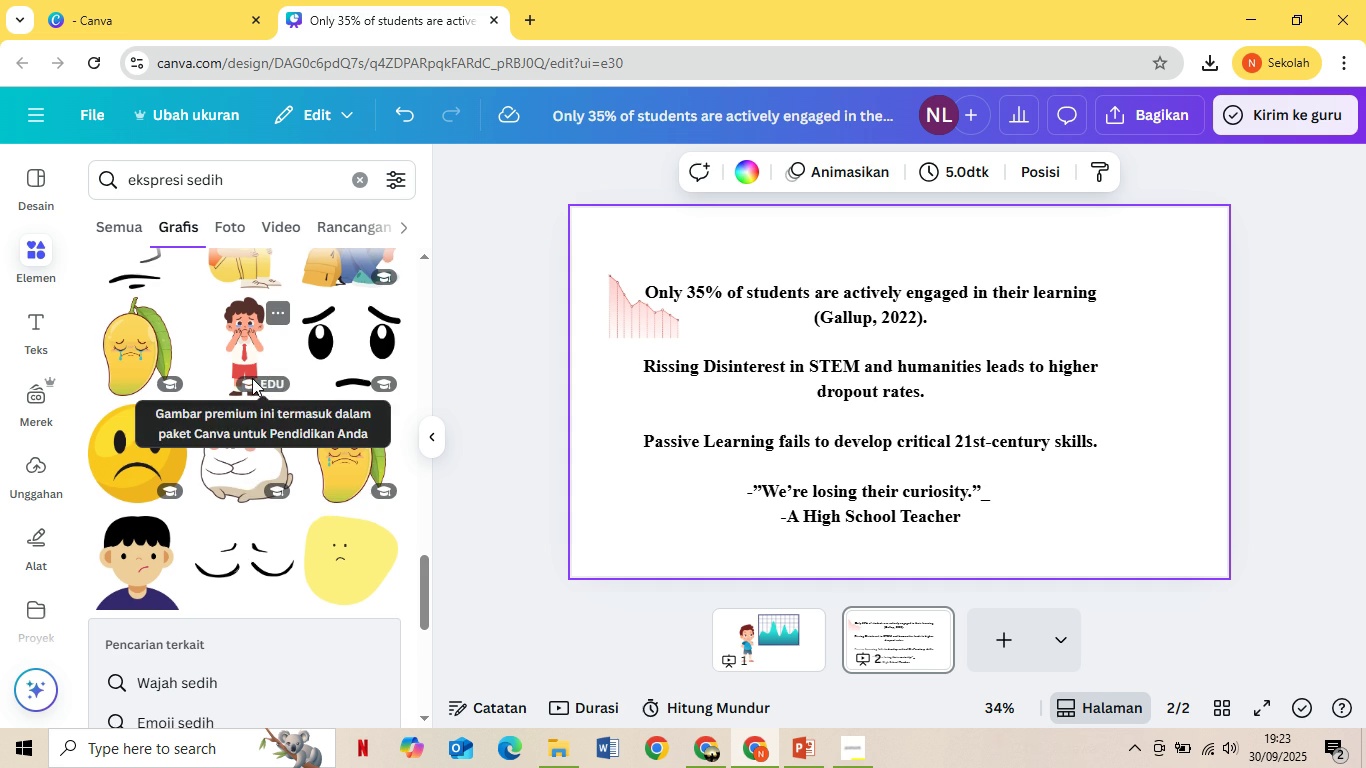 
scroll: coordinate [252, 378], scroll_direction: up, amount: 19.0
 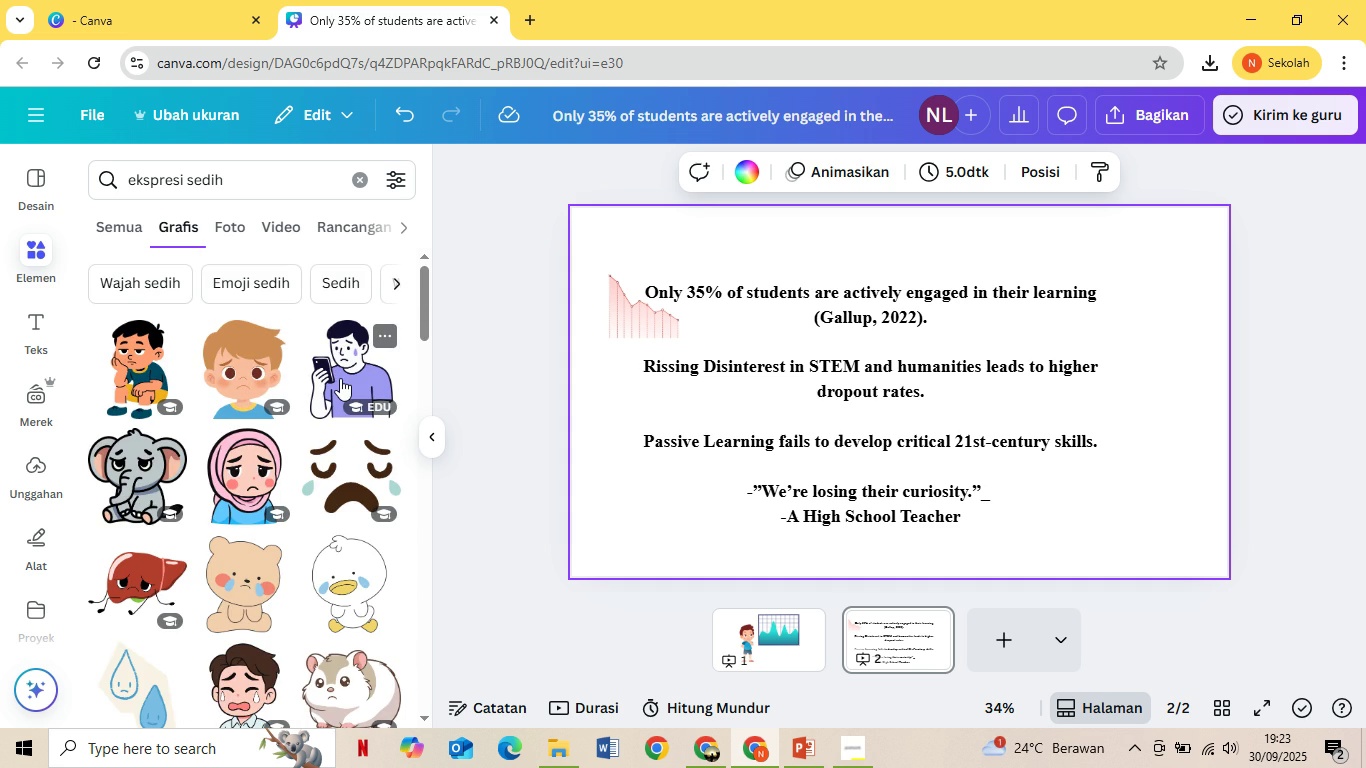 
left_click([340, 378])
 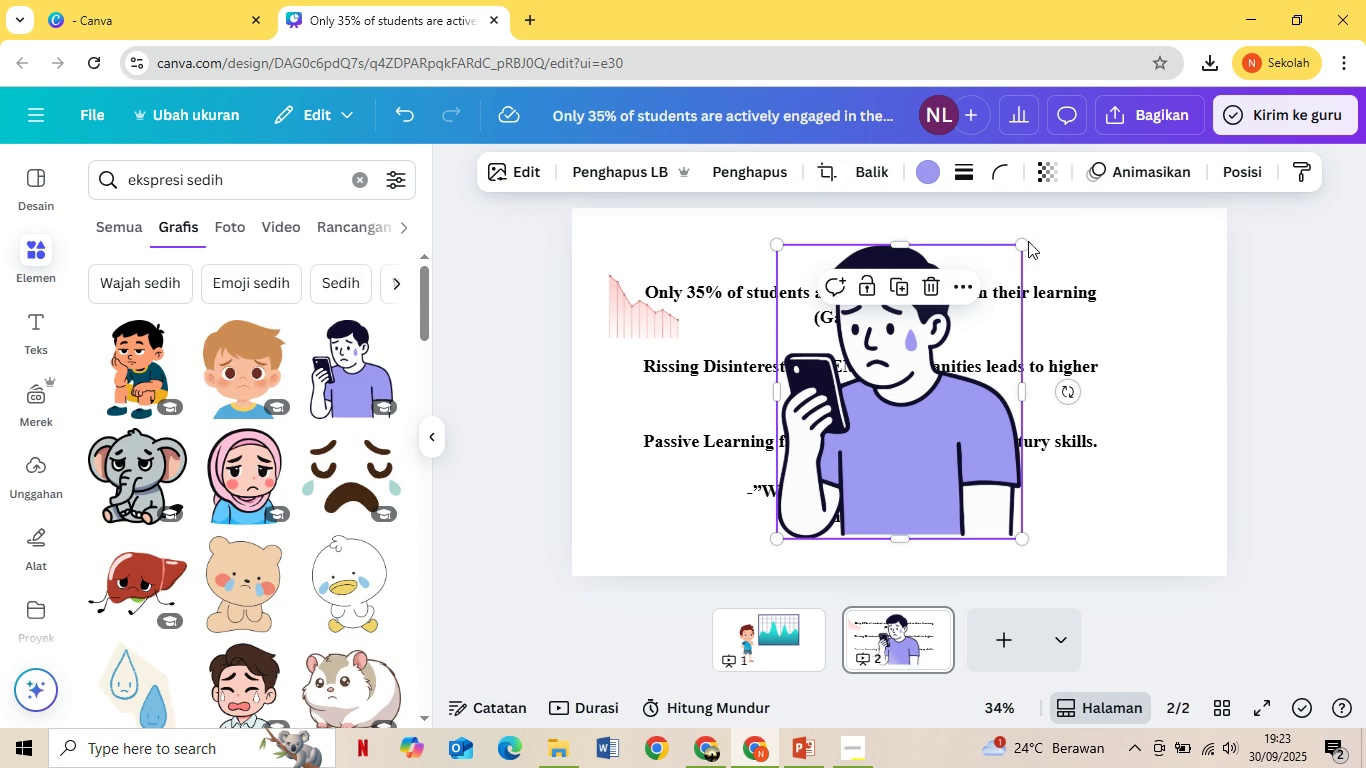 
left_click_drag(start_coordinate=[1018, 246], to_coordinate=[835, 476])
 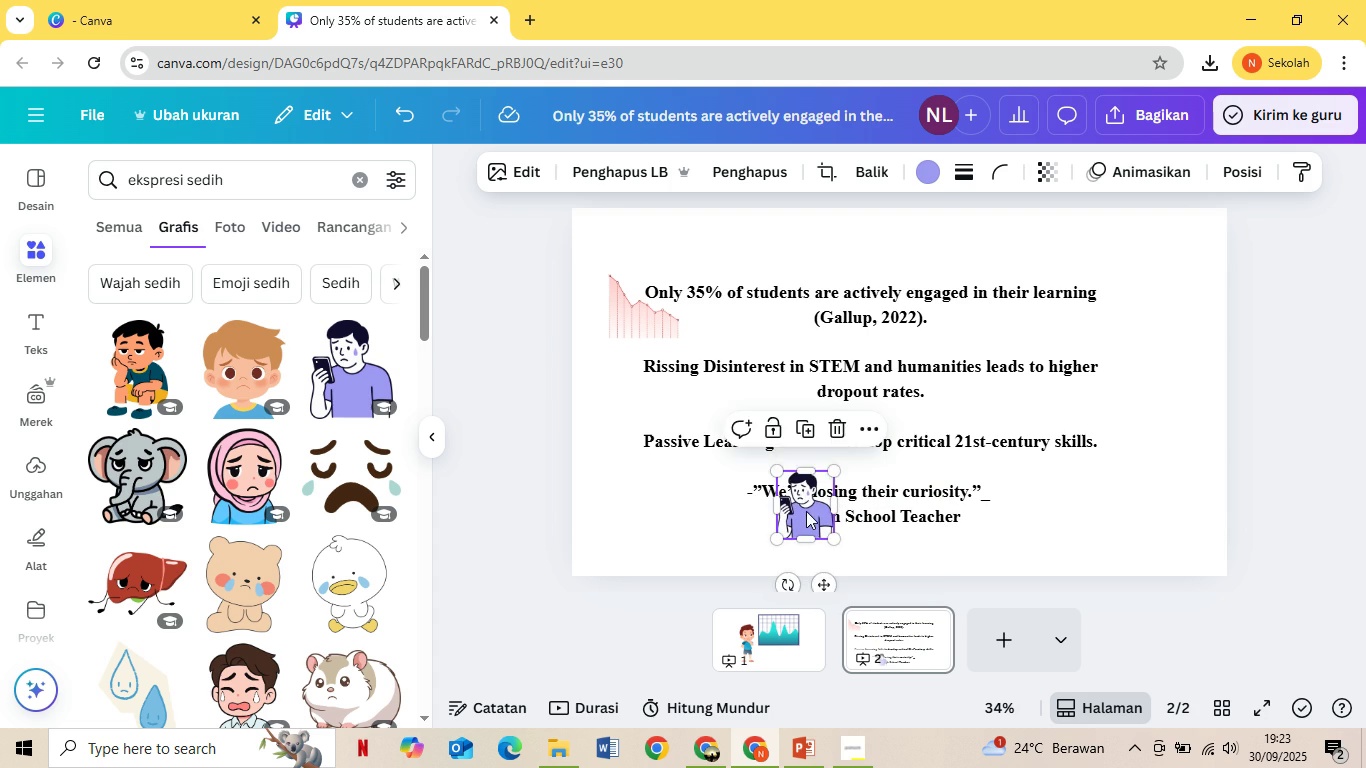 
left_click_drag(start_coordinate=[806, 511], to_coordinate=[630, 390])
 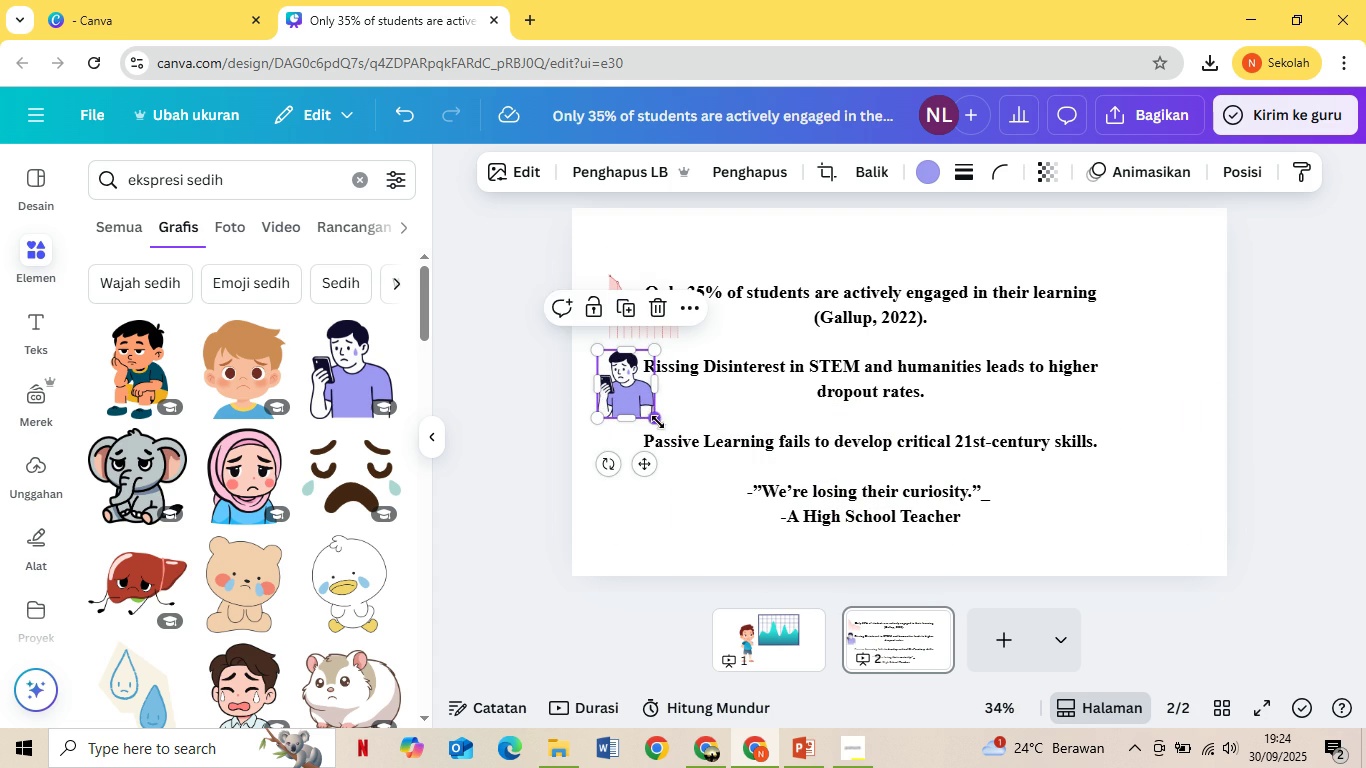 
left_click_drag(start_coordinate=[654, 420], to_coordinate=[659, 424])
 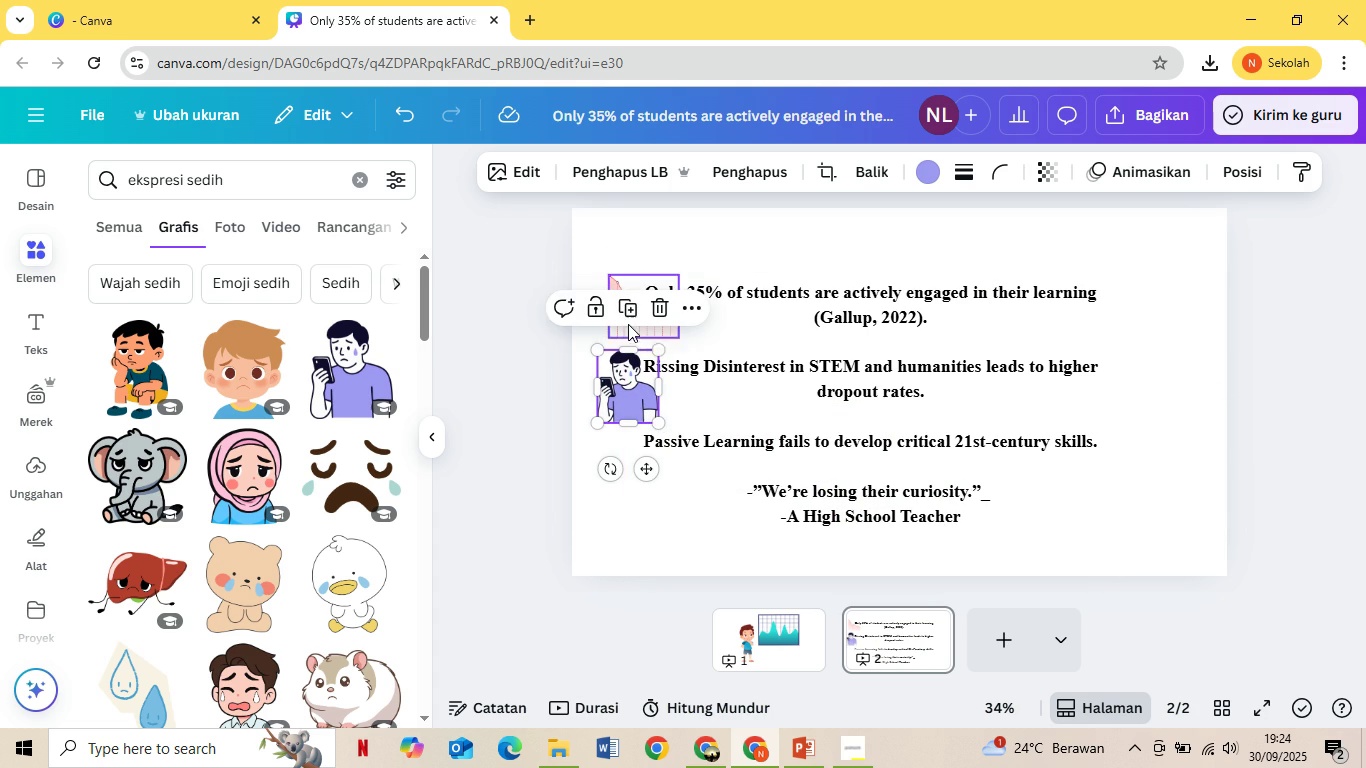 
left_click_drag(start_coordinate=[625, 330], to_coordinate=[606, 330])
 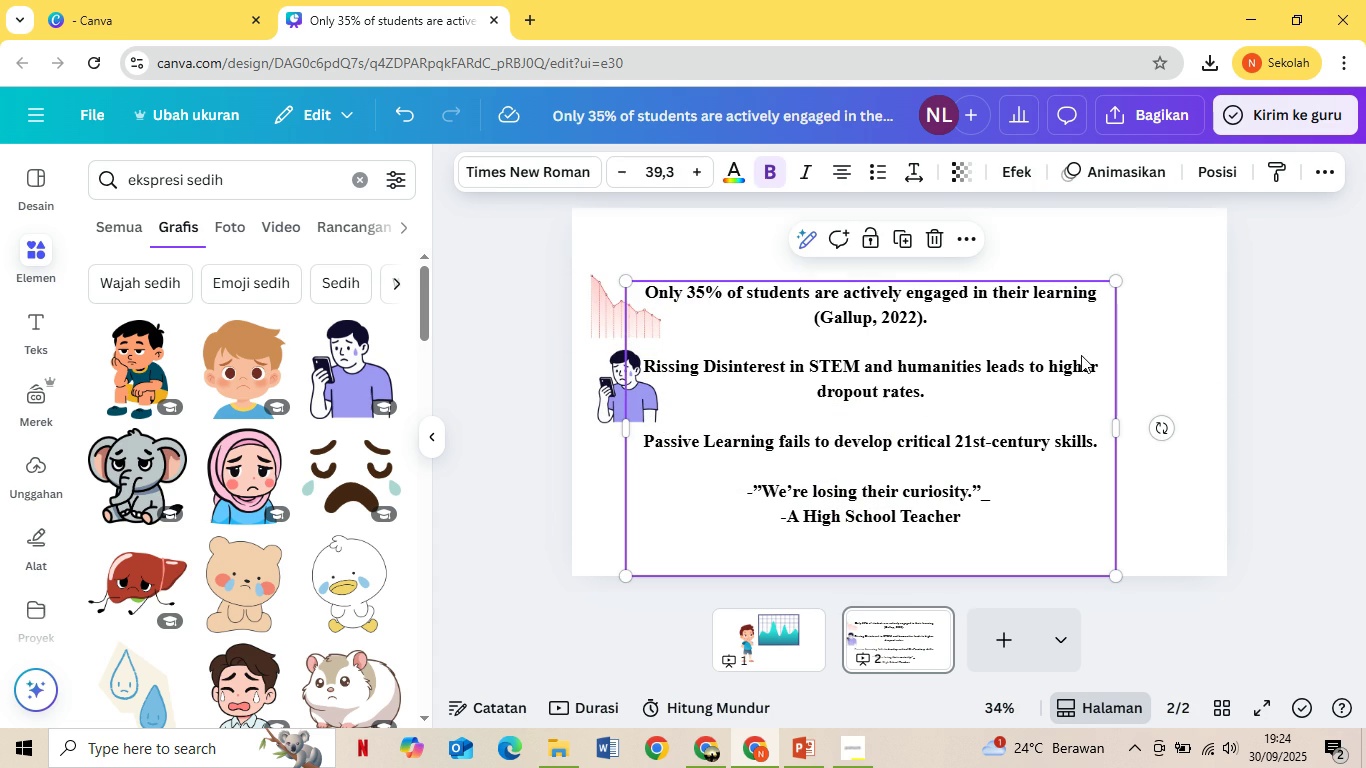 
left_click([1081, 355])
 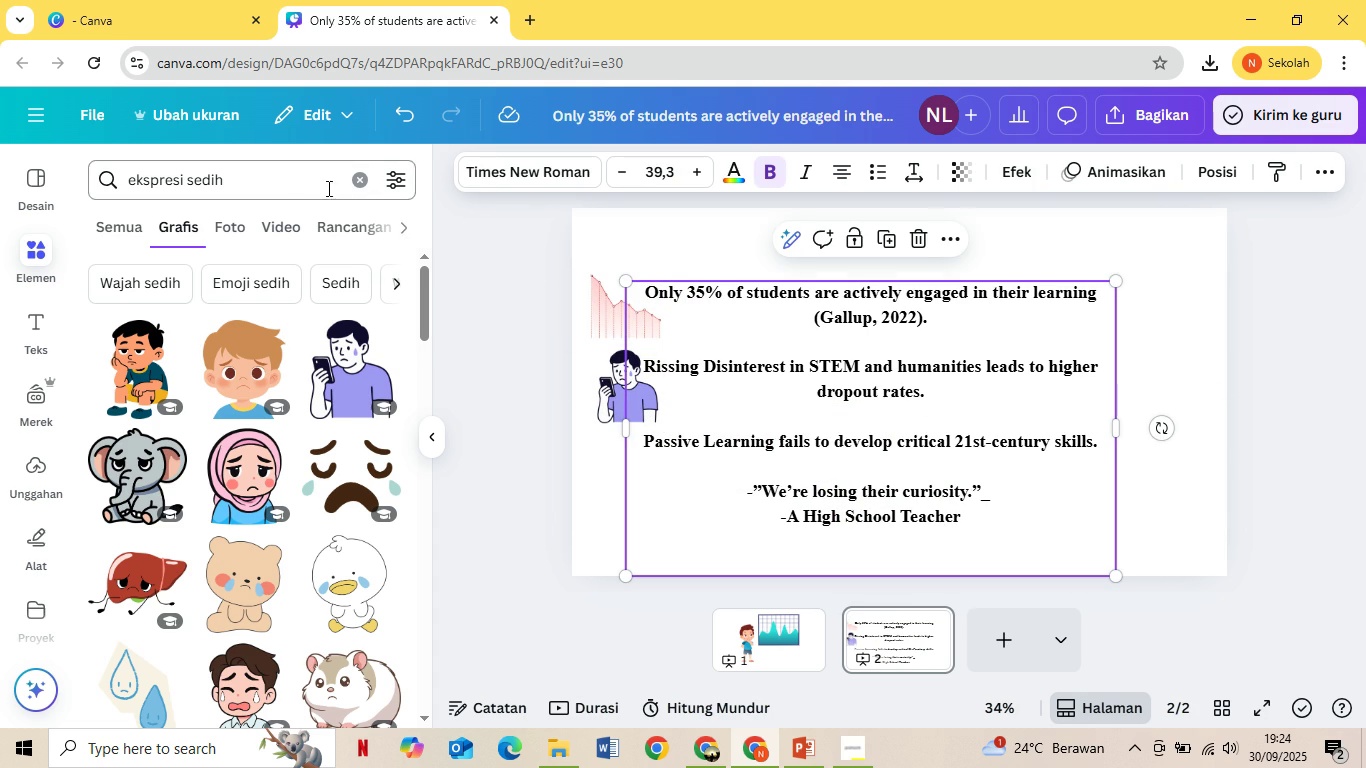 
left_click_drag(start_coordinate=[280, 199], to_coordinate=[160, 180])
 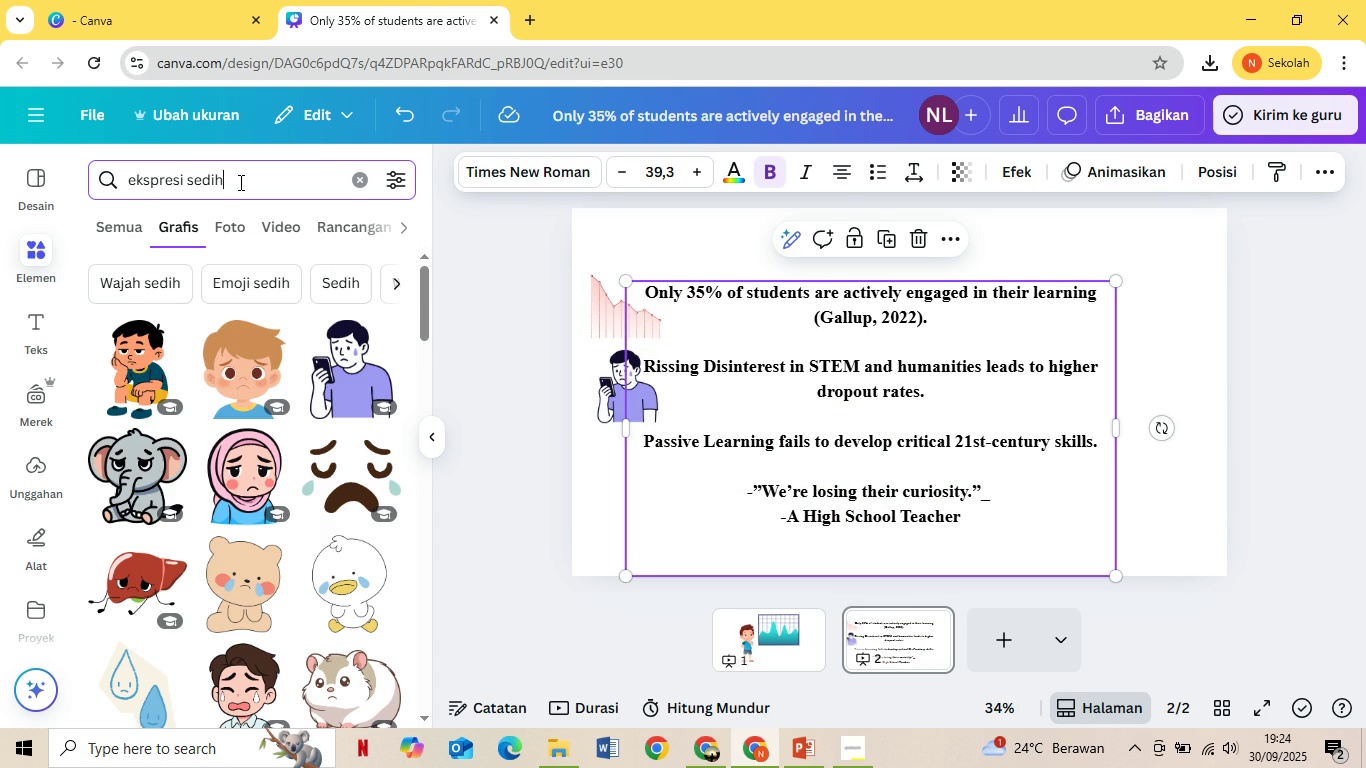 
left_click_drag(start_coordinate=[239, 182], to_coordinate=[78, 200])
 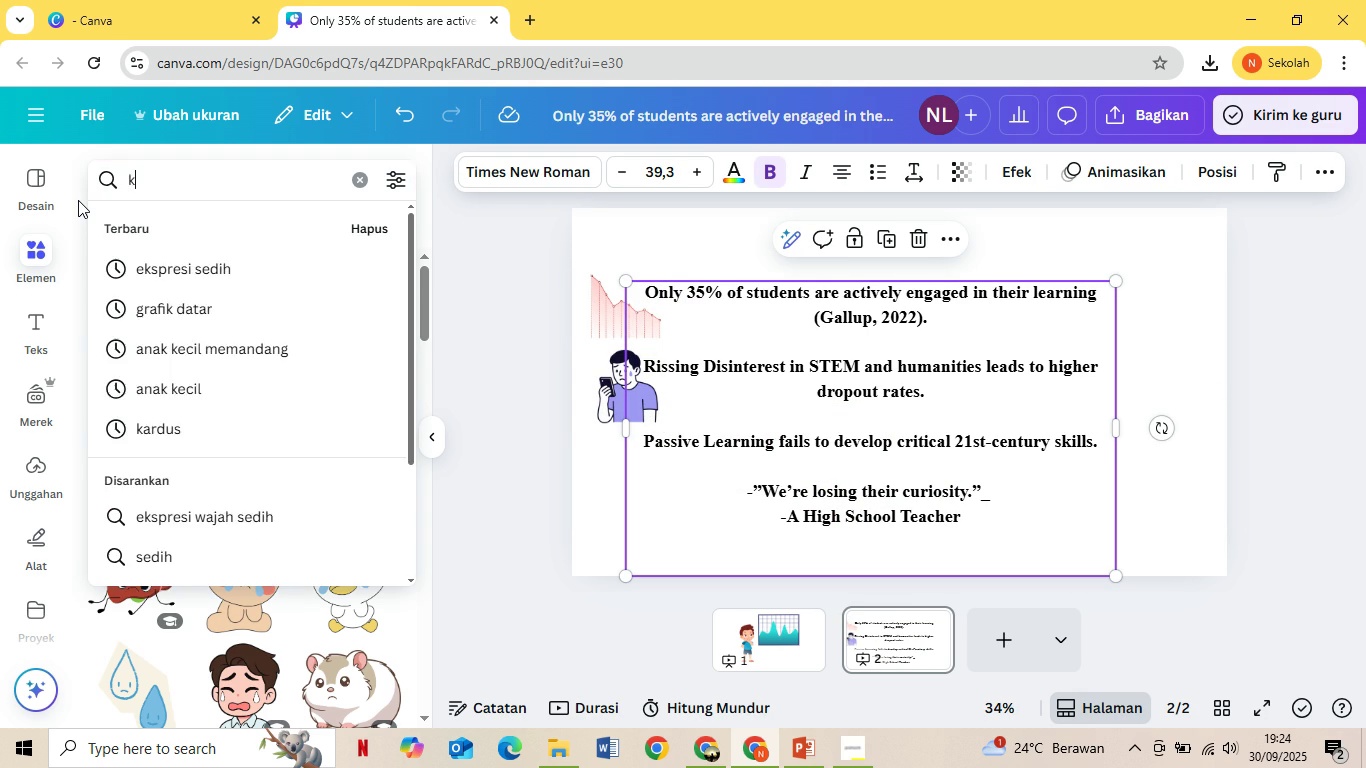 
type(kotak kosong)
 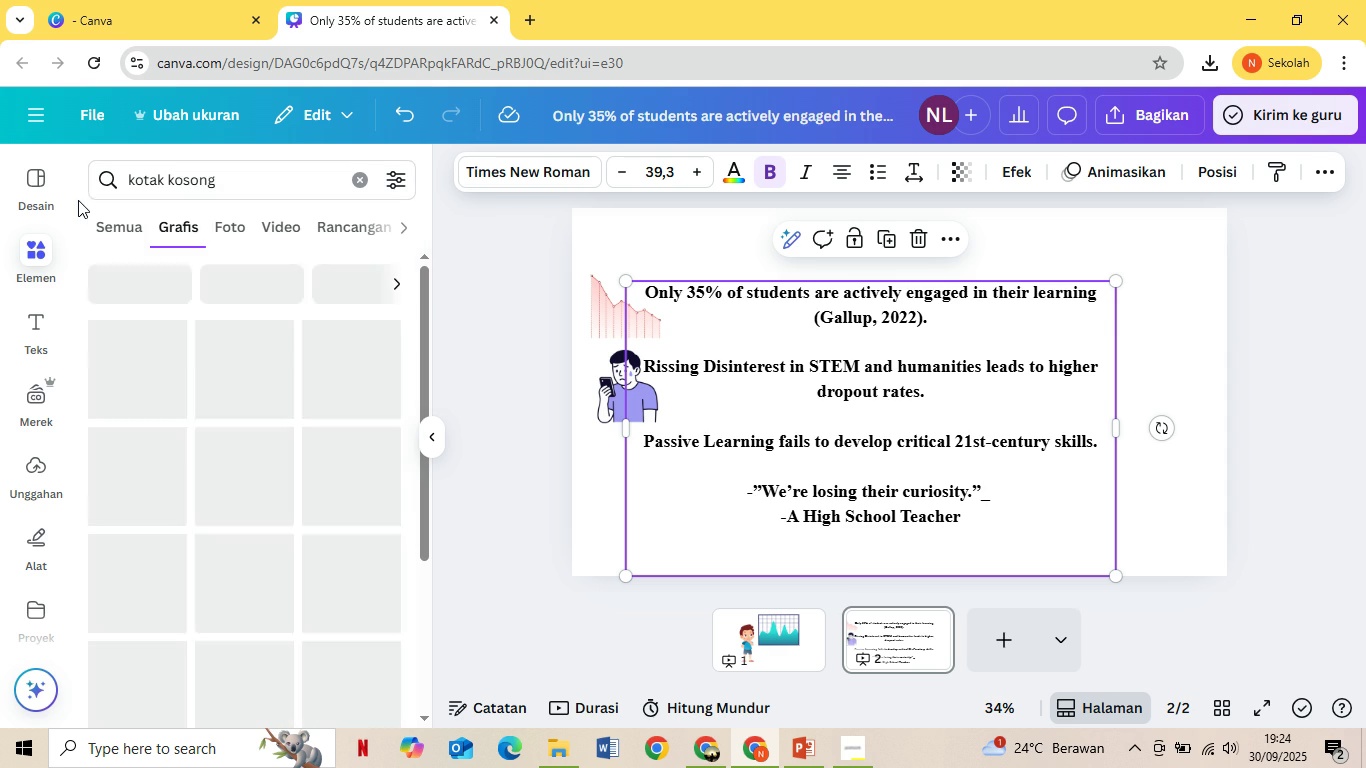 
key(Enter)
 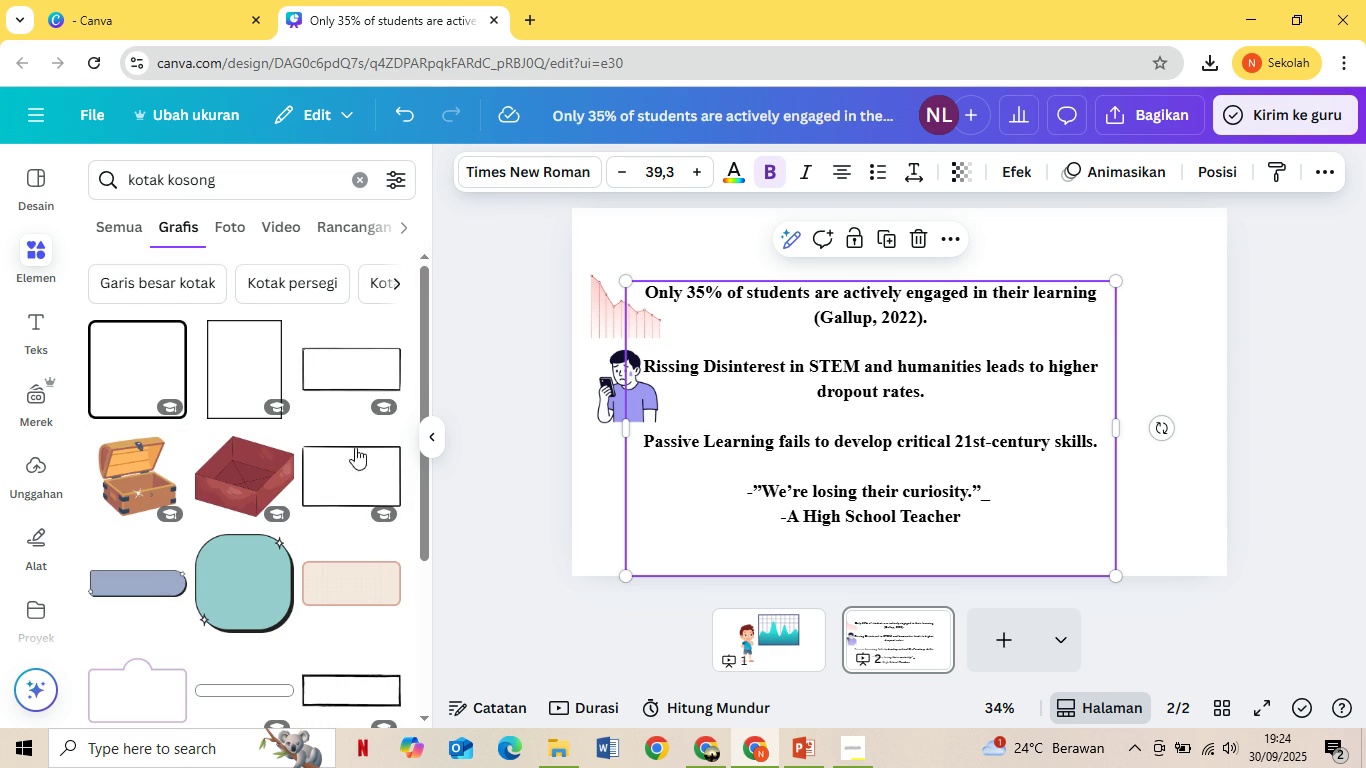 
scroll: coordinate [351, 422], scroll_direction: down, amount: 2.0
 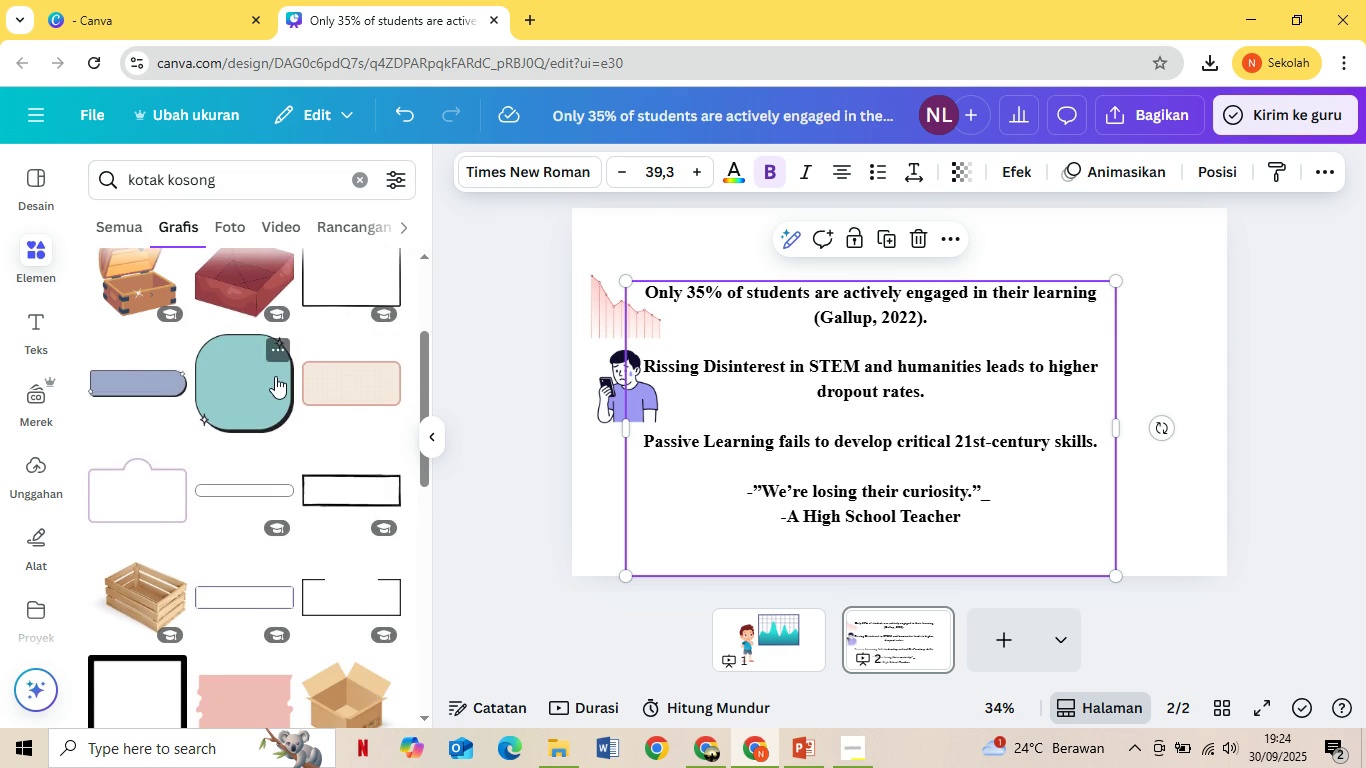 
scroll: coordinate [275, 376], scroll_direction: up, amount: 1.0
 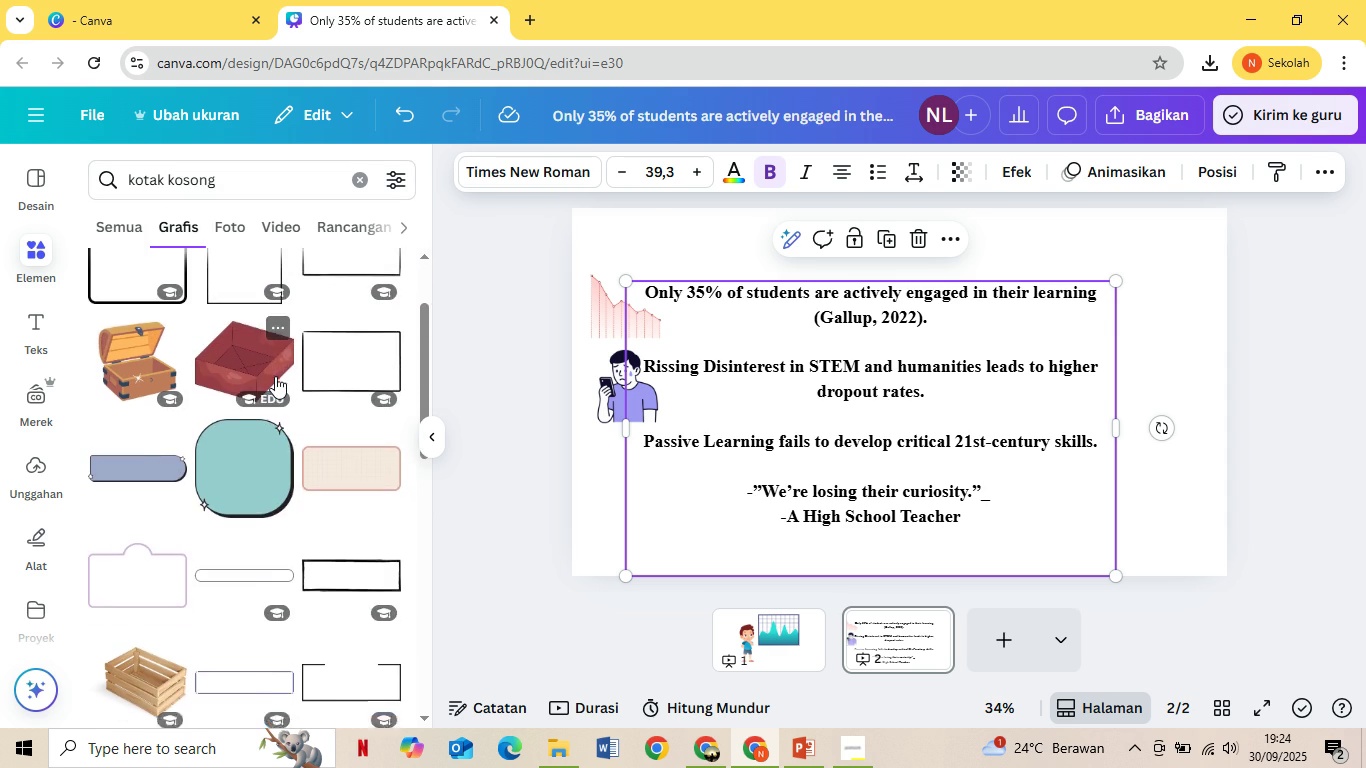 
scroll: coordinate [264, 381], scroll_direction: down, amount: 2.0
 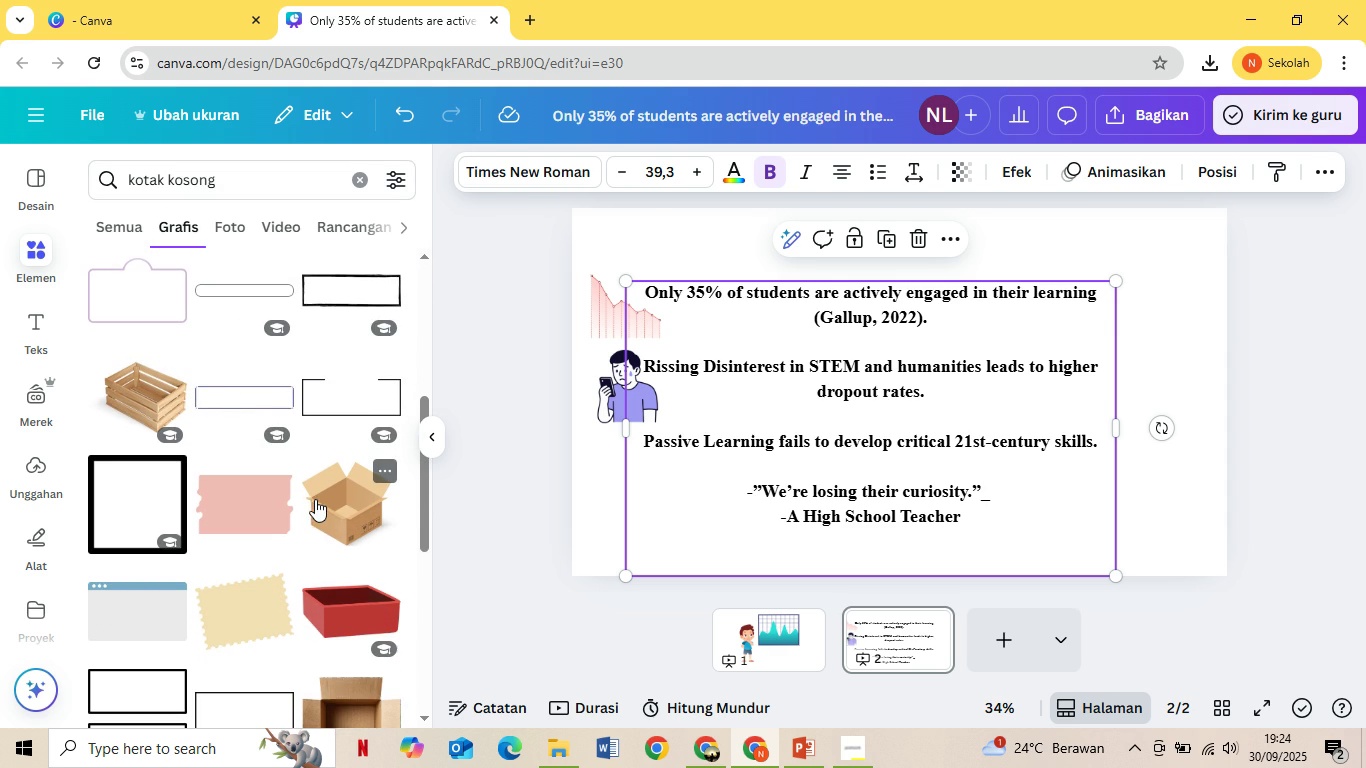 
left_click([320, 500])
 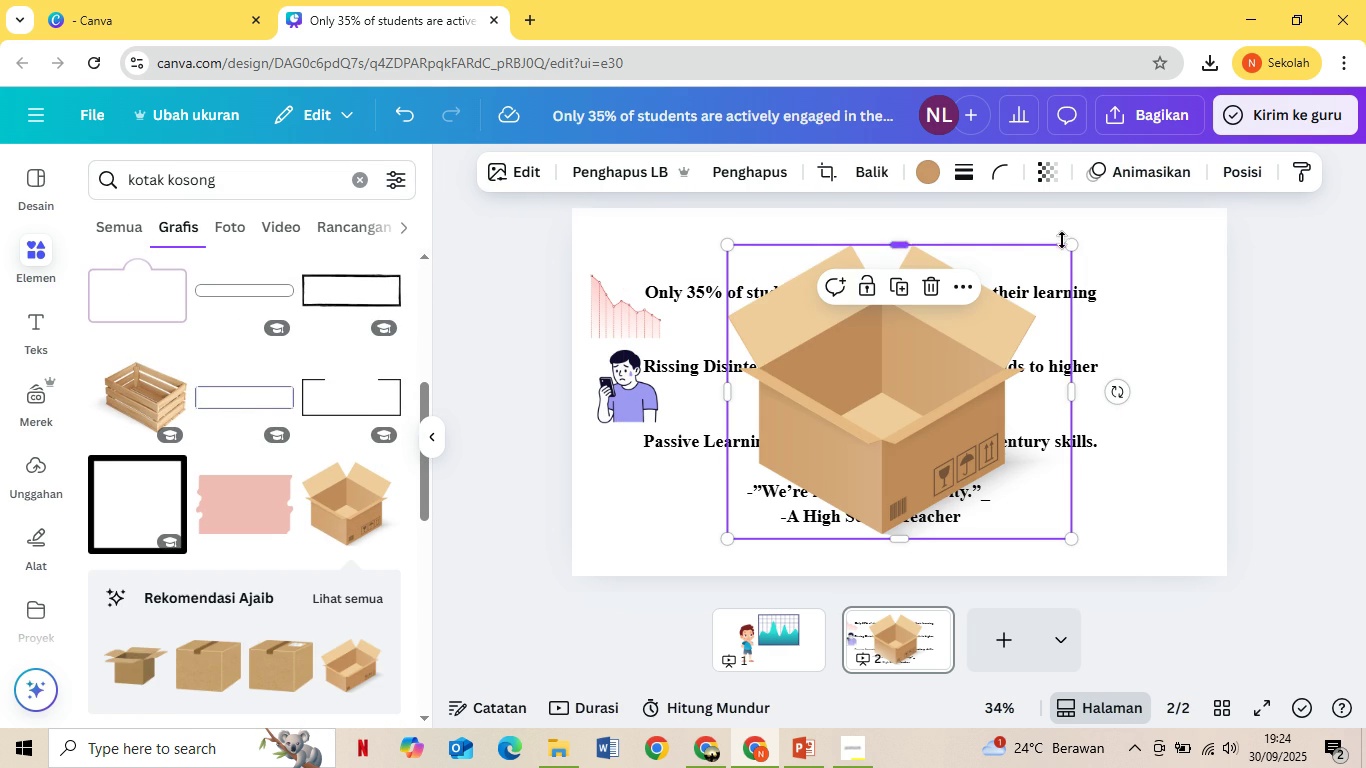 
left_click_drag(start_coordinate=[1068, 247], to_coordinate=[819, 456])
 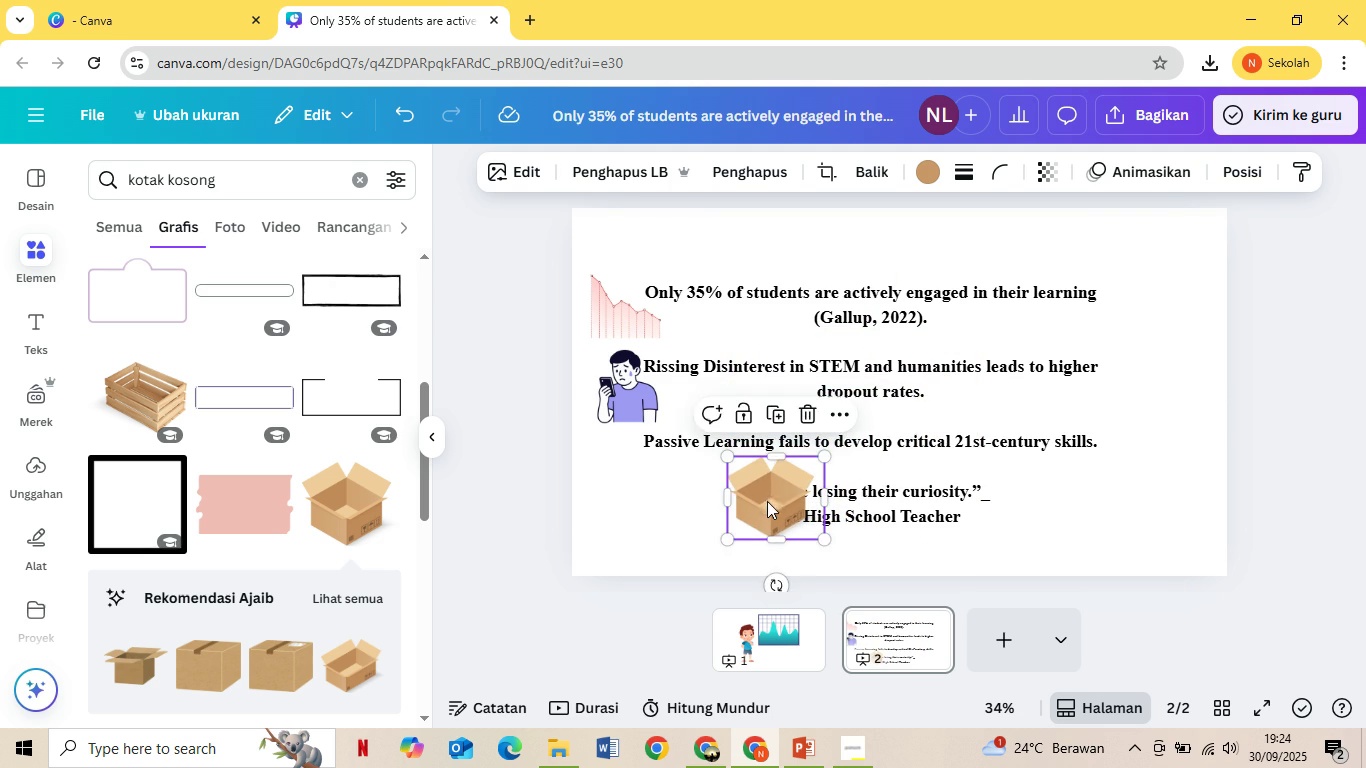 
left_click_drag(start_coordinate=[769, 500], to_coordinate=[629, 482])
 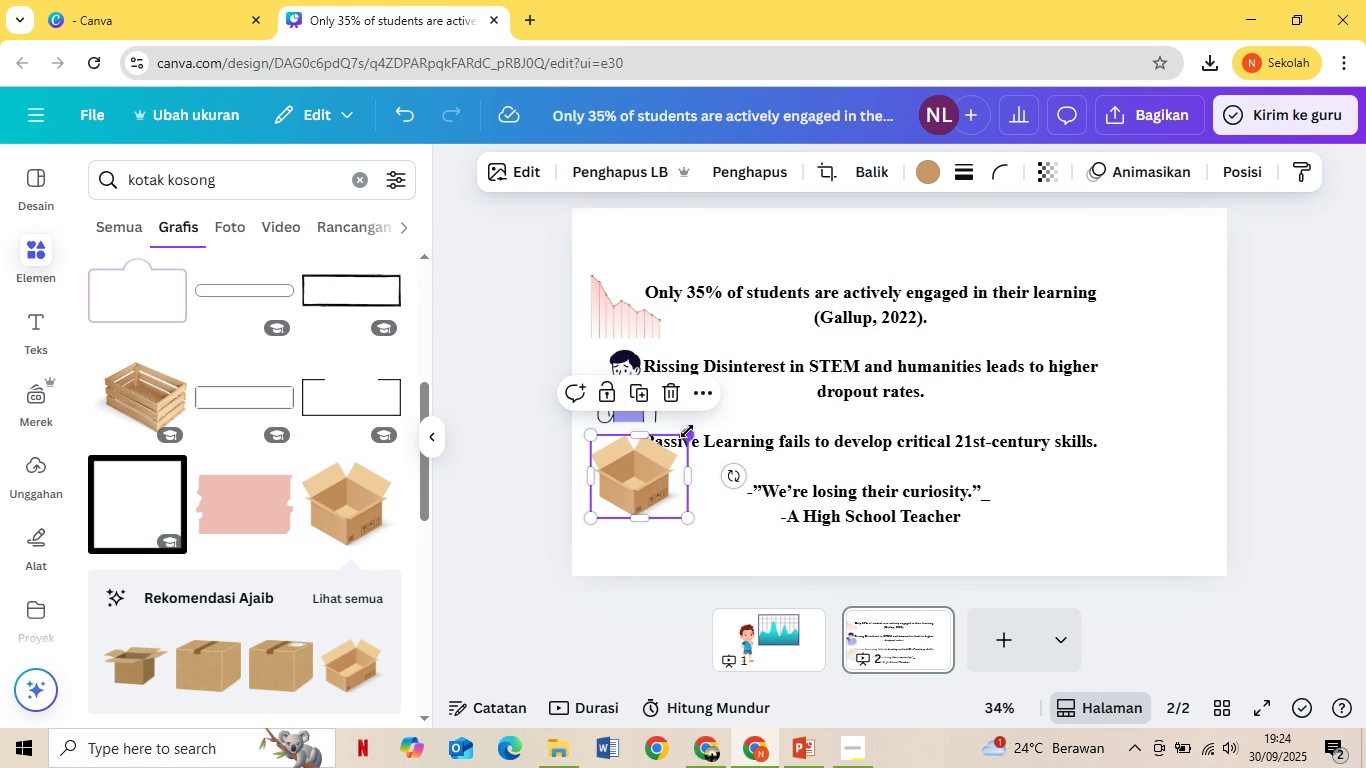 
left_click_drag(start_coordinate=[688, 432], to_coordinate=[676, 450])
 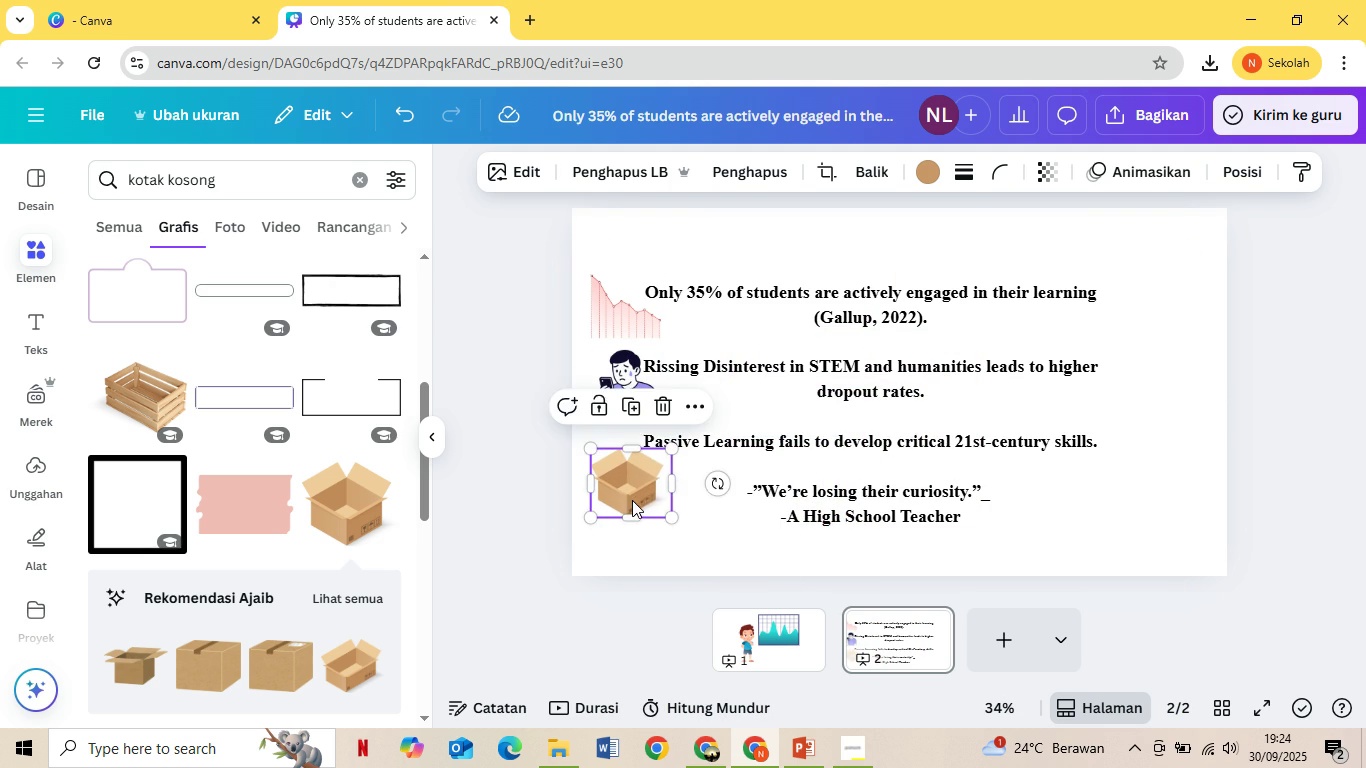 
left_click_drag(start_coordinate=[632, 500], to_coordinate=[629, 494])
 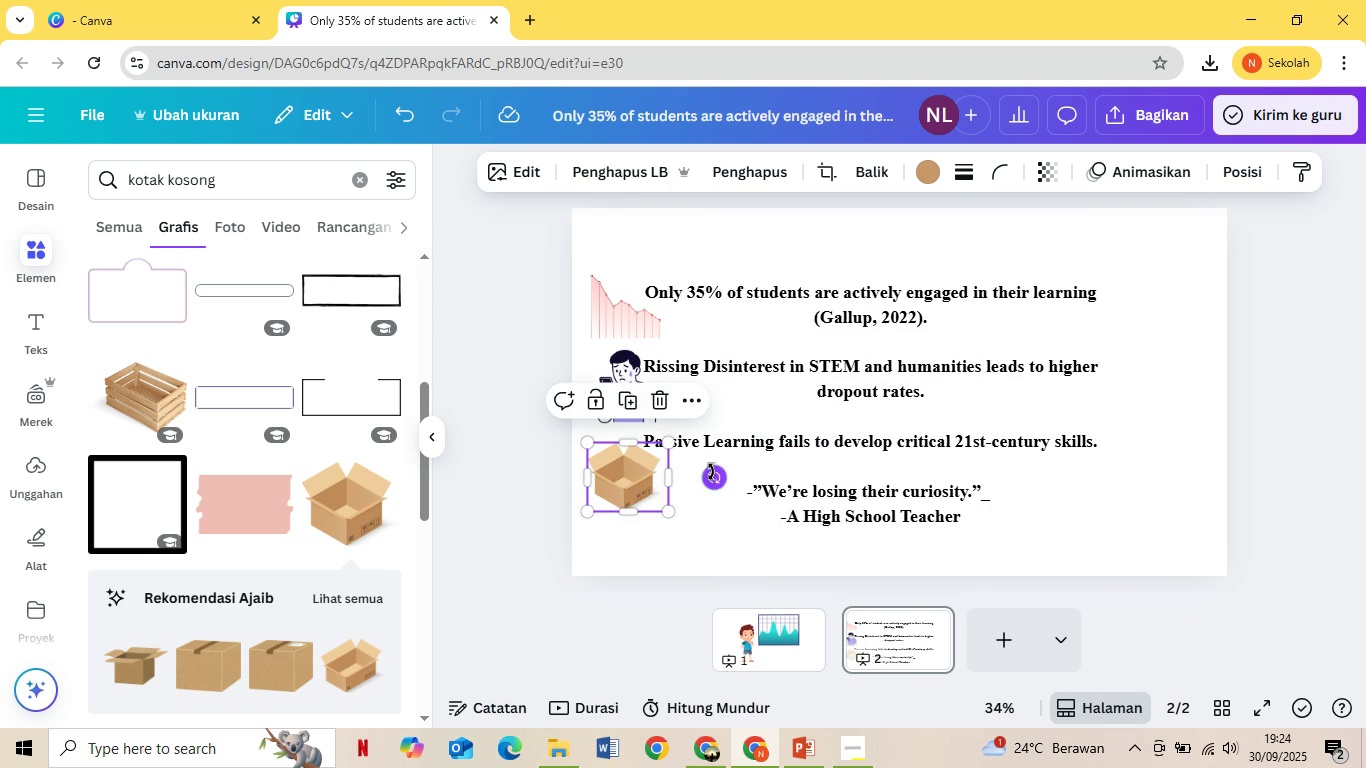 
left_click_drag(start_coordinate=[712, 473], to_coordinate=[704, 522])
 